 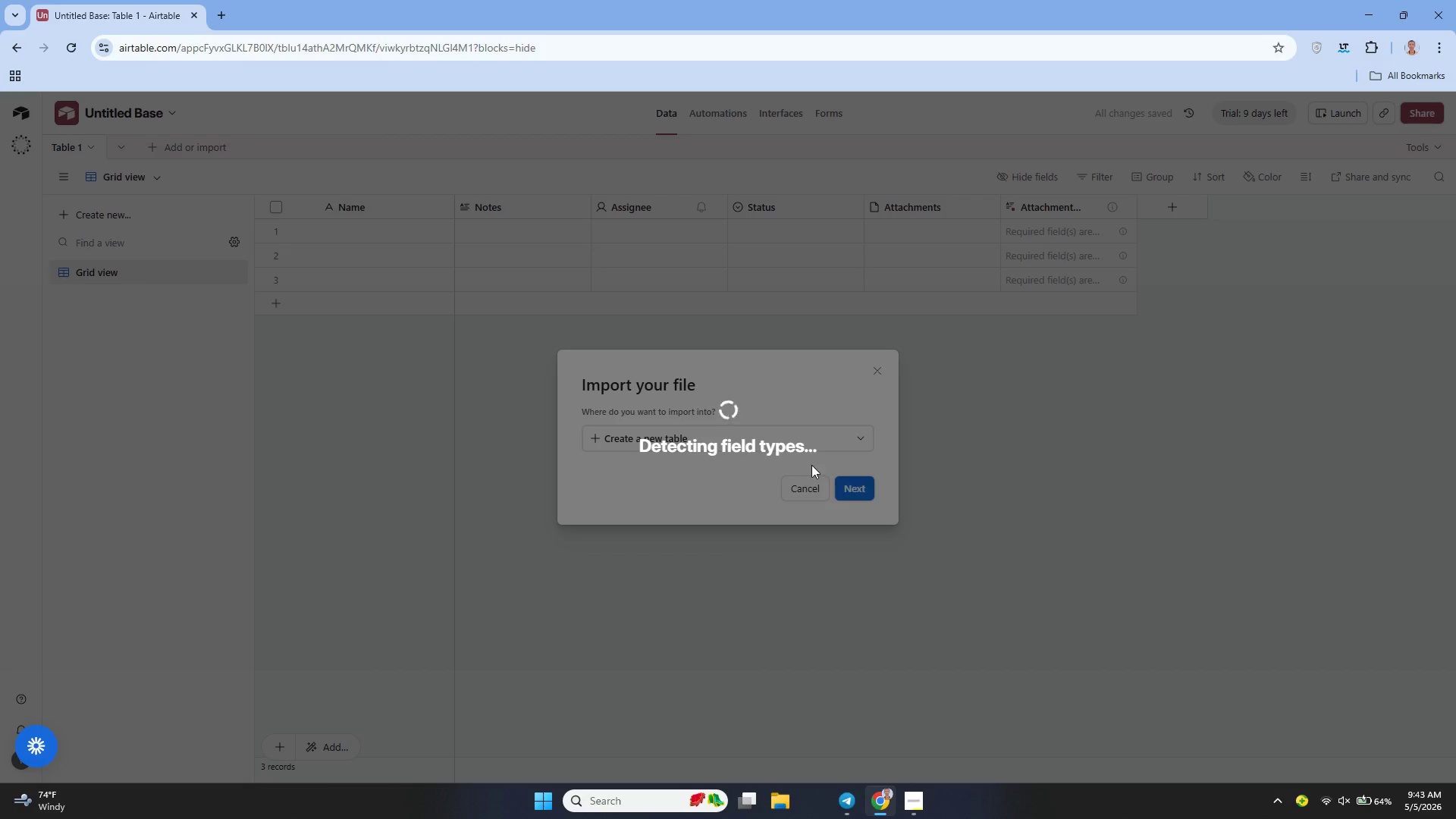 
left_click([1395, 647])
 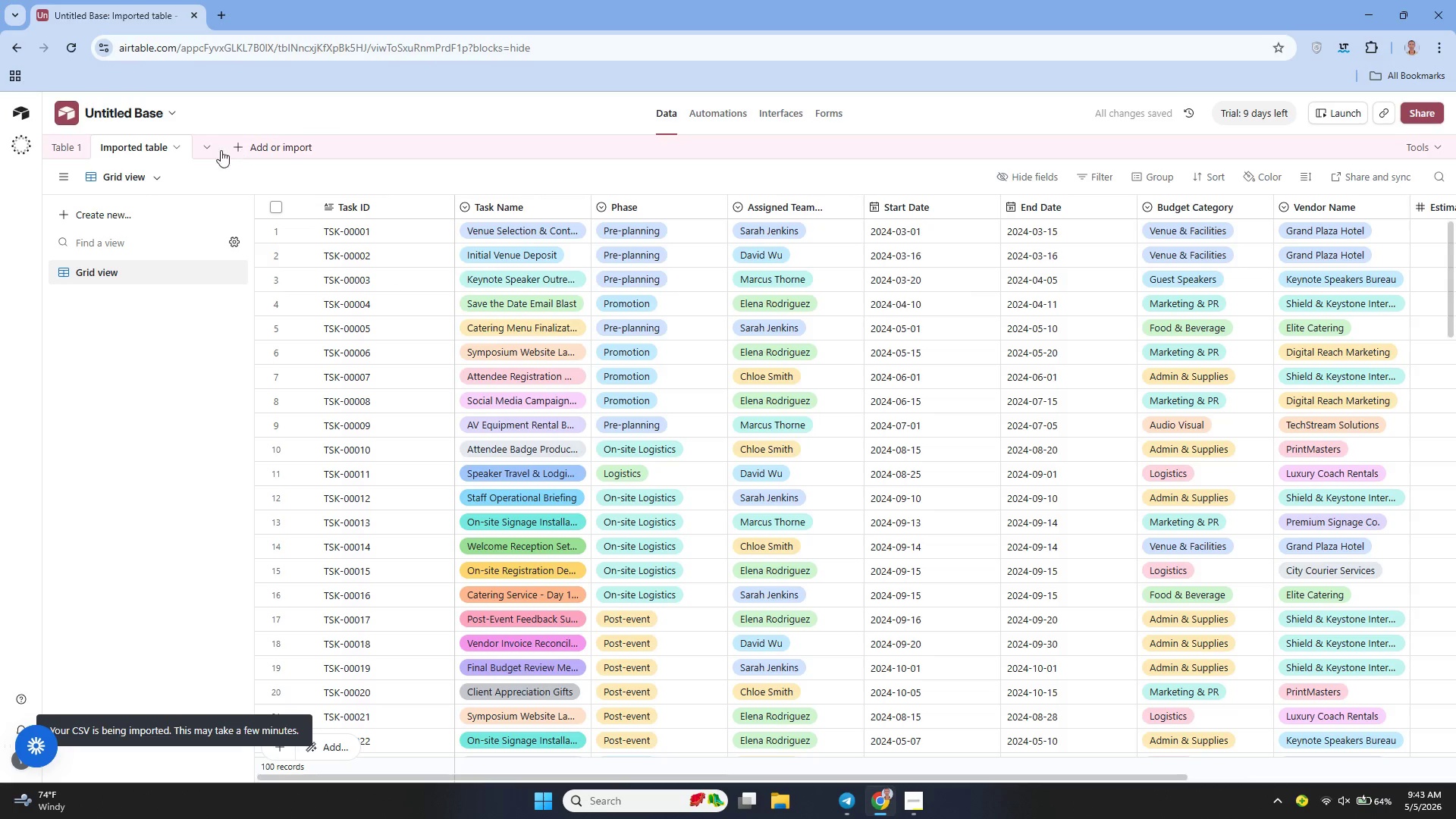 
wait(5.78)
 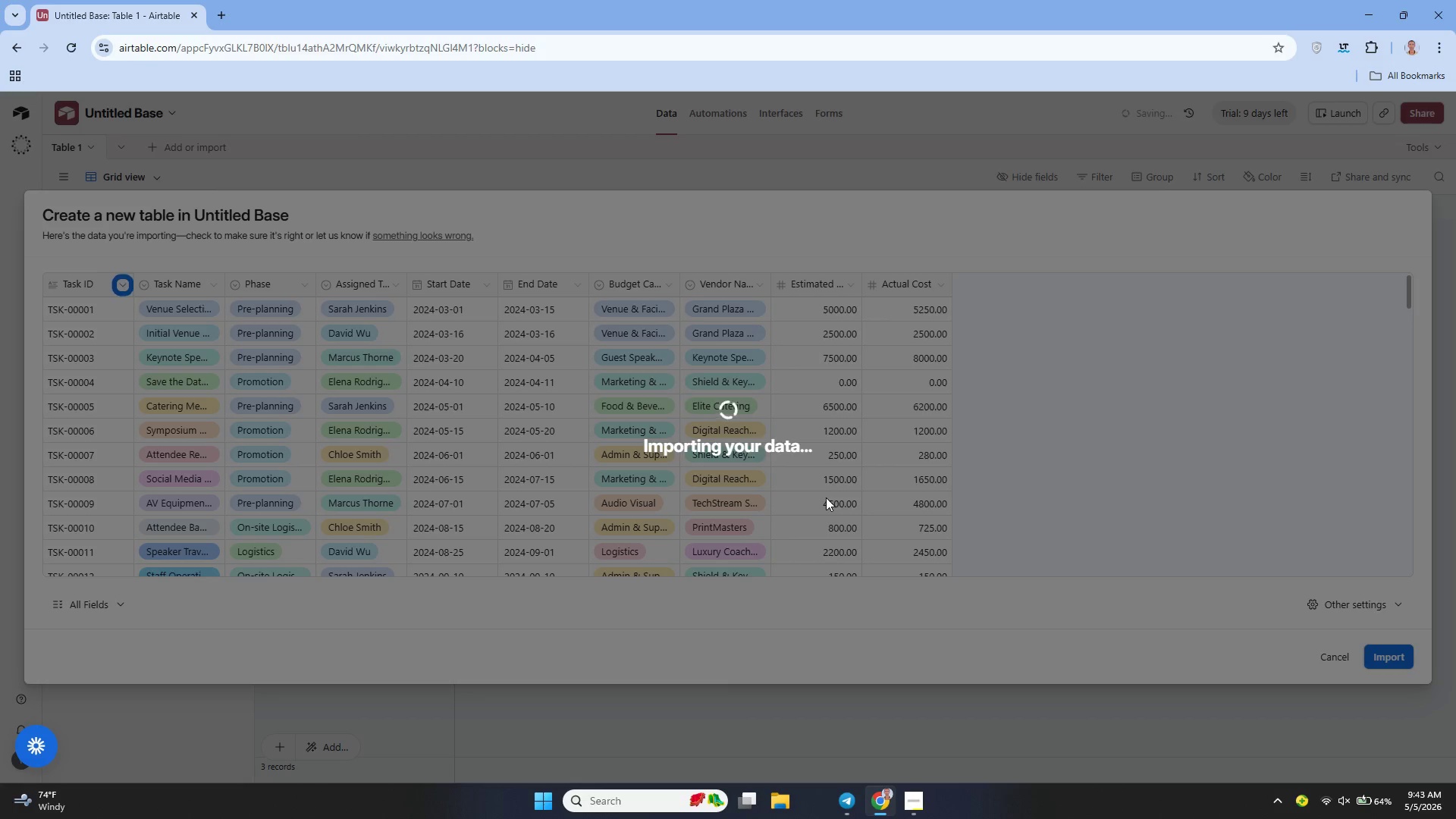 
left_click([77, 144])
 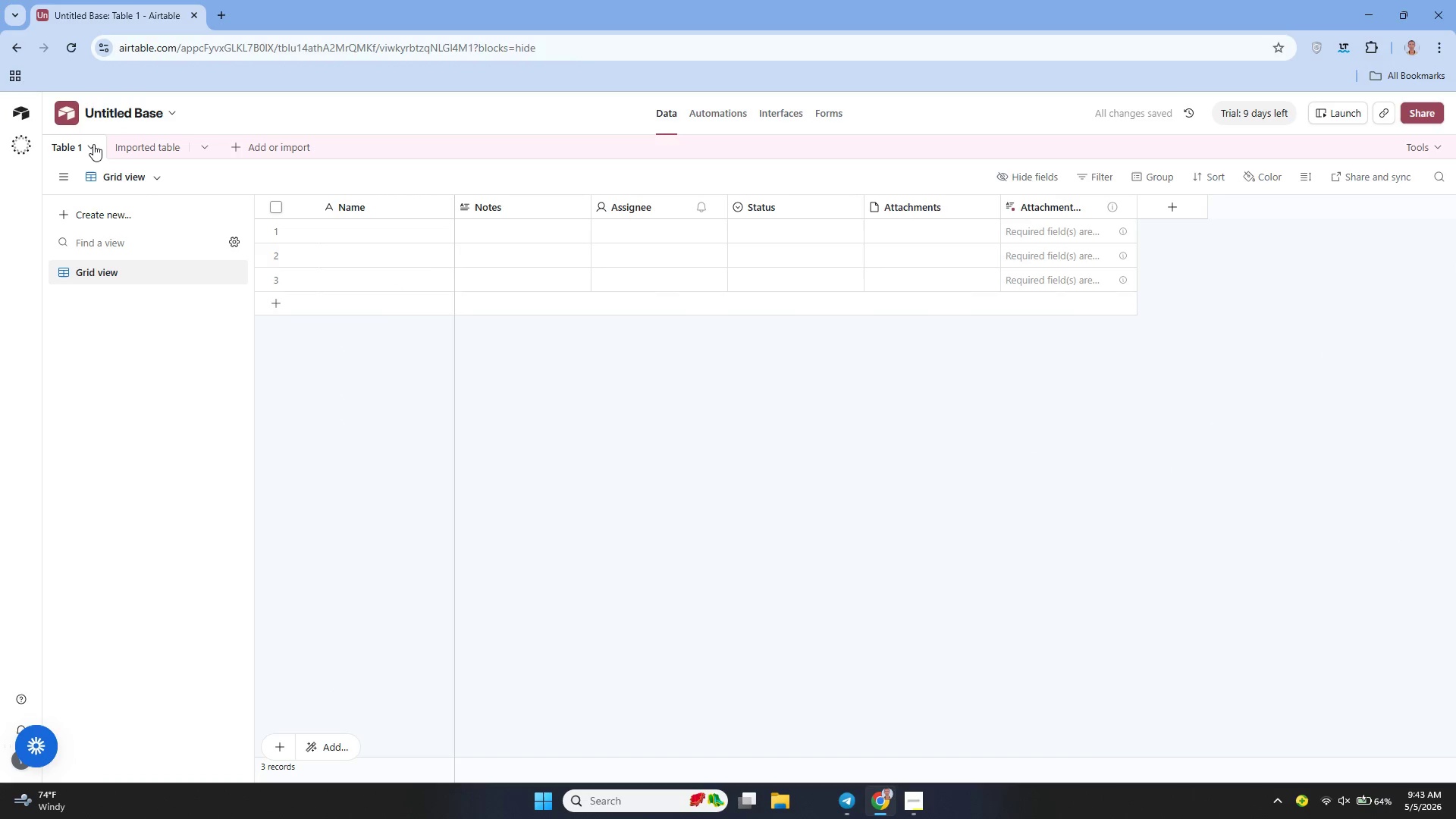 
left_click([93, 145])
 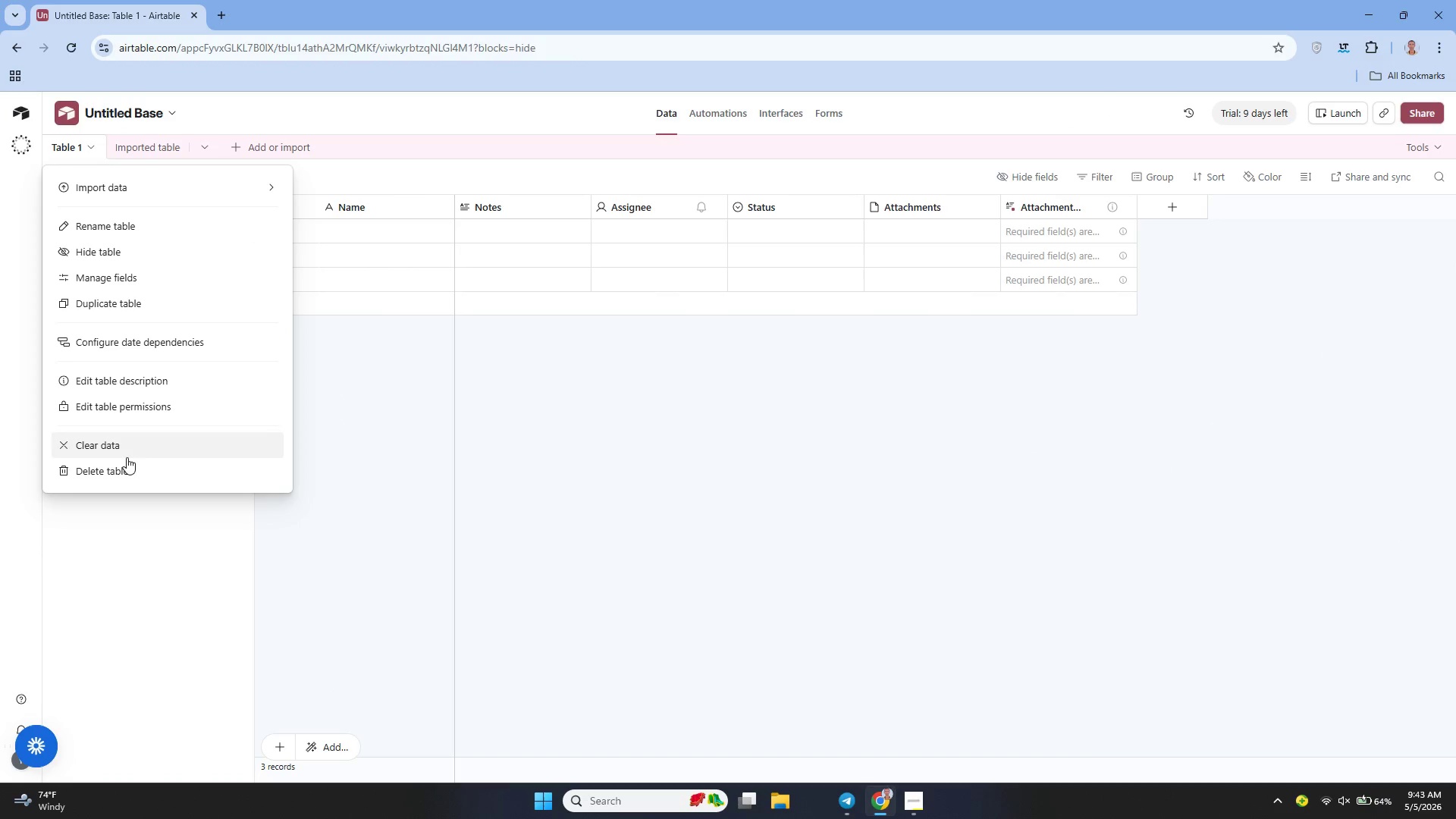 
left_click([124, 466])
 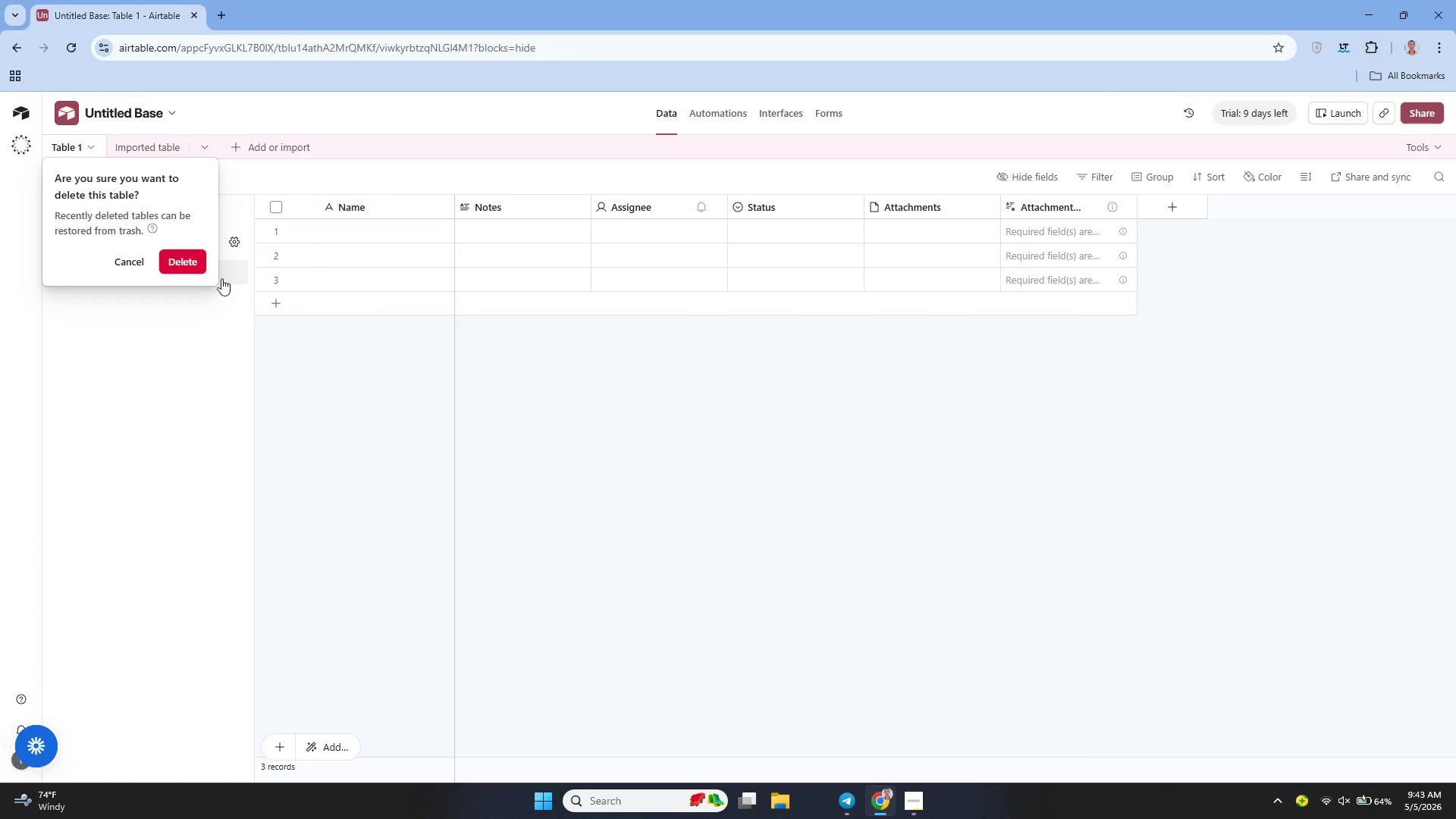 
left_click([198, 260])
 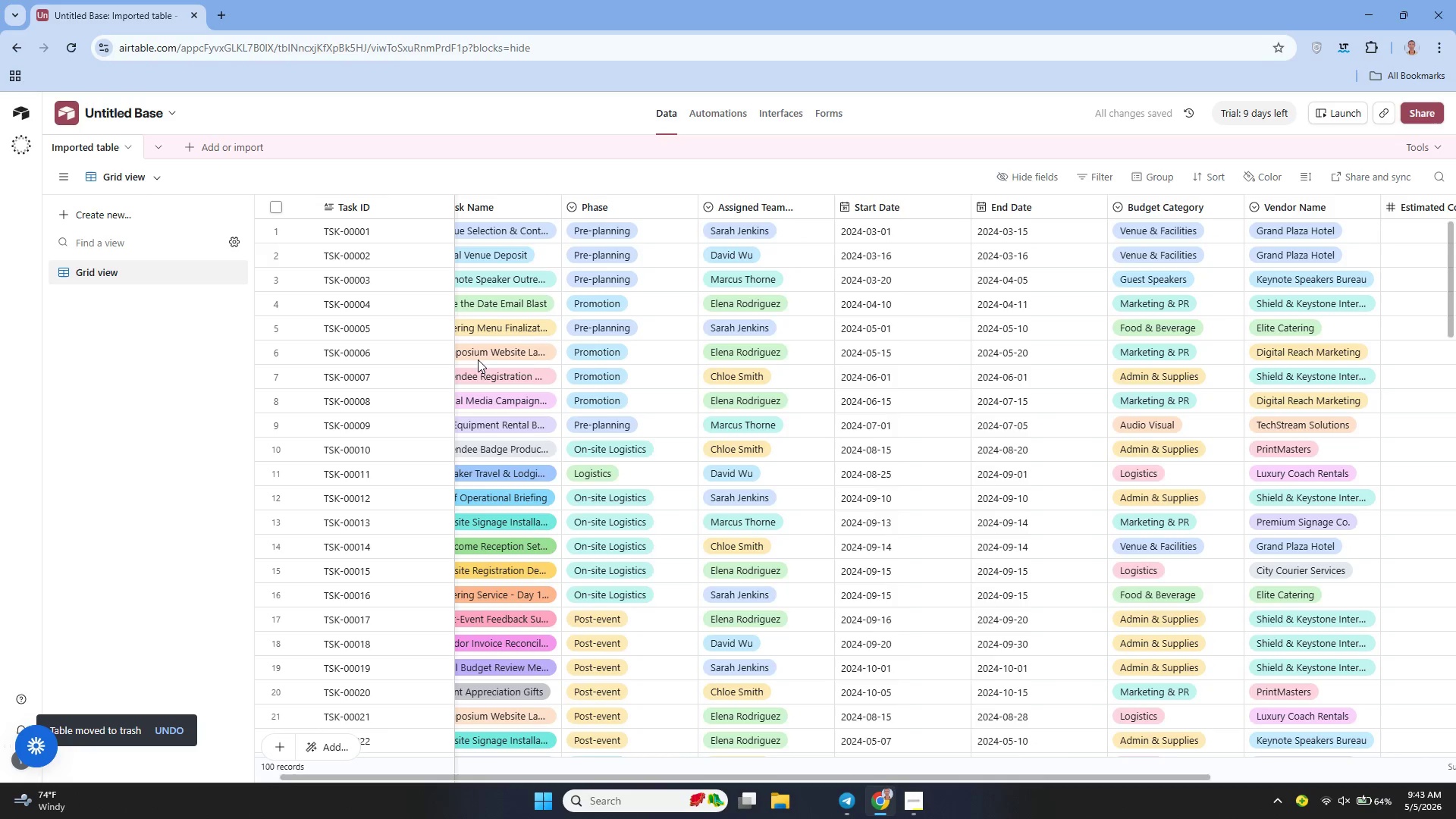 
wait(5.97)
 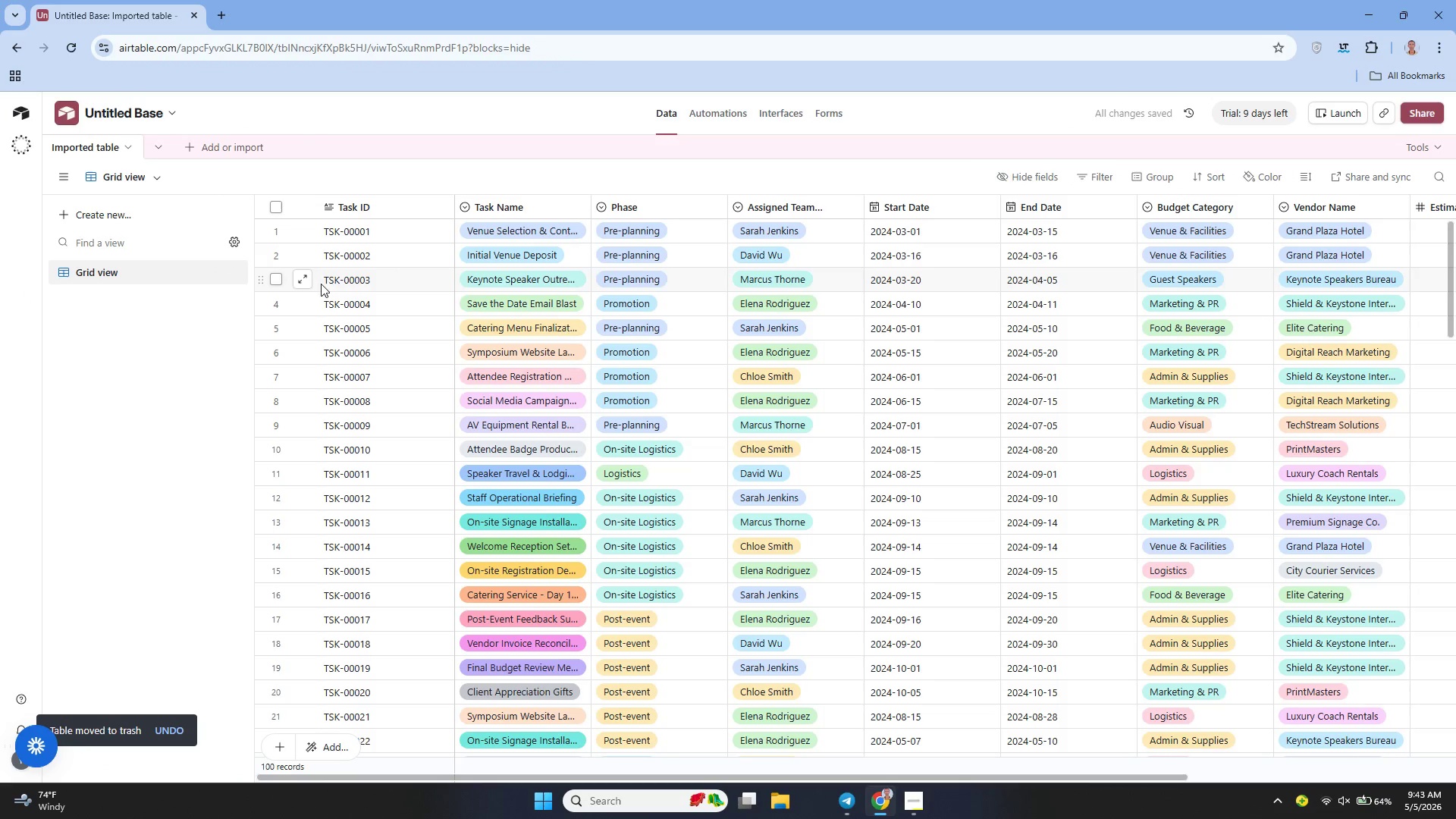 
left_click([134, 113])
 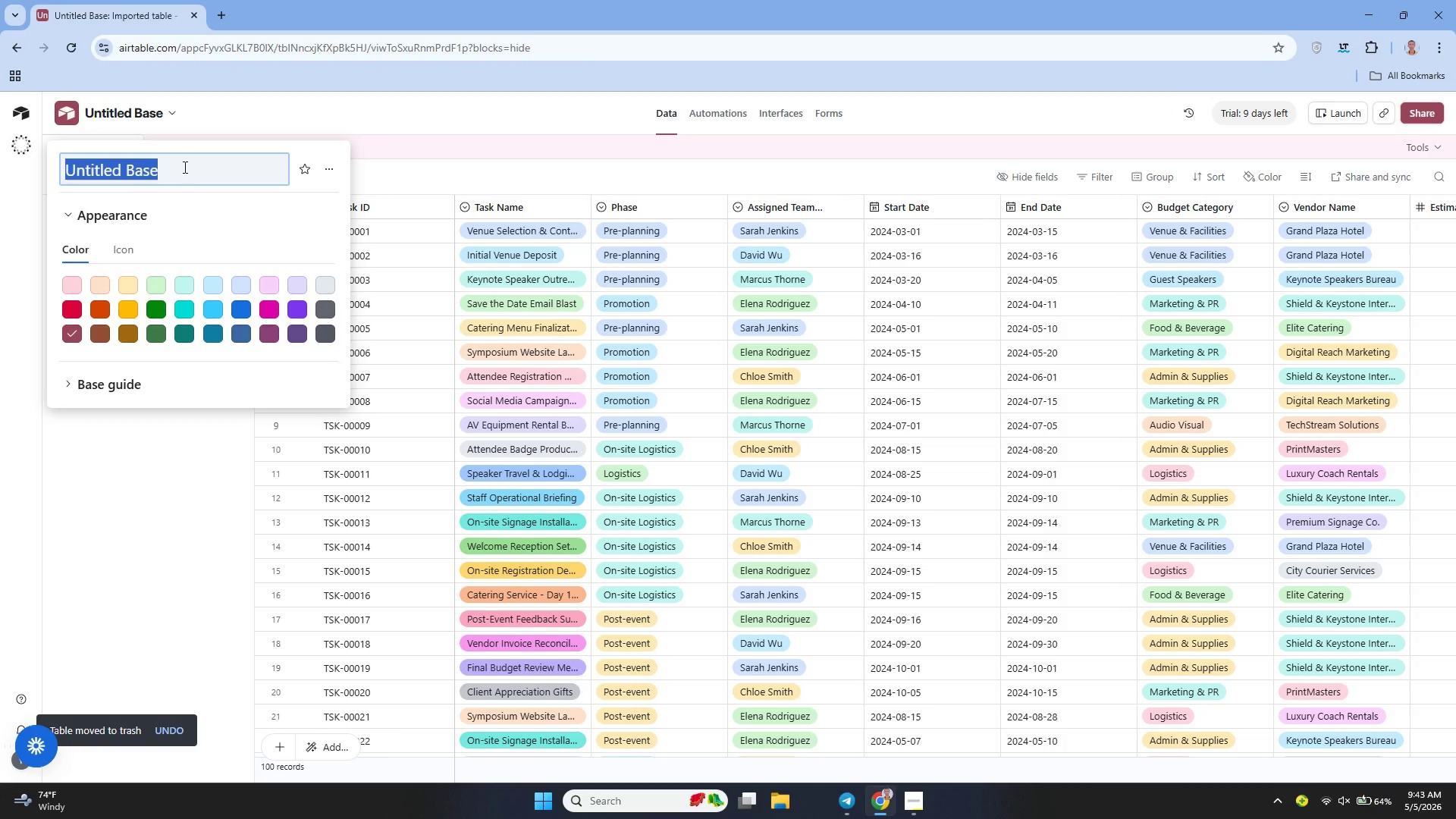 
key(Backspace)
type(Shield and Keystone - Symposium Timeline and Budget Tracker)
 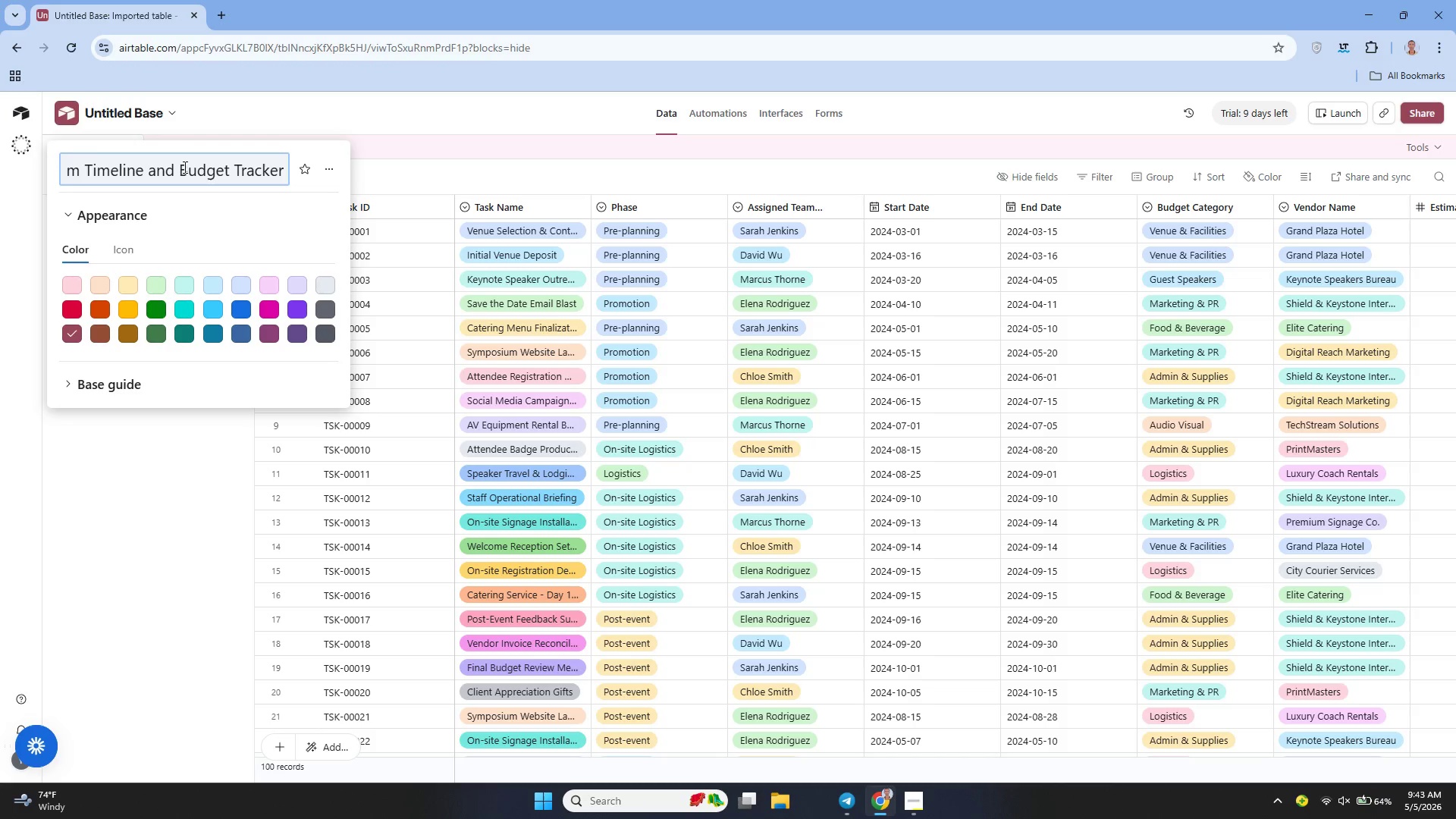 
wait(21.03)
 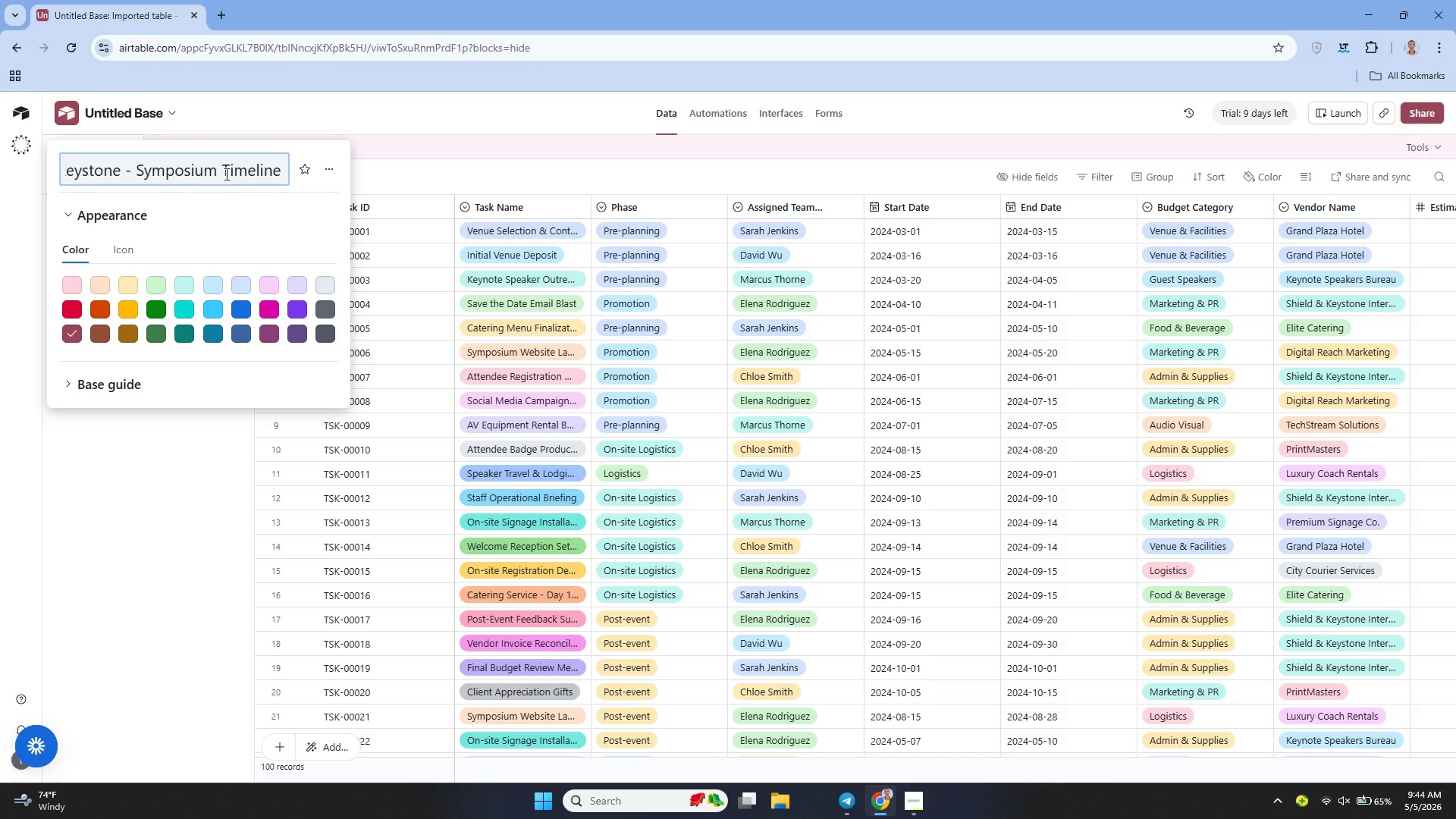 
key(Enter)
 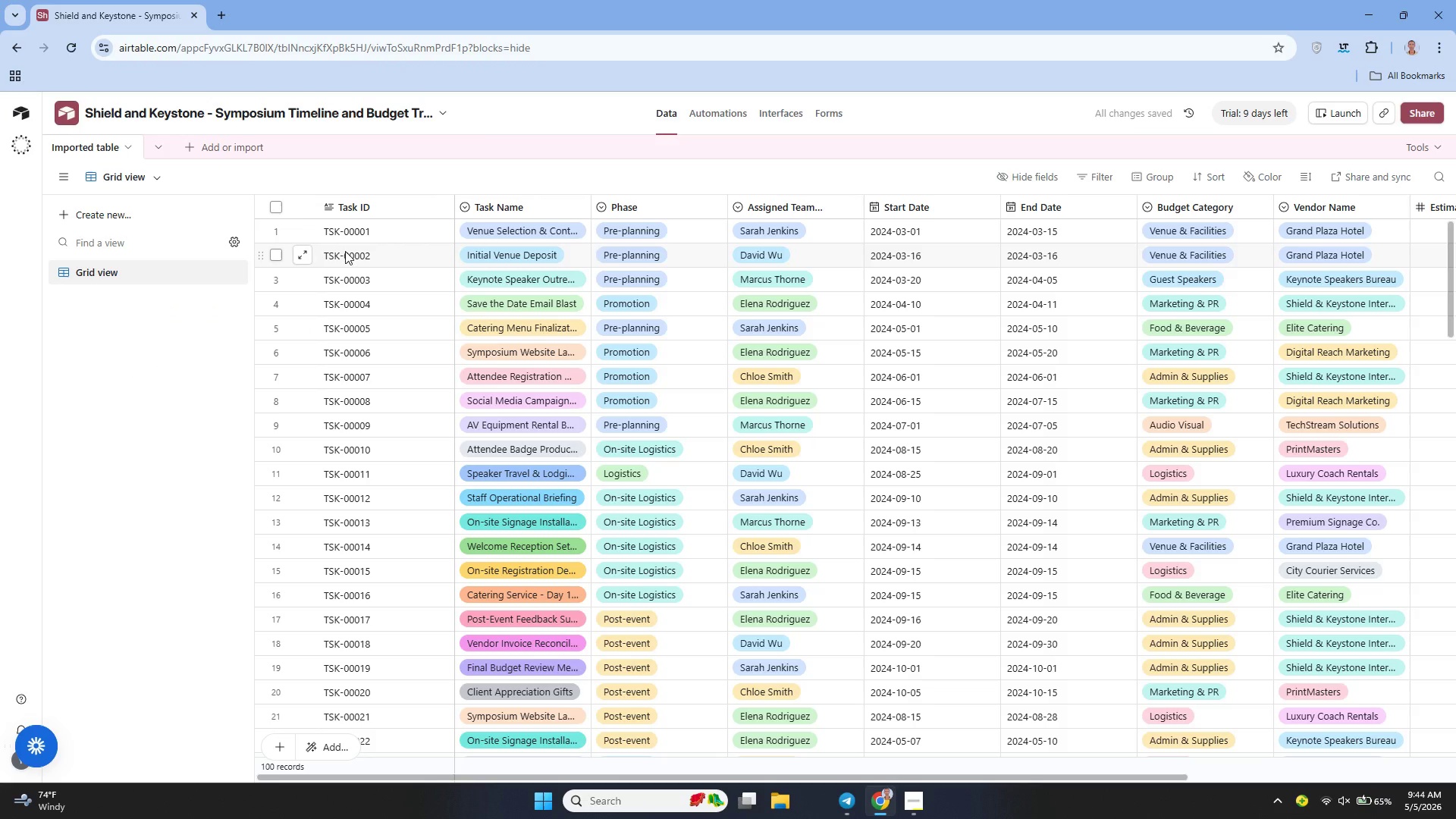 
wait(9.25)
 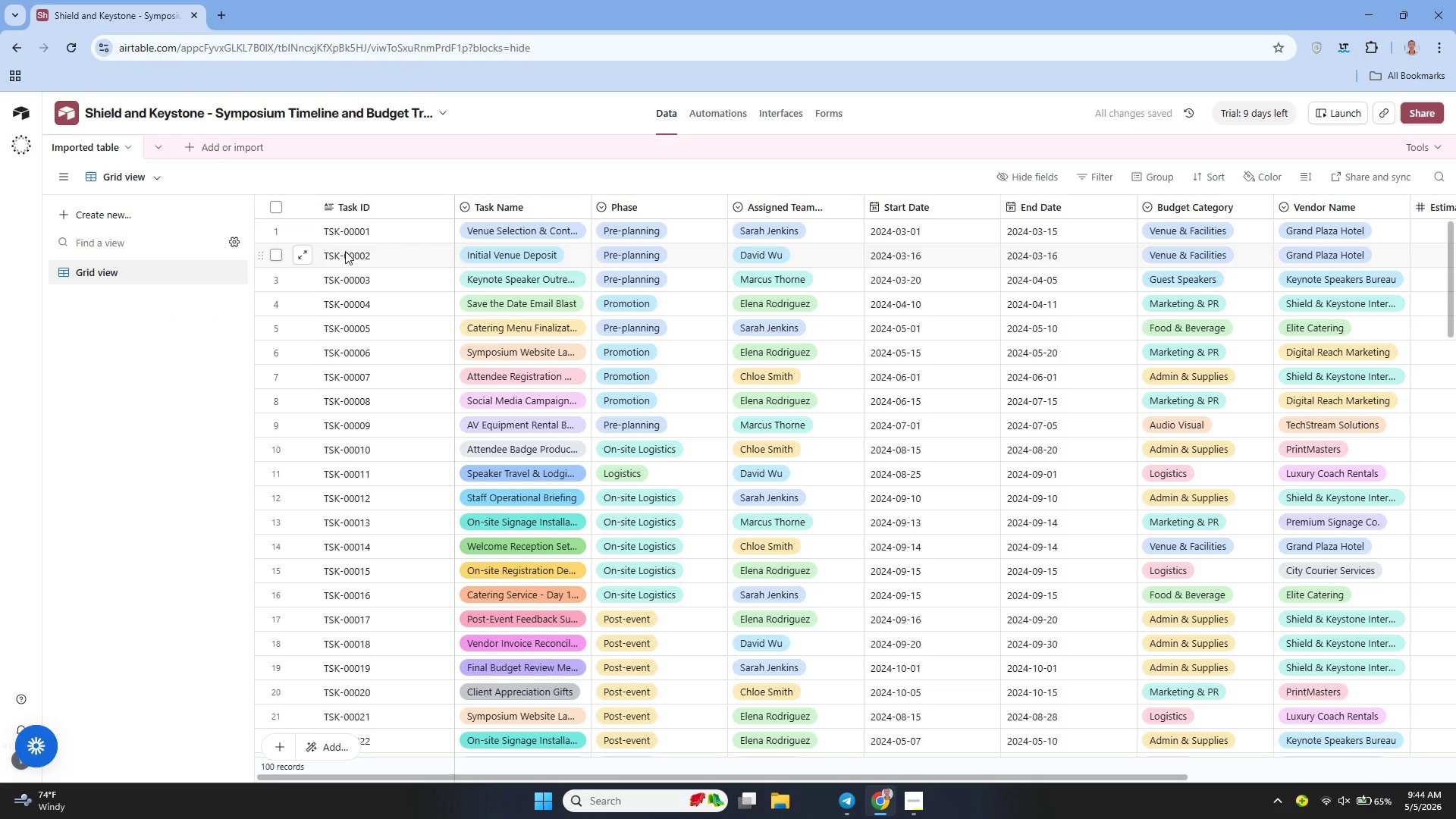 
double_click([135, 176])
 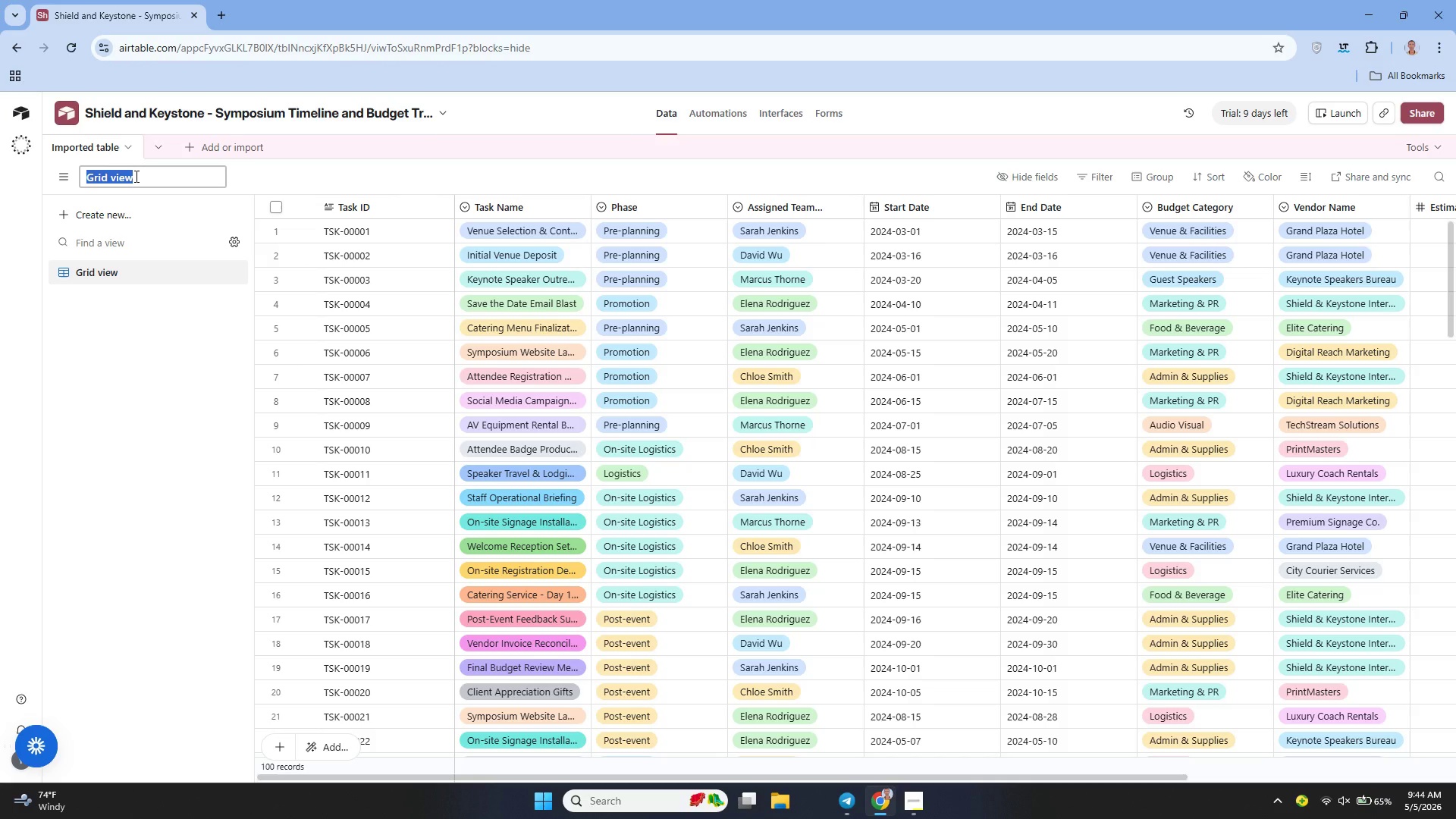 
type(Event Timeline)
 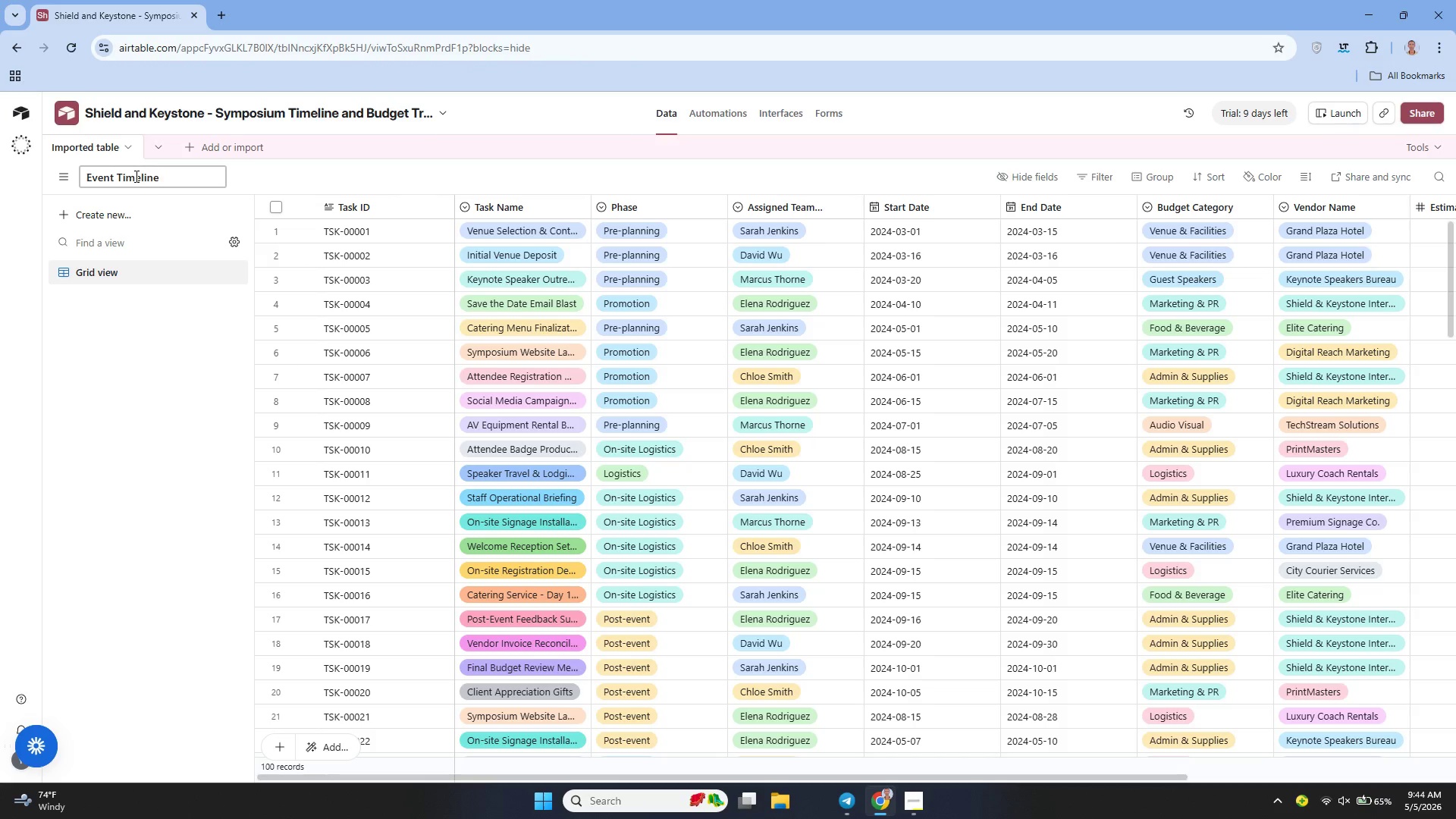 
left_click([171, 309])
 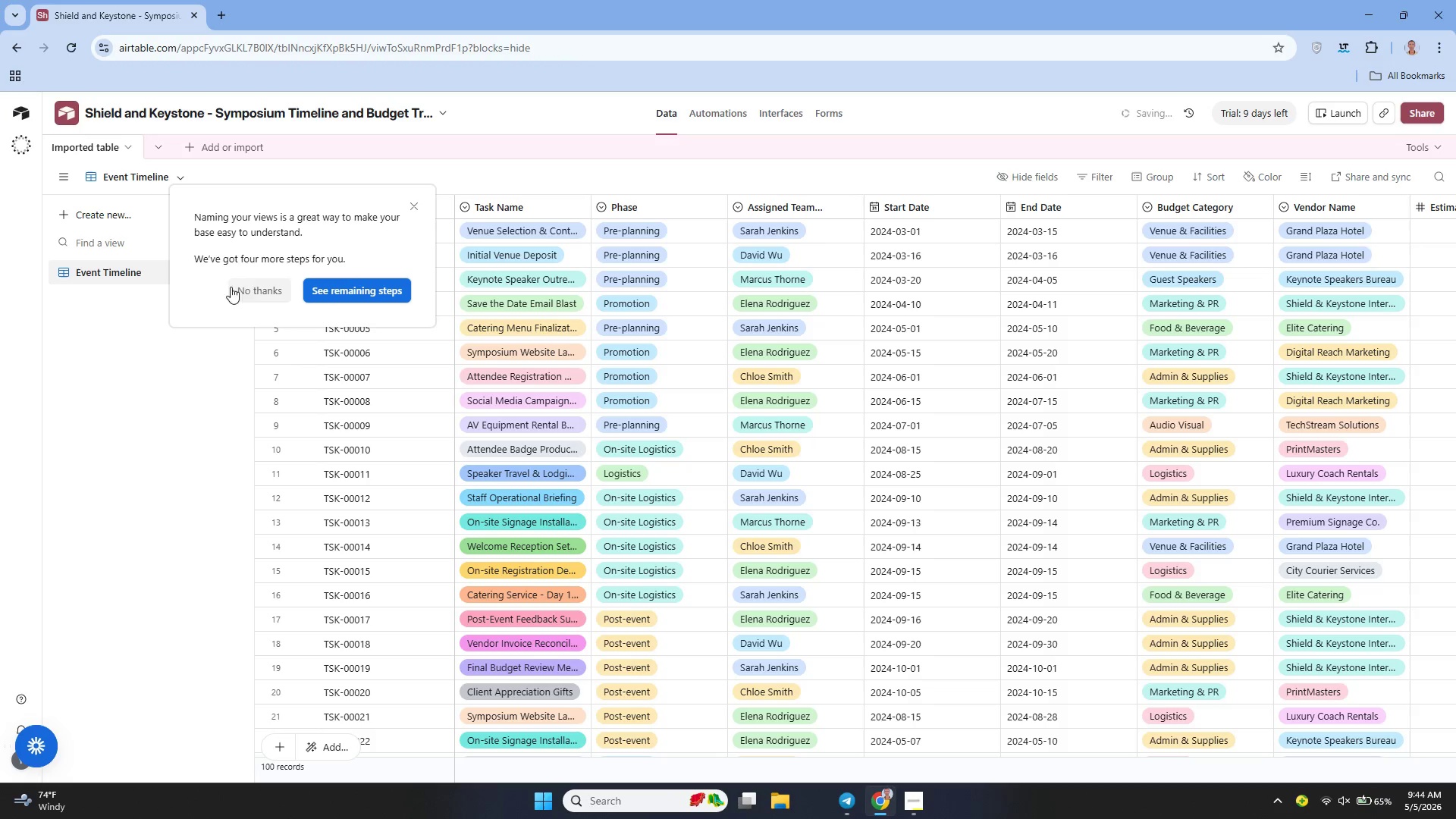 
left_click([249, 281])
 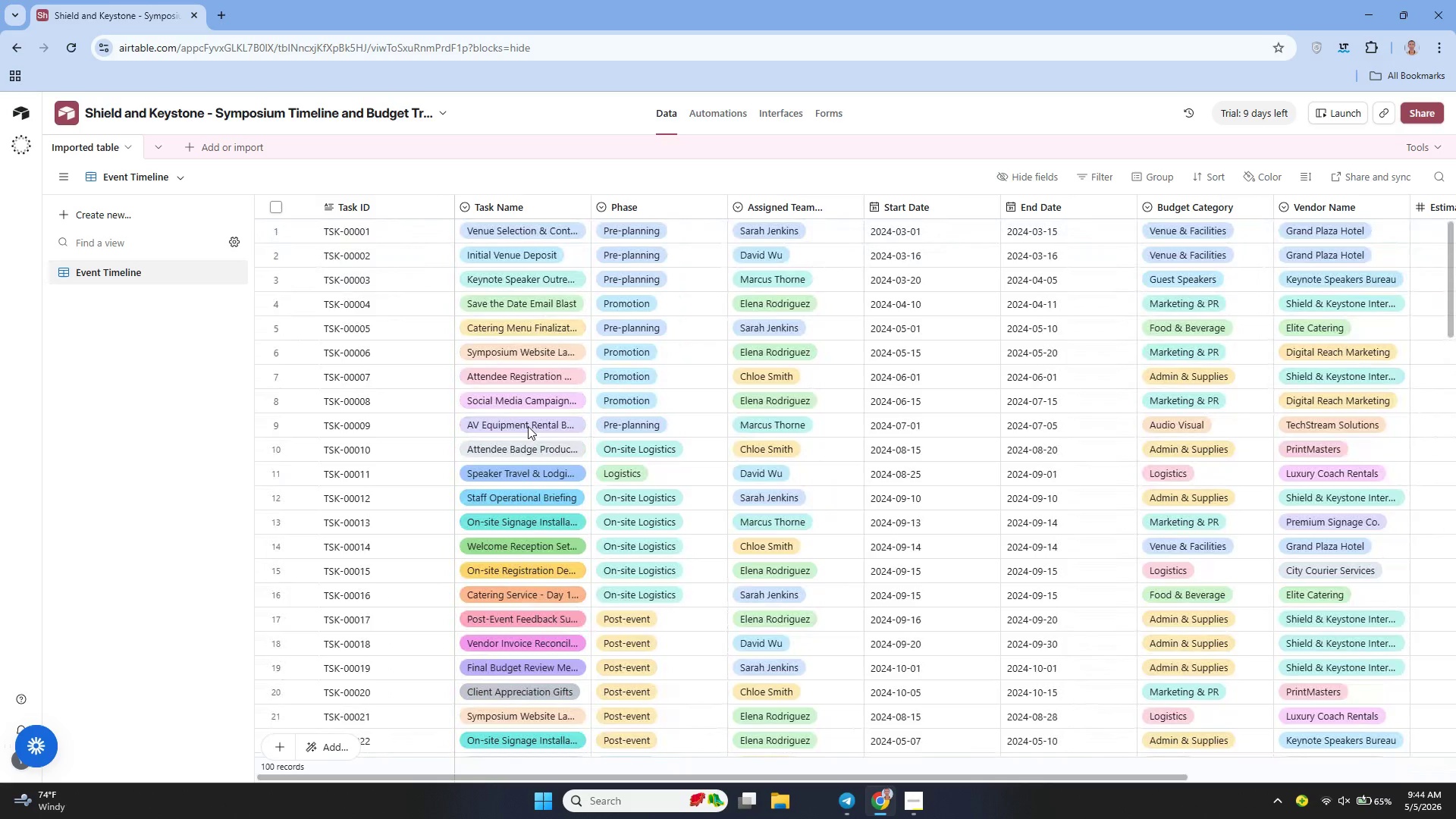 
wait(22.33)
 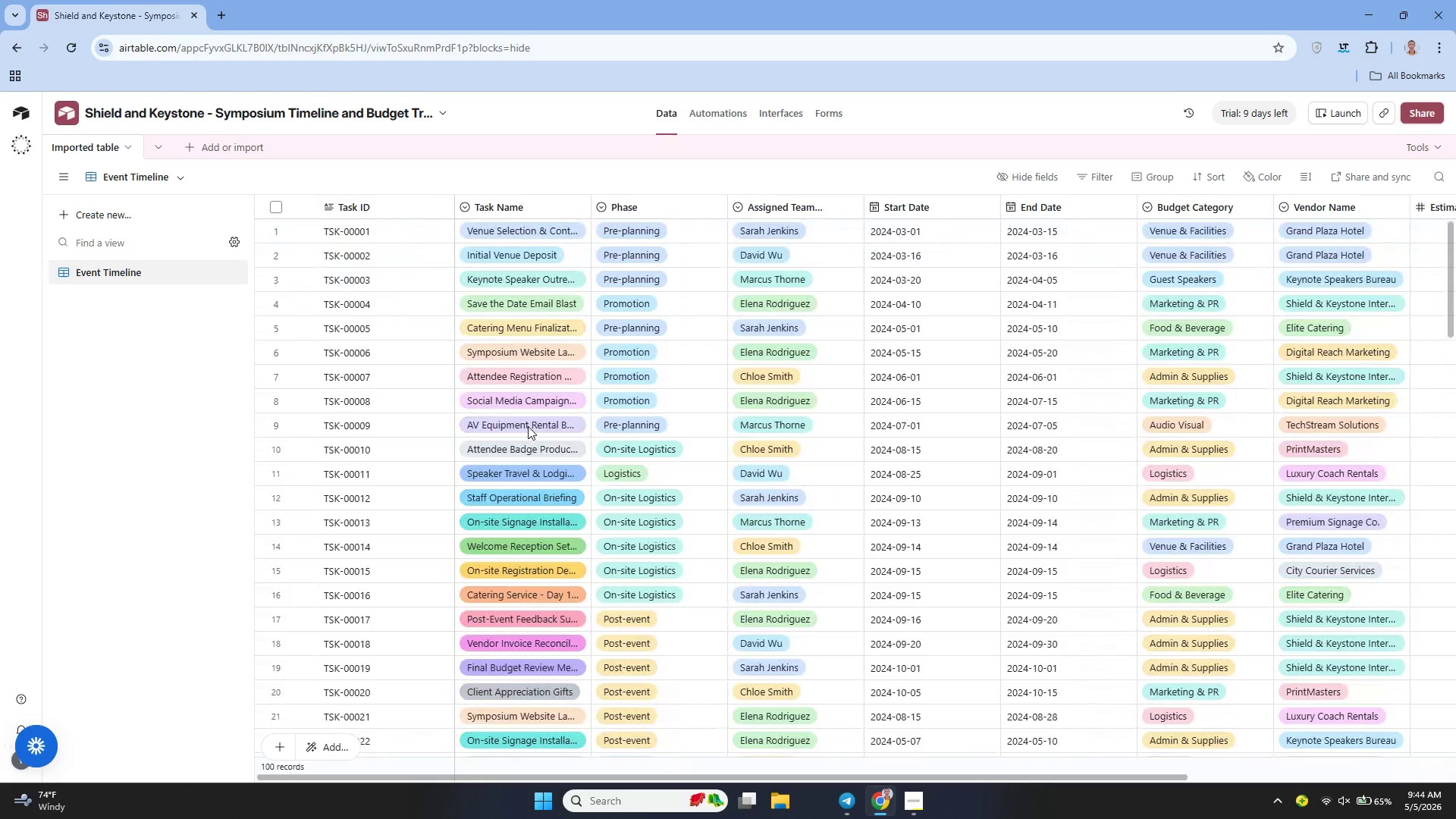 
left_click([440, 206])
 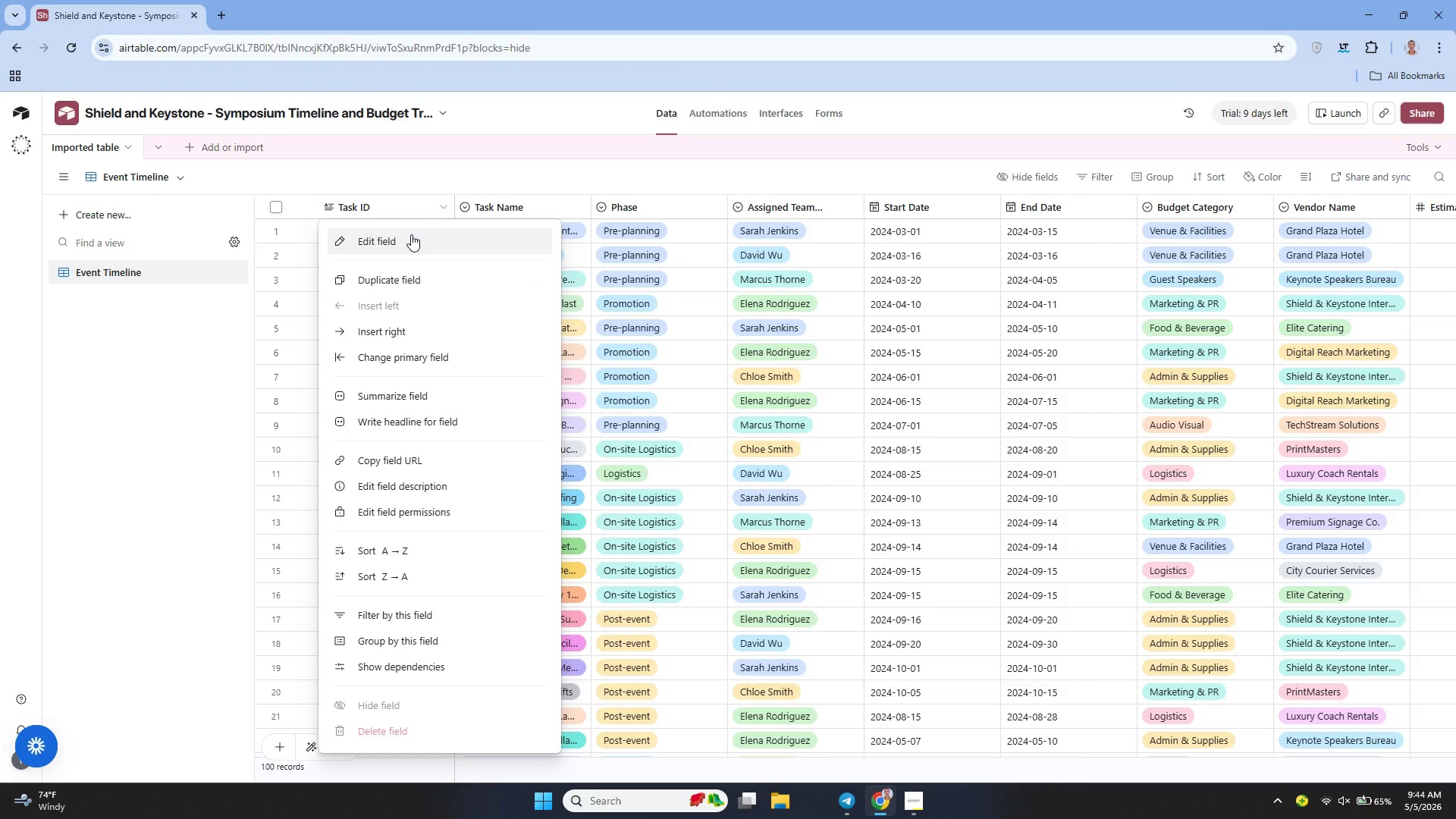 
left_click([410, 235])
 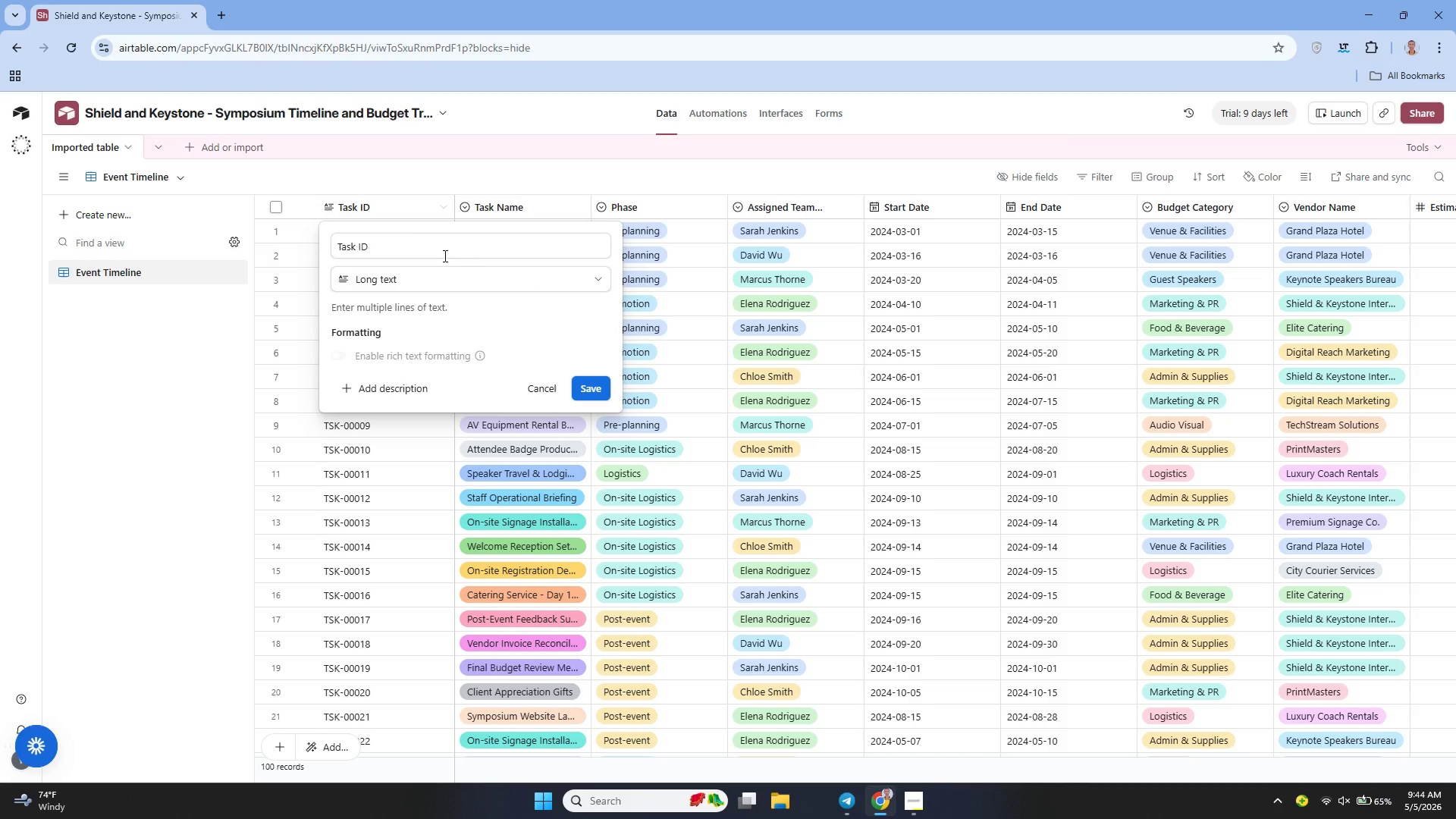 
left_click_drag(start_coordinate=[419, 281], to_coordinate=[433, 290])
 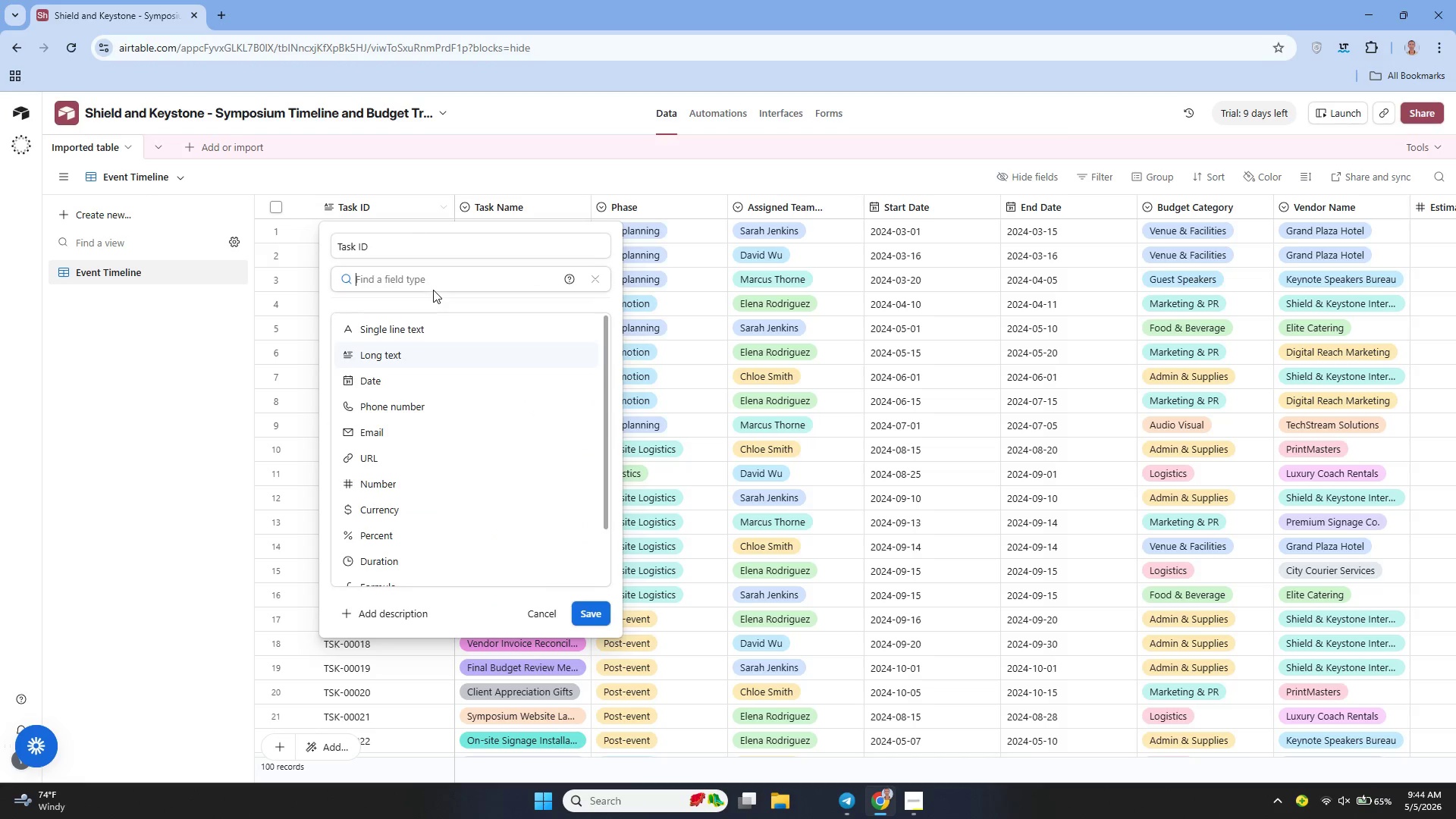 
left_click([433, 290])
 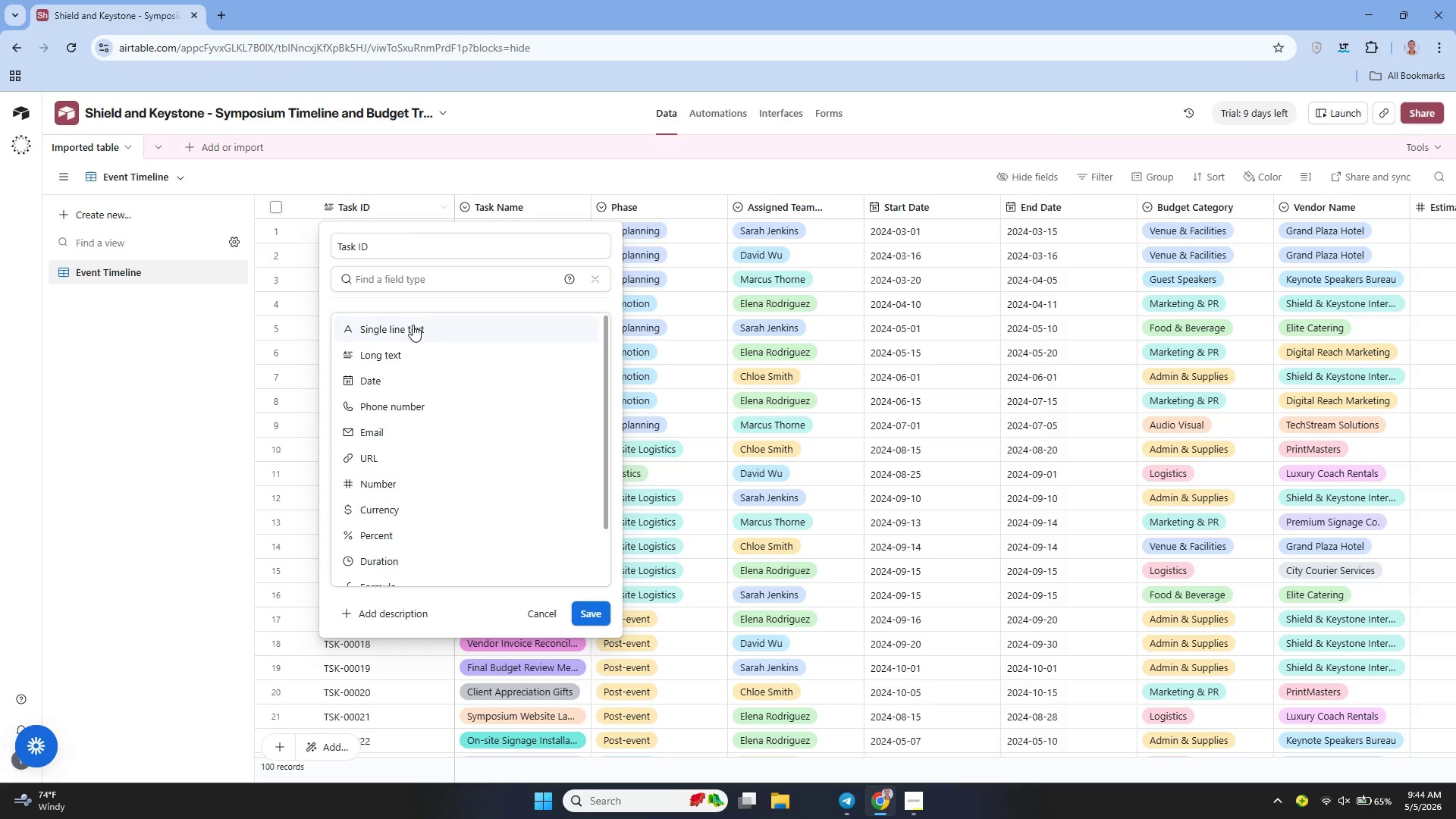 
left_click([413, 325])
 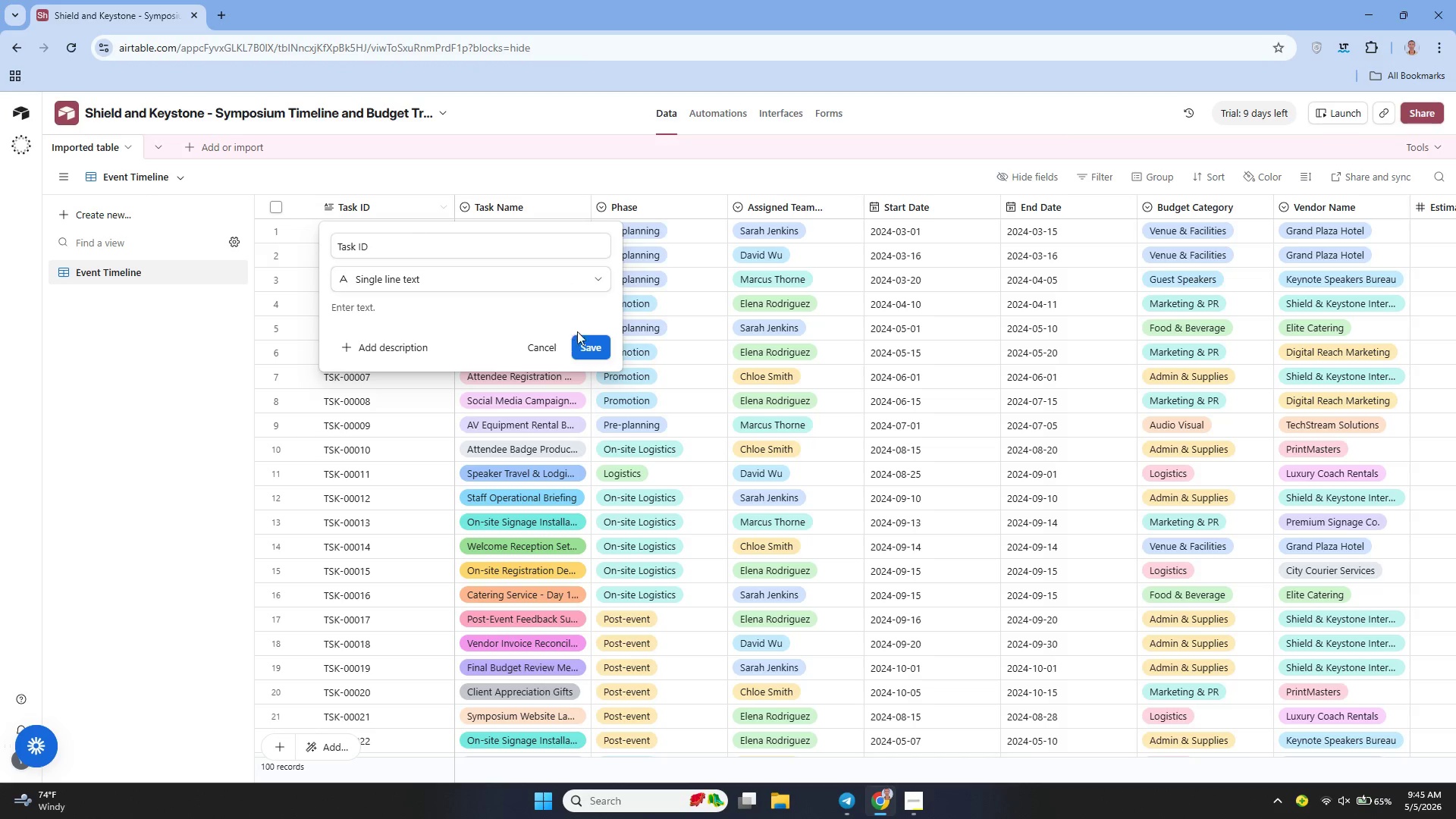 
left_click([583, 347])
 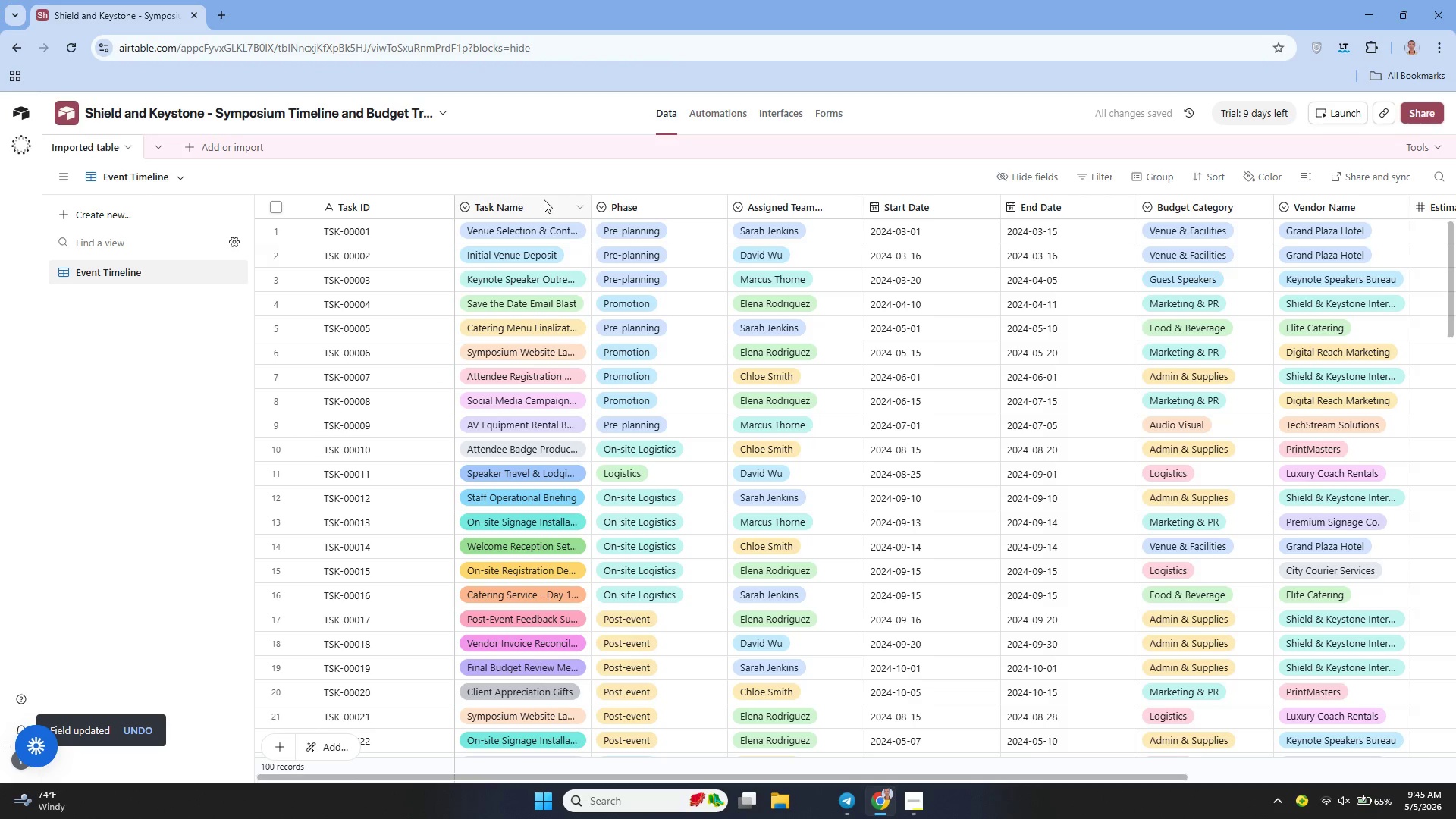 
left_click([574, 206])
 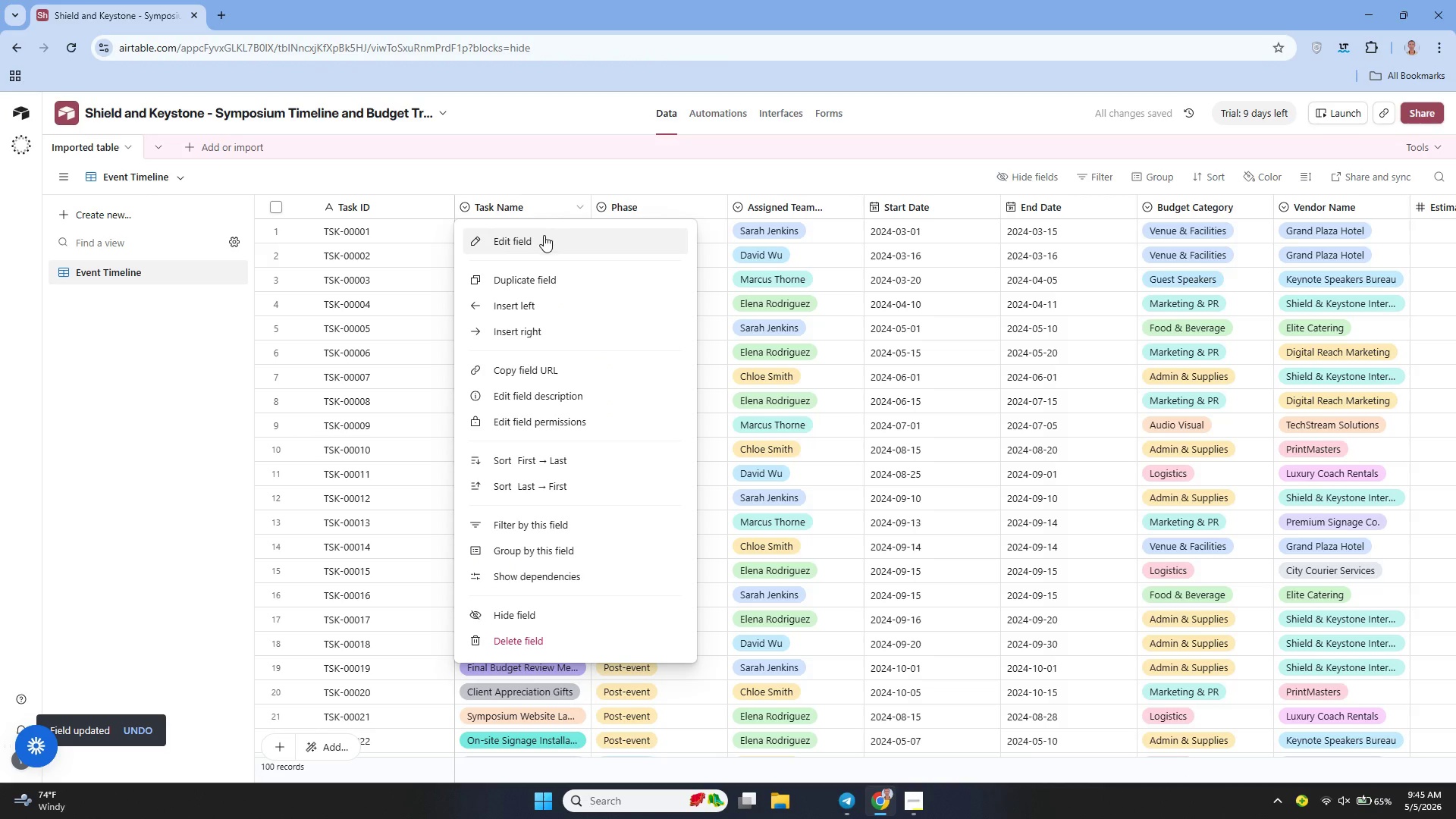 
left_click([544, 236])
 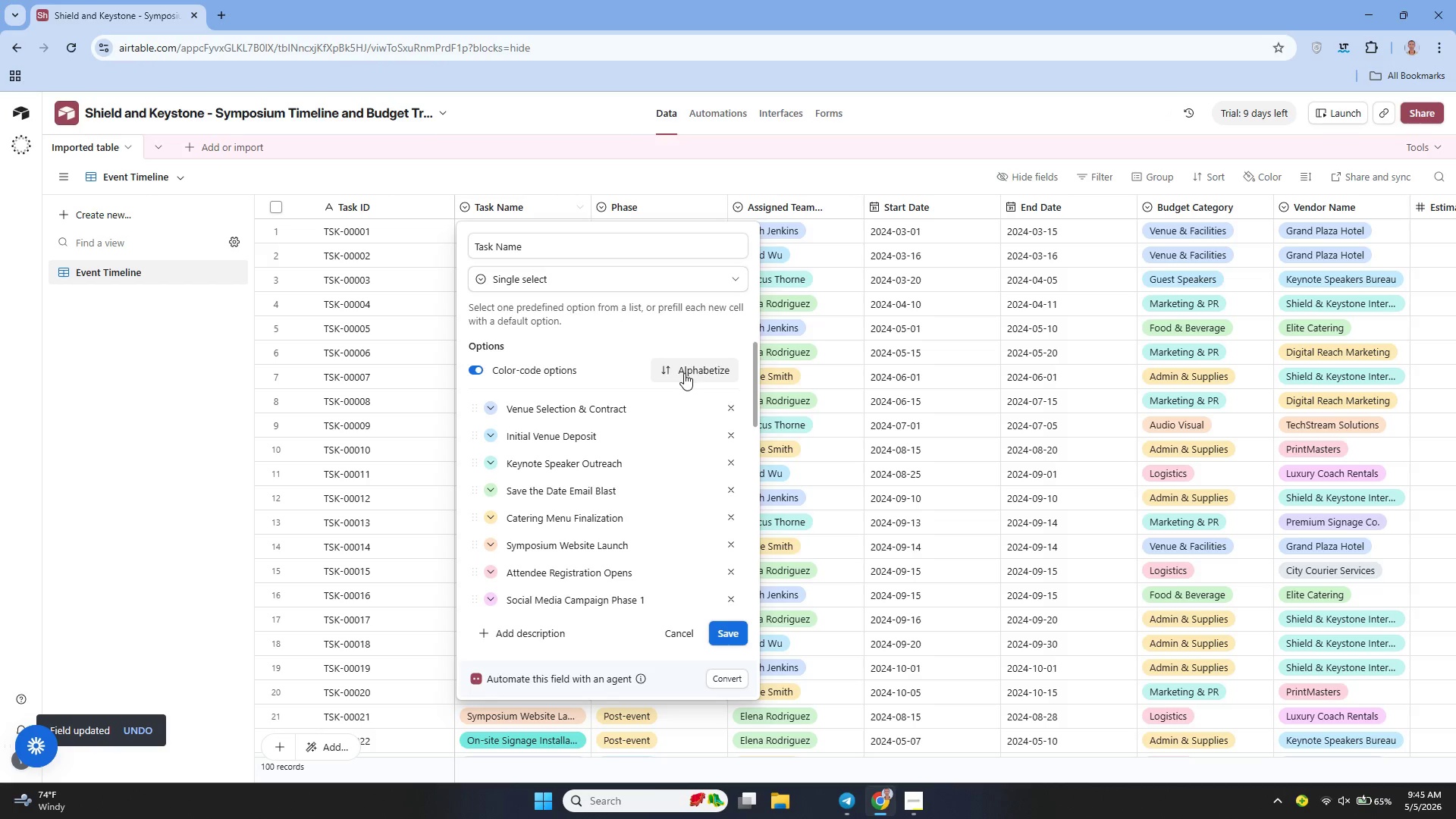 
left_click([687, 632])
 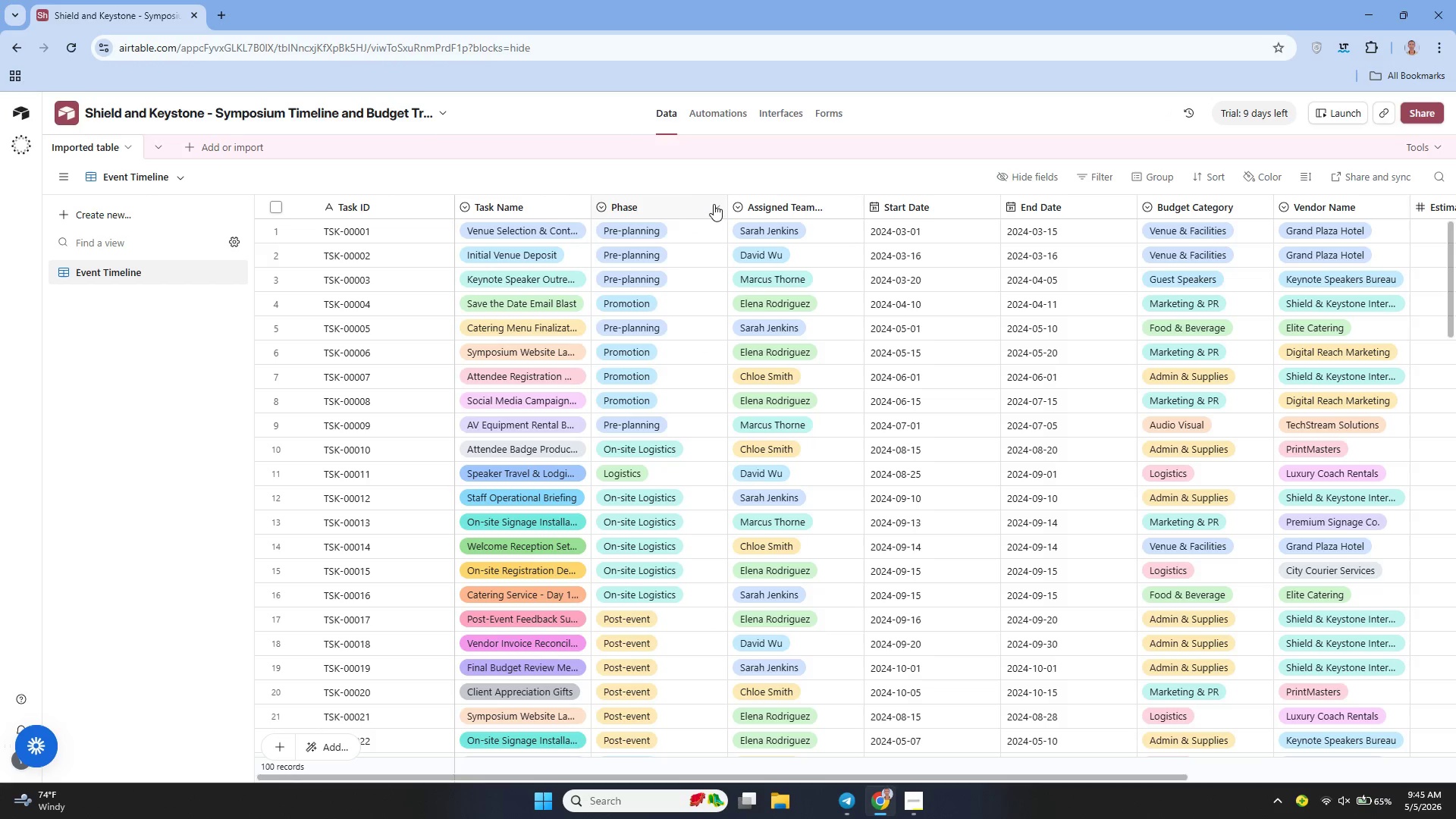 
left_click([714, 204])
 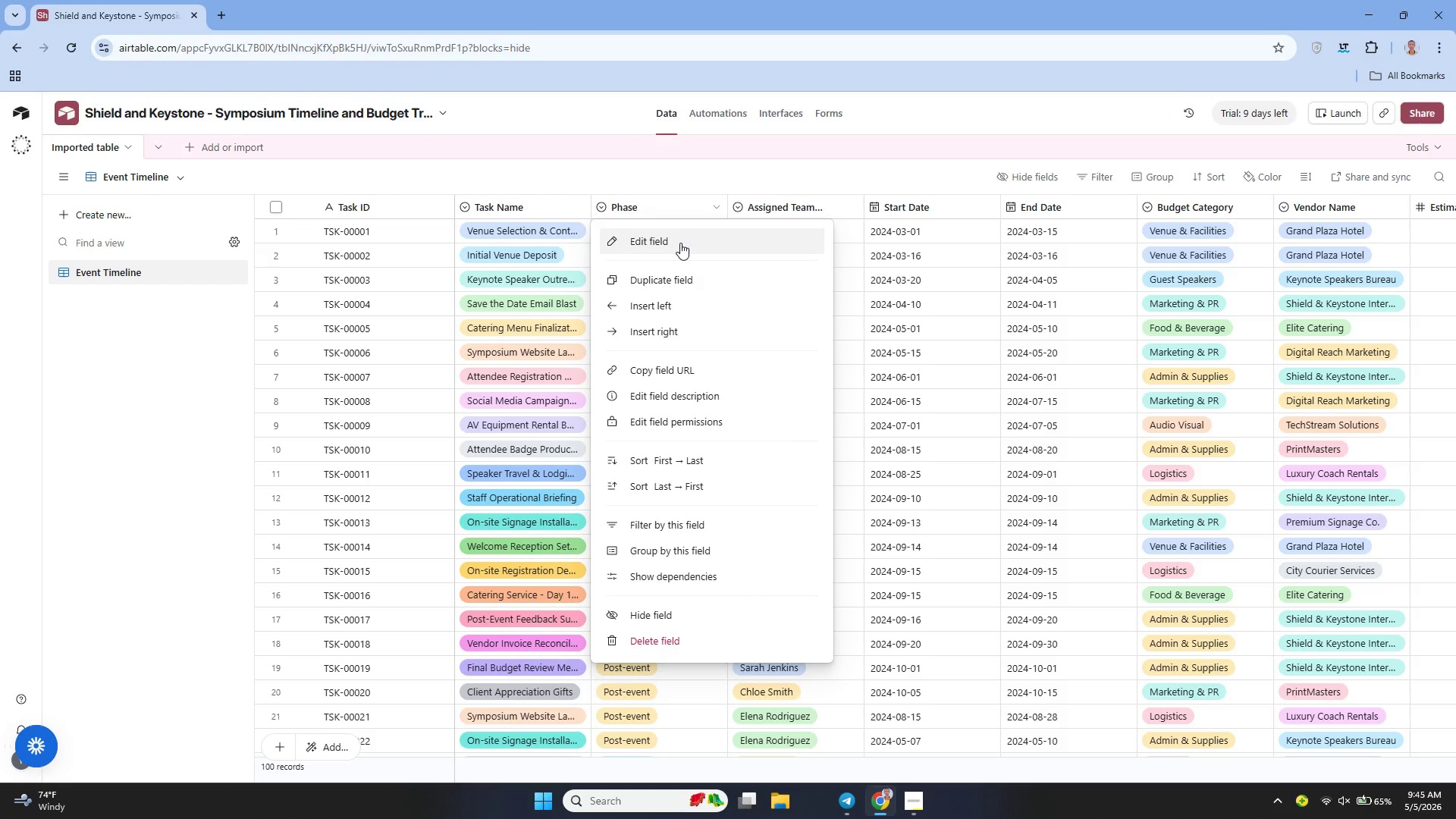 
left_click([677, 243])
 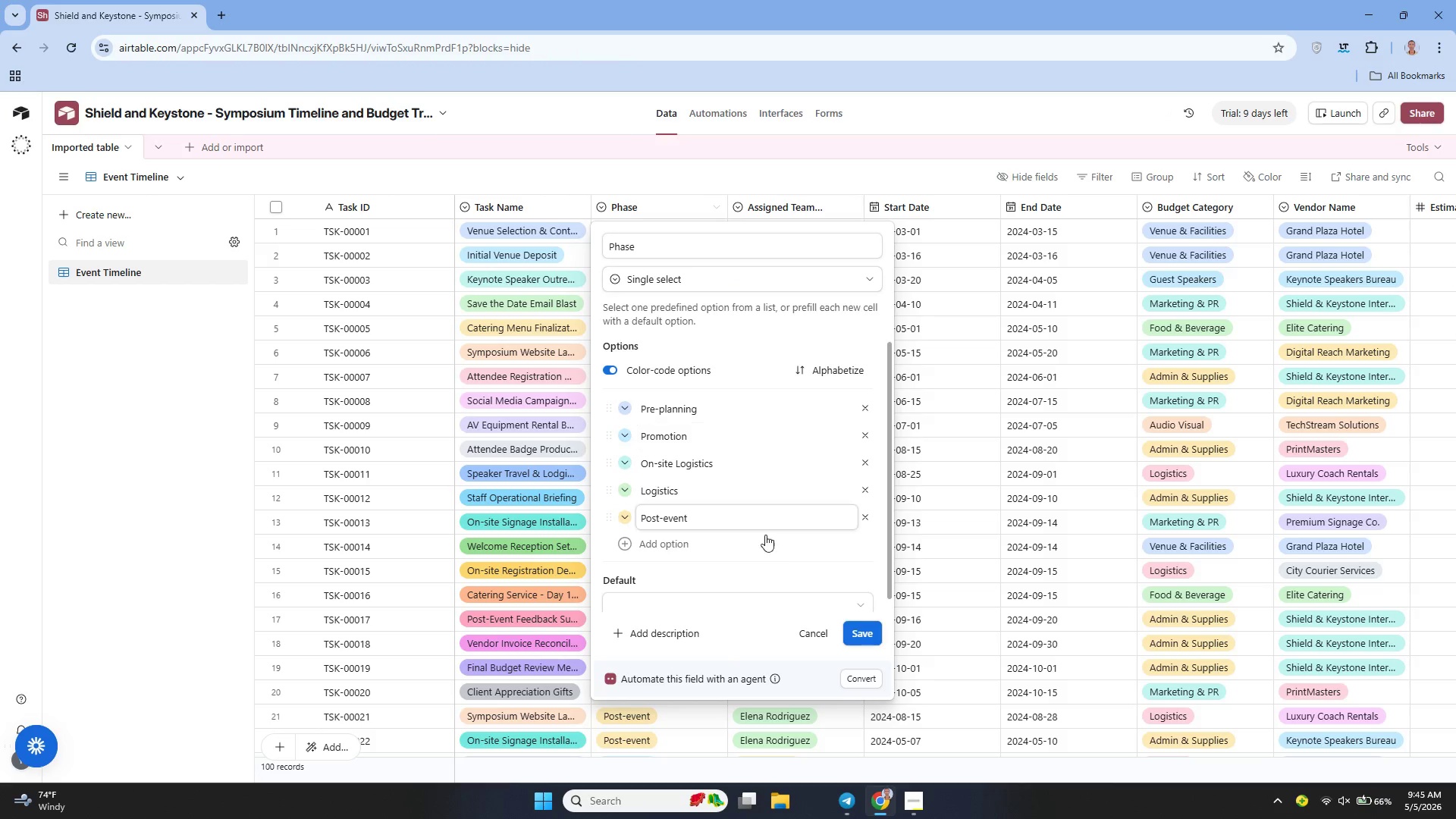 
left_click([819, 629])
 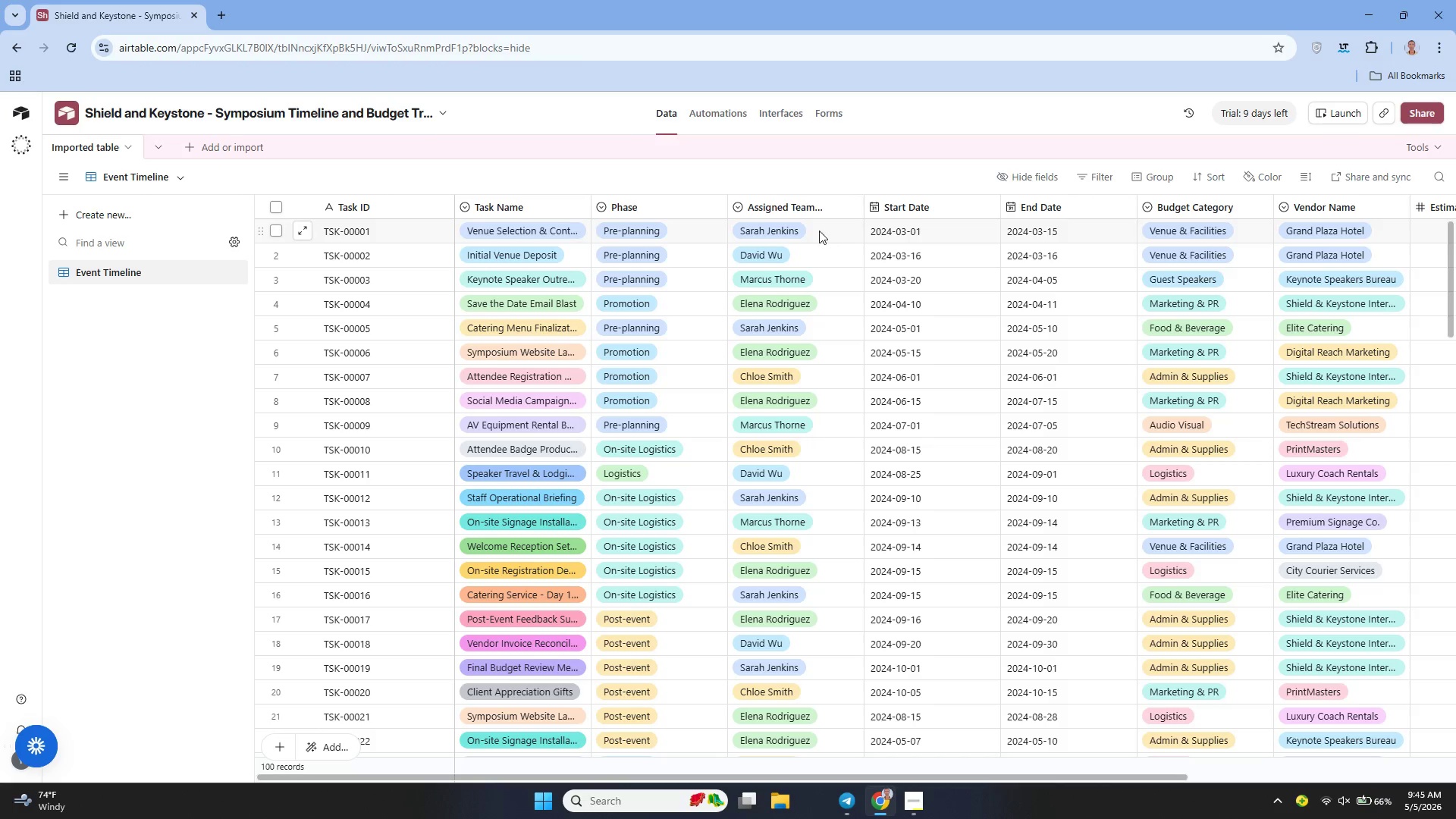 
left_click([849, 202])
 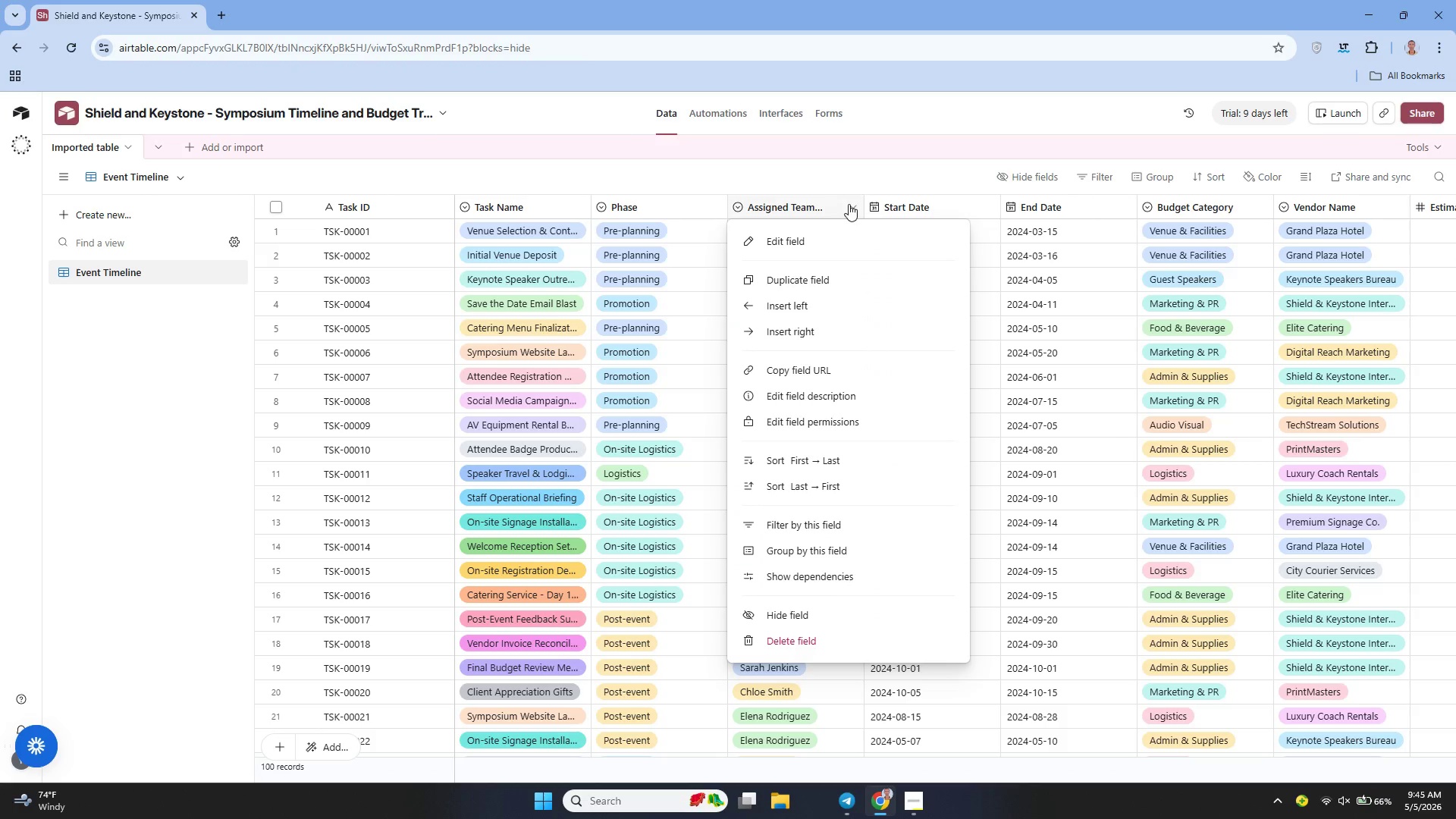 
left_click([810, 239])
 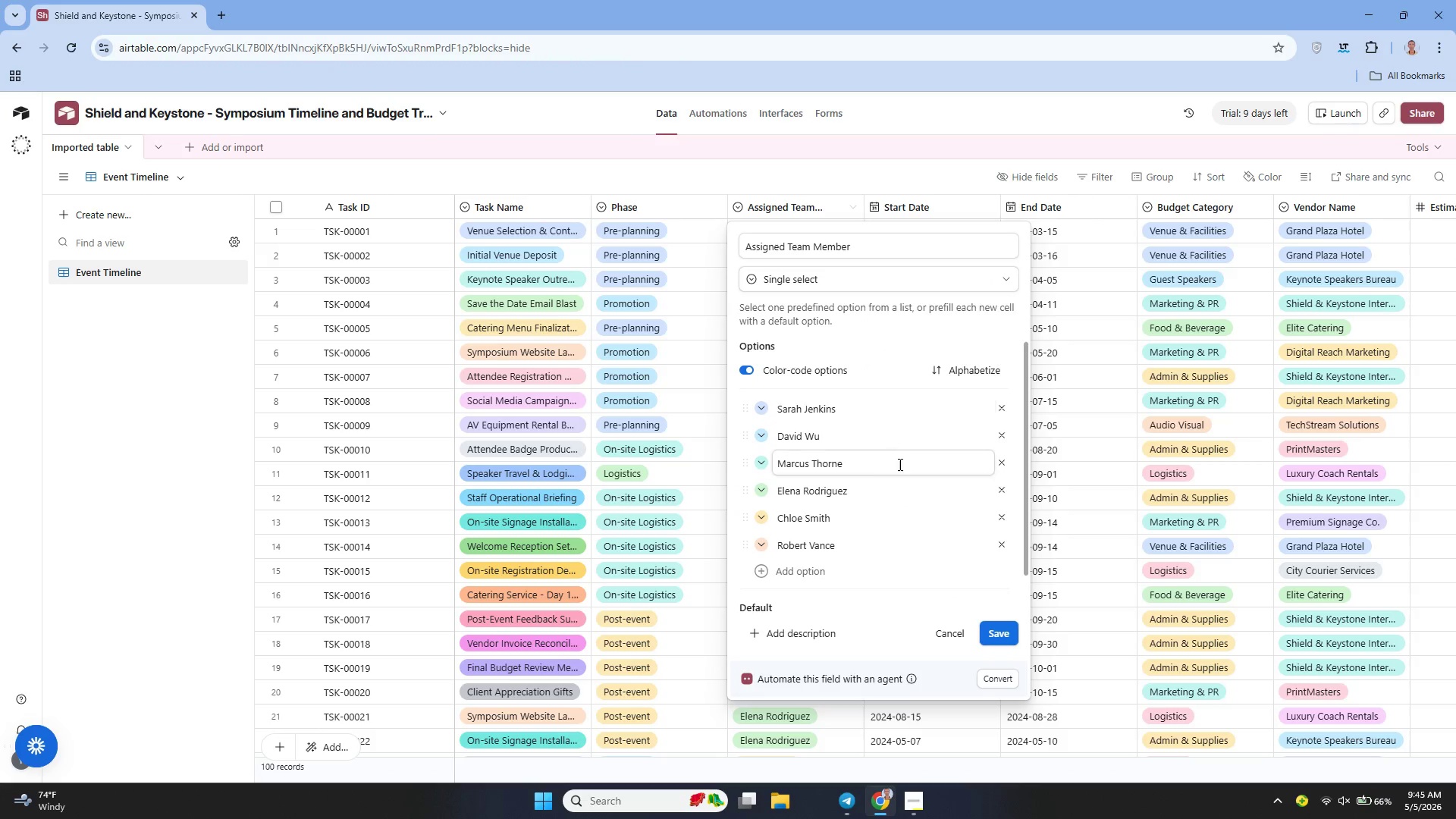 
left_click([937, 633])
 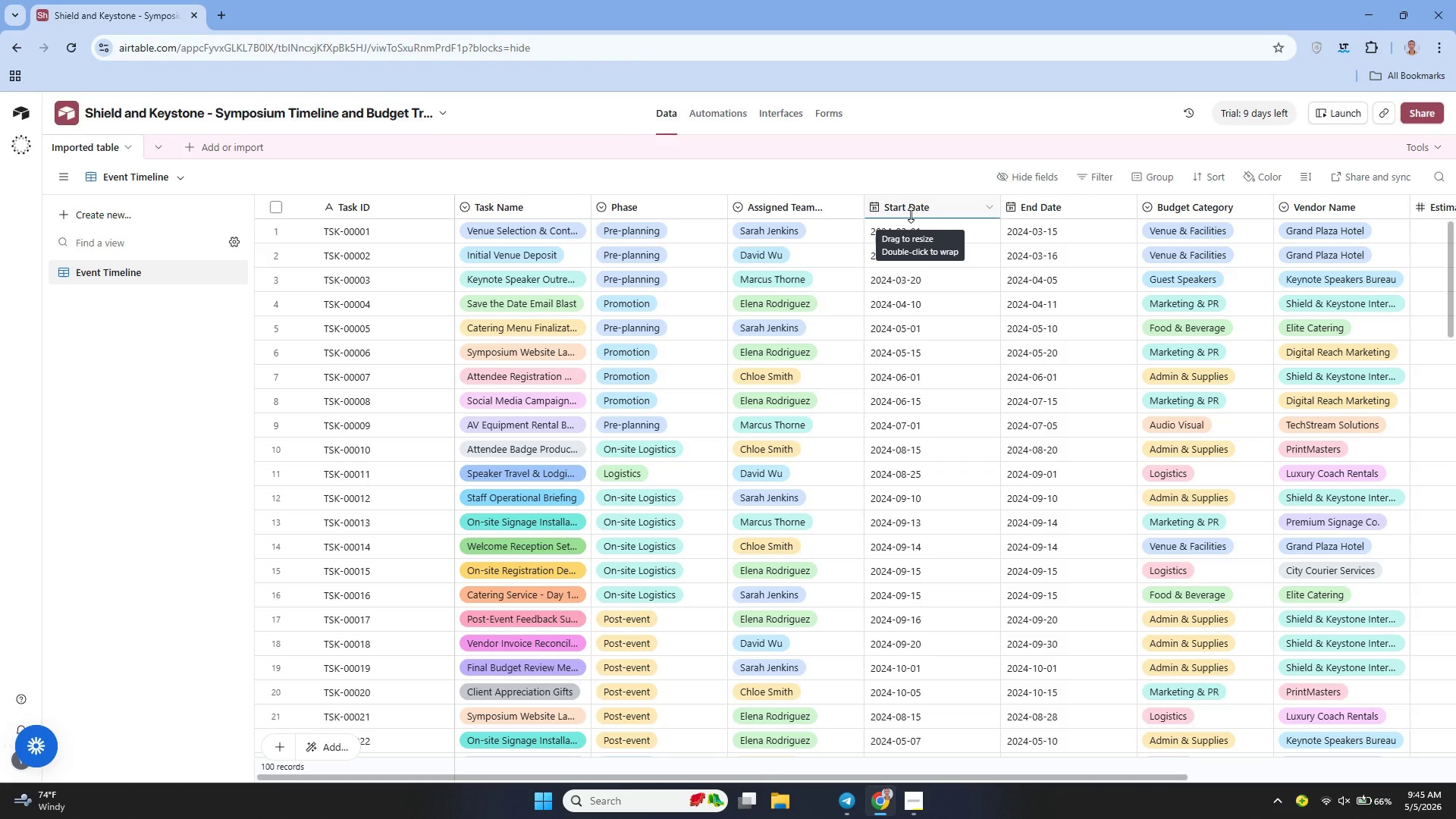 
left_click([911, 215])
 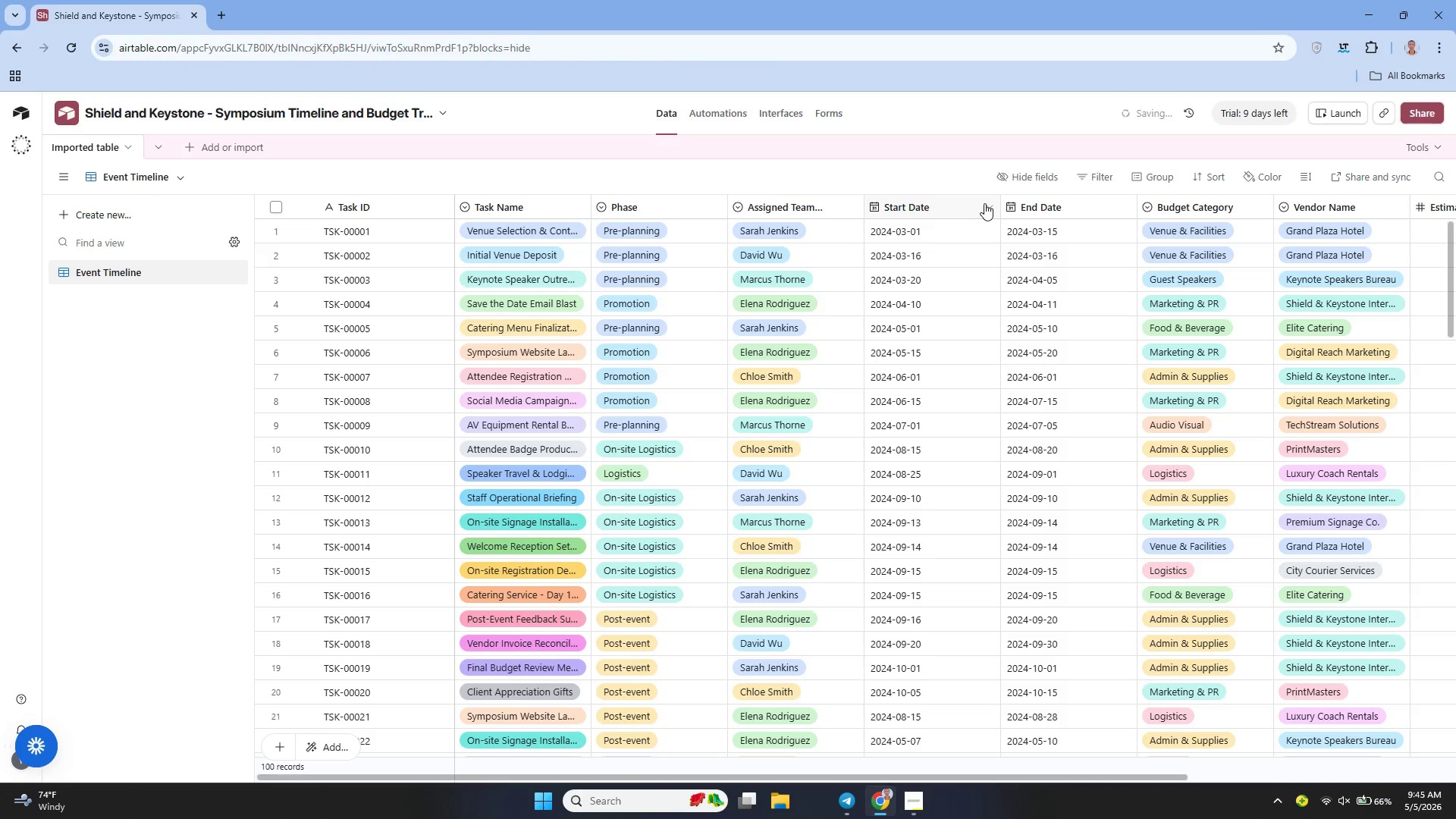 
left_click([987, 203])
 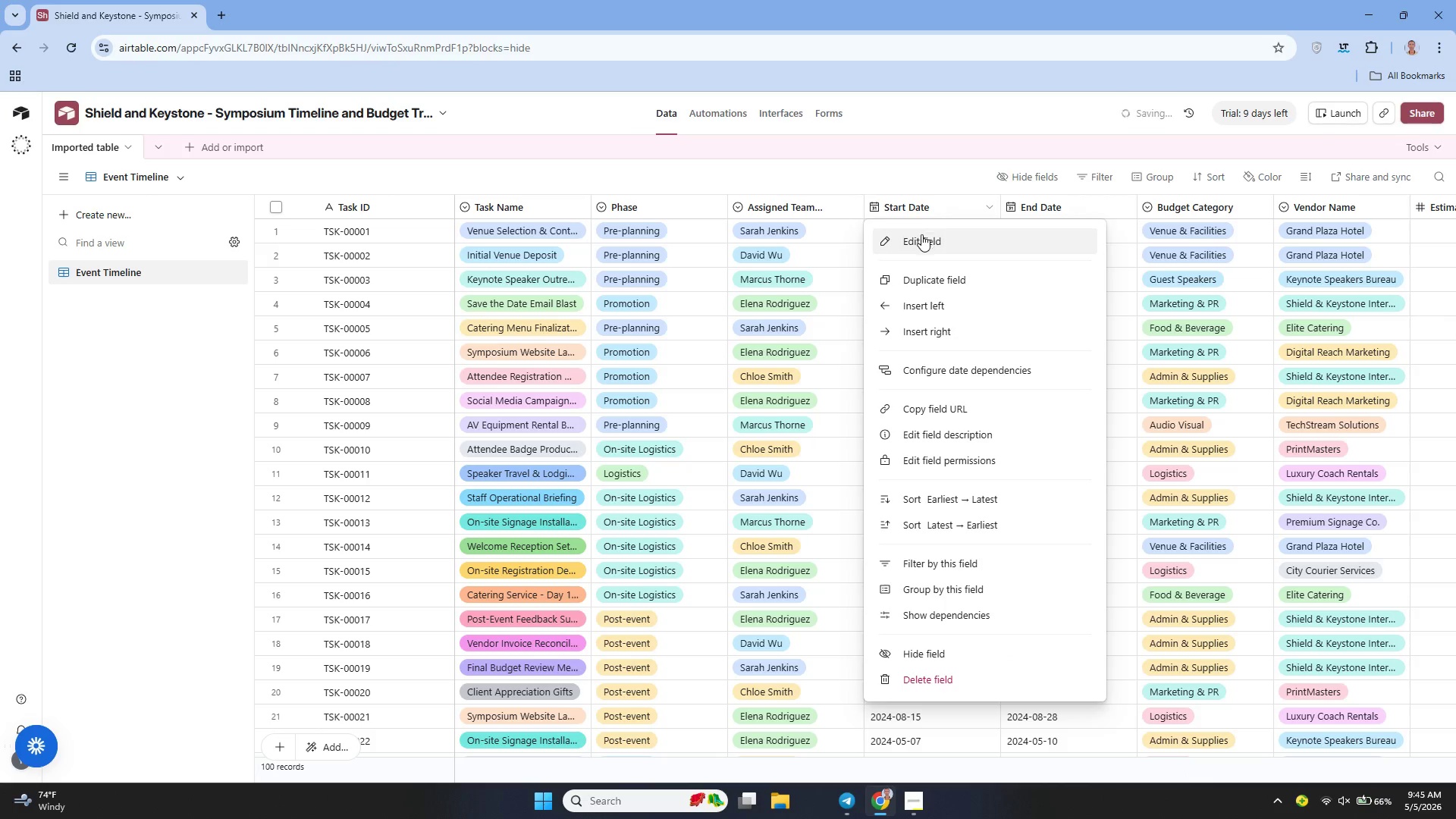 
left_click([918, 237])
 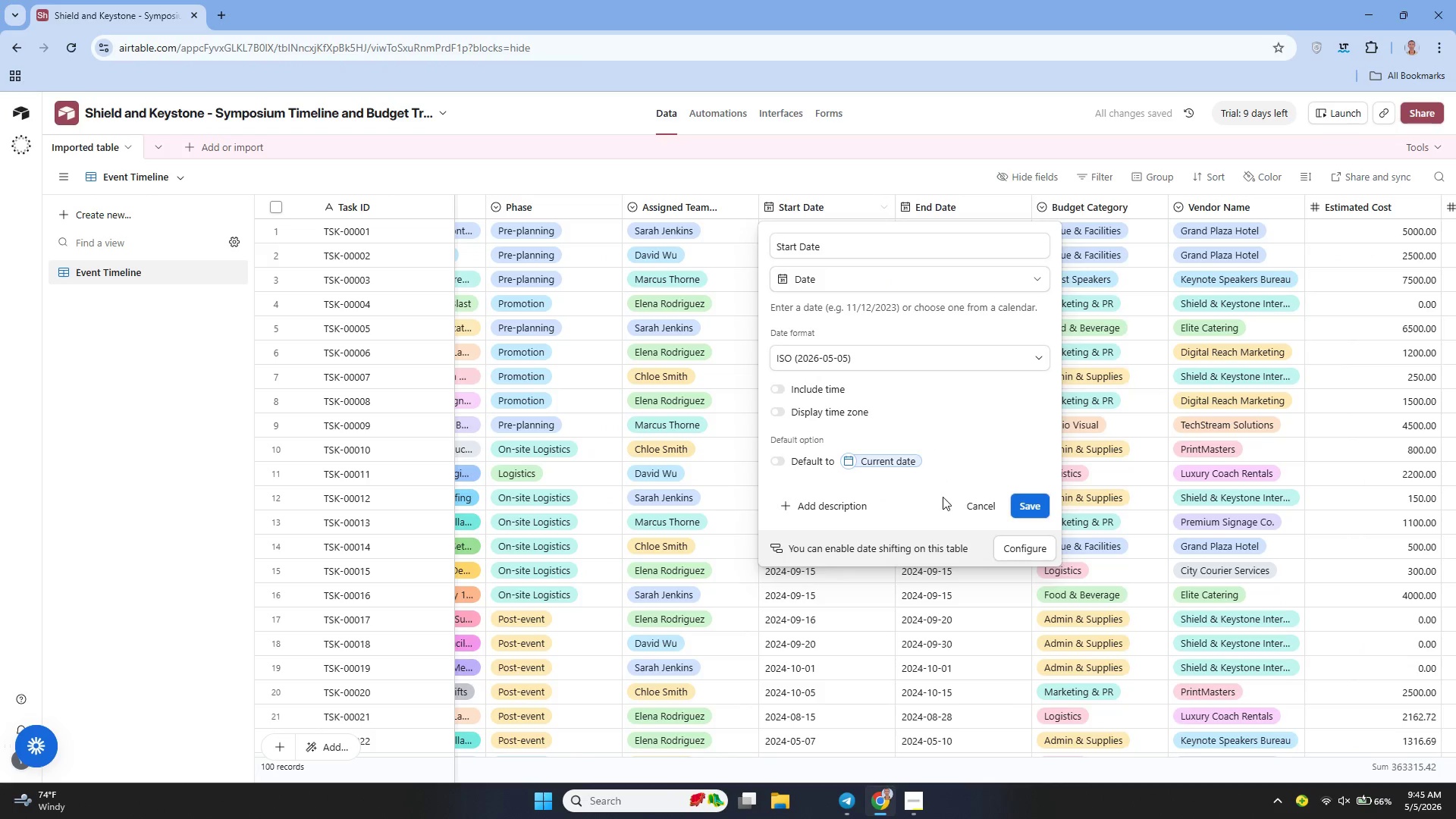 
left_click([971, 506])
 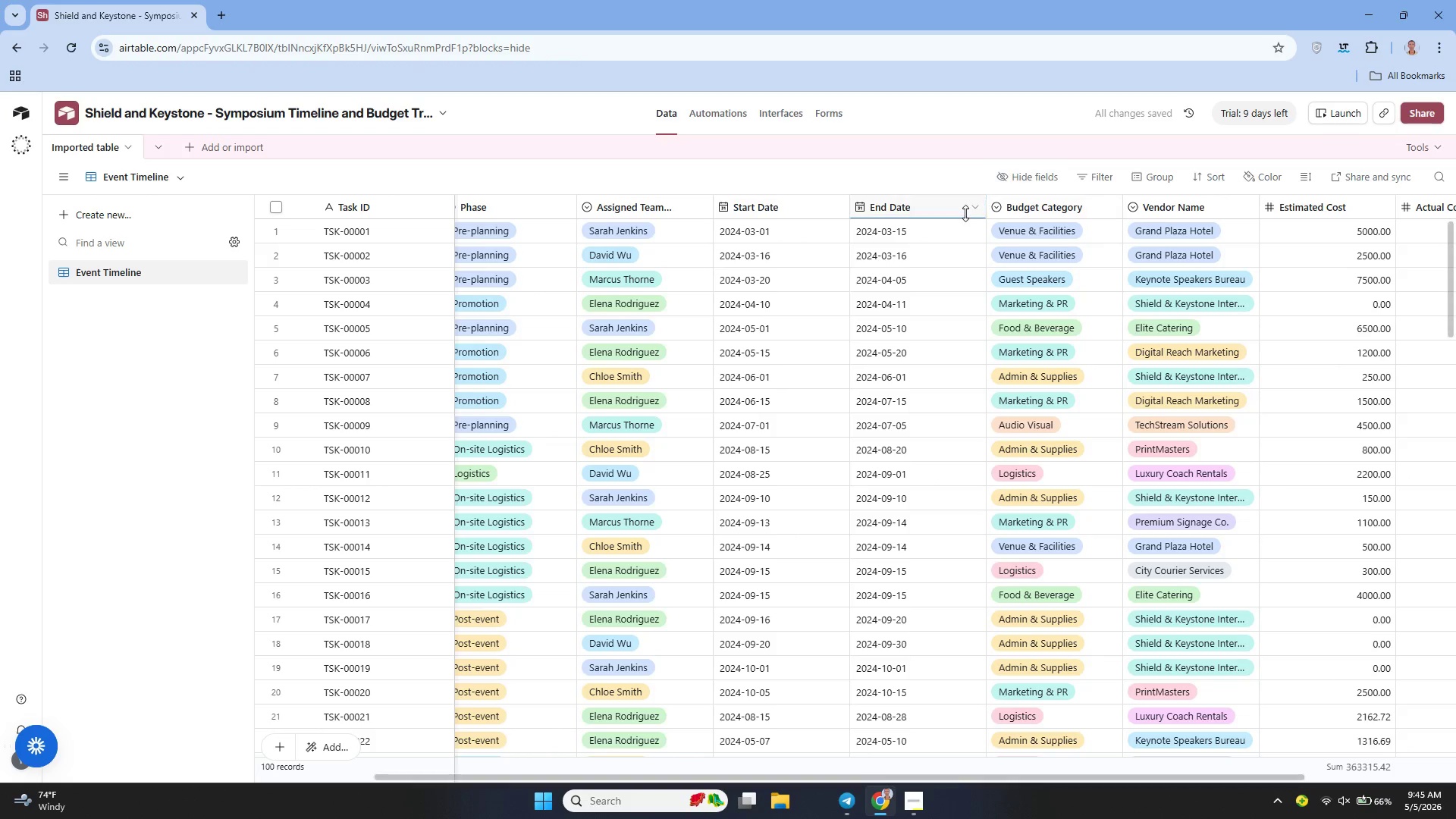 
left_click([977, 209])
 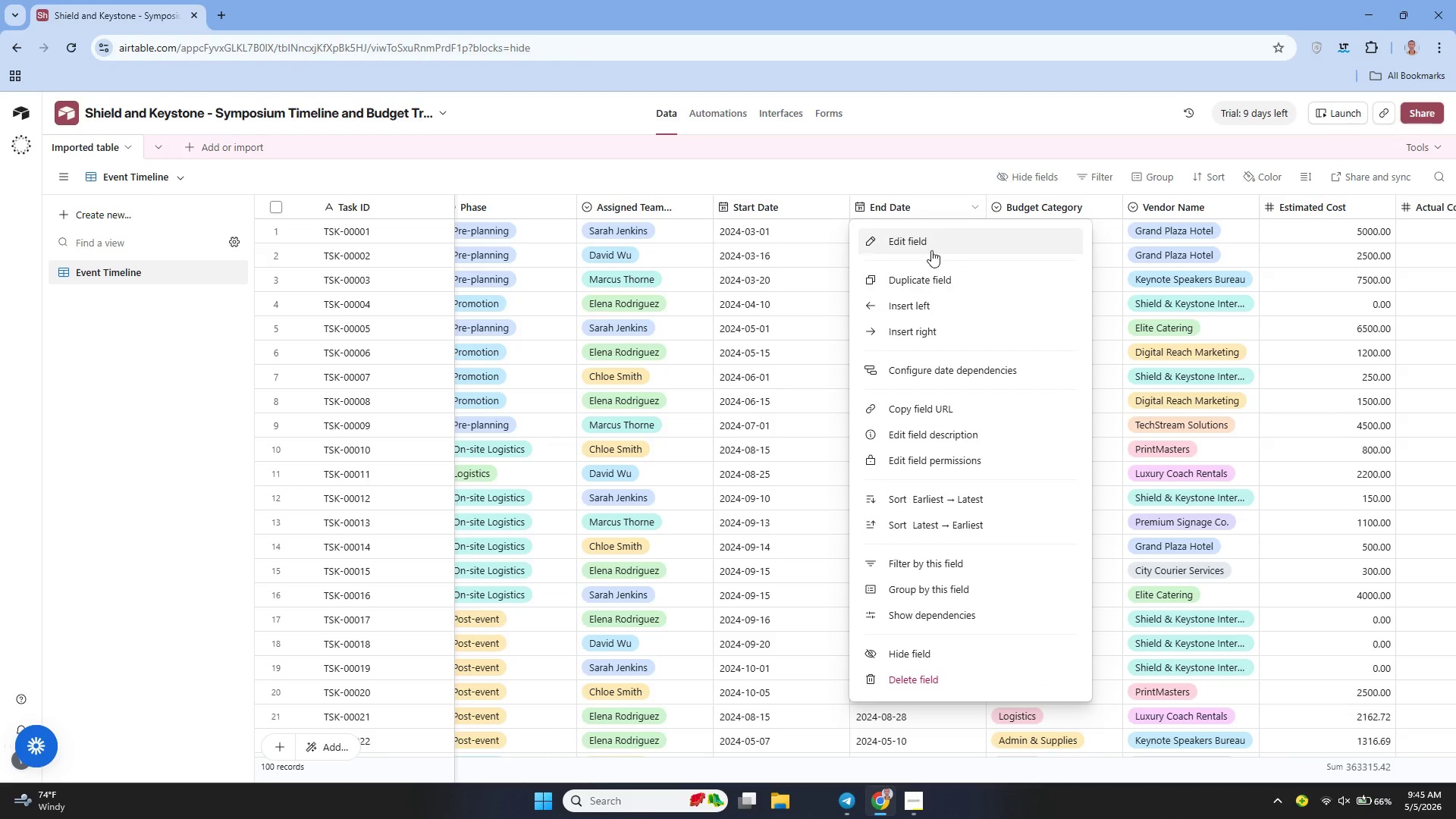 
left_click([928, 249])
 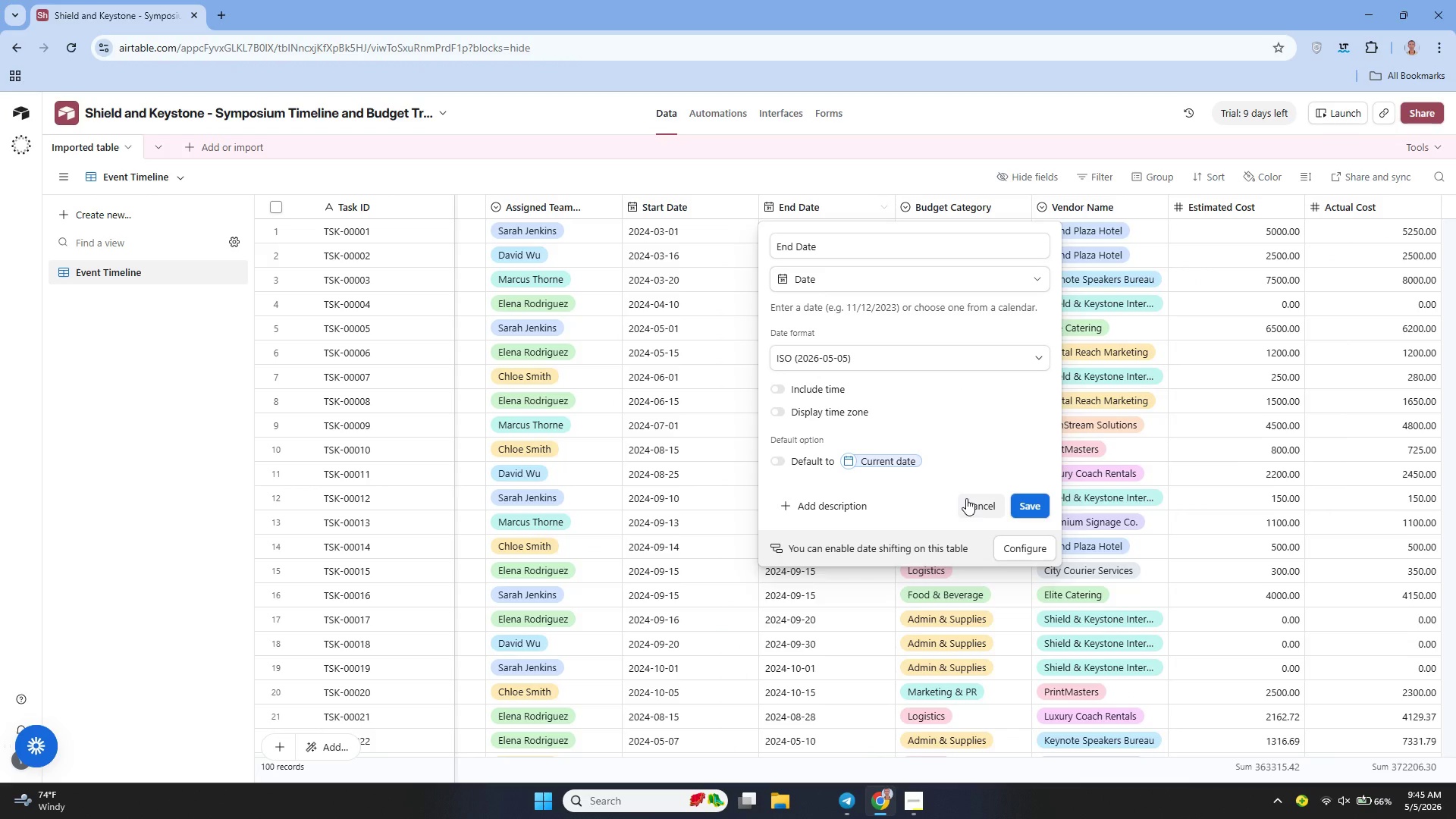 
left_click([966, 498])
 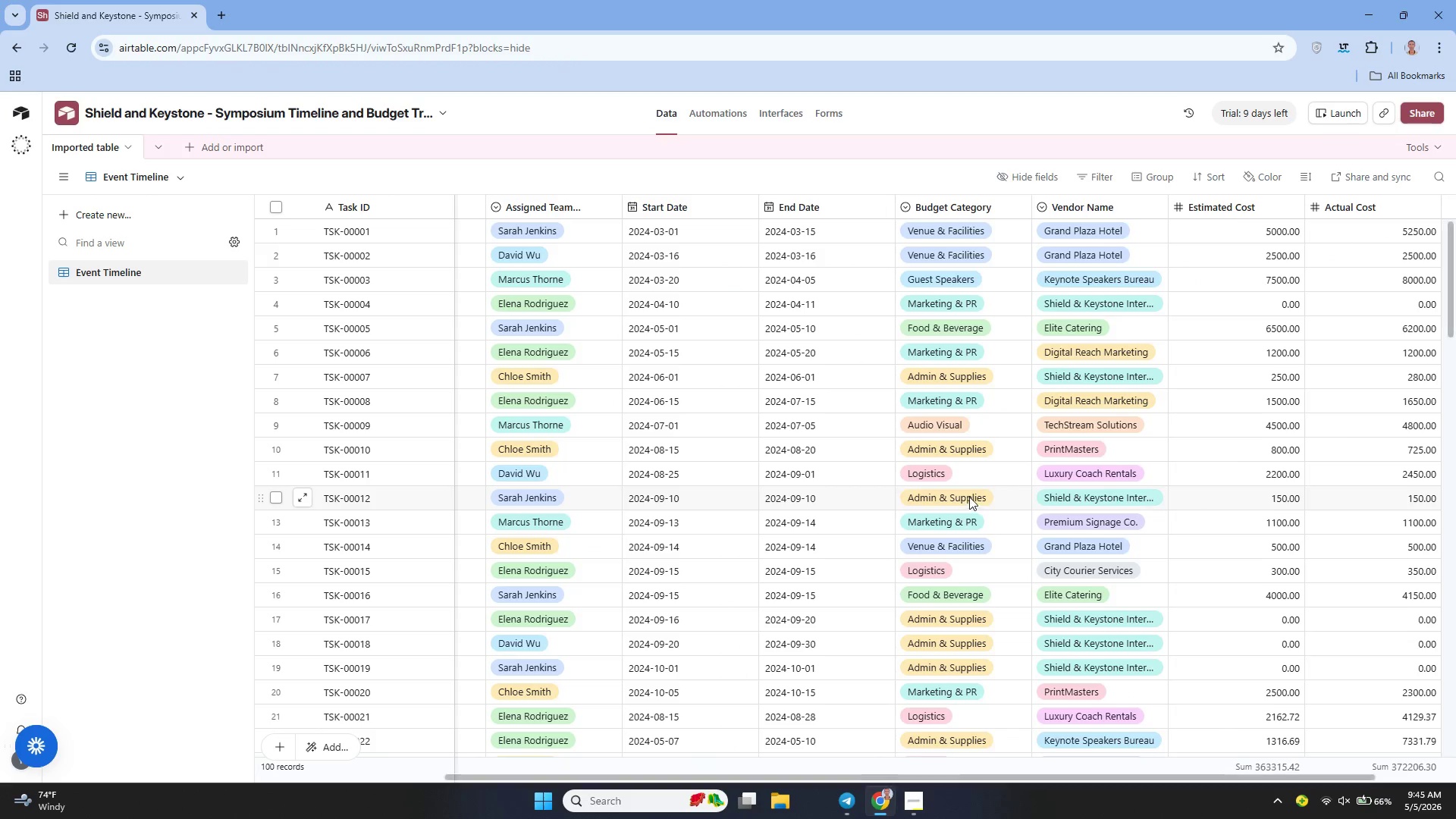 
mouse_move([947, 395])
 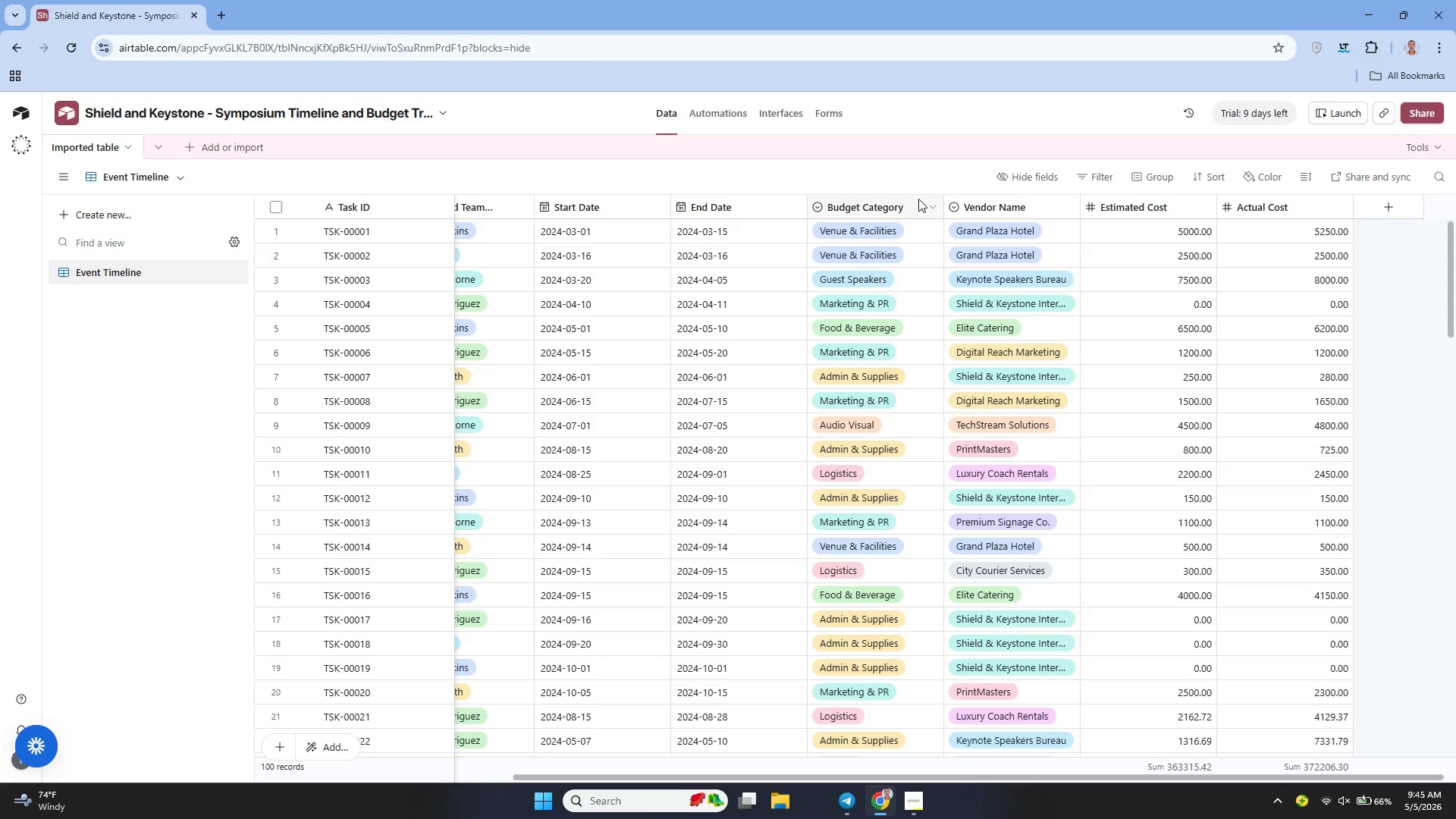 
left_click([927, 203])
 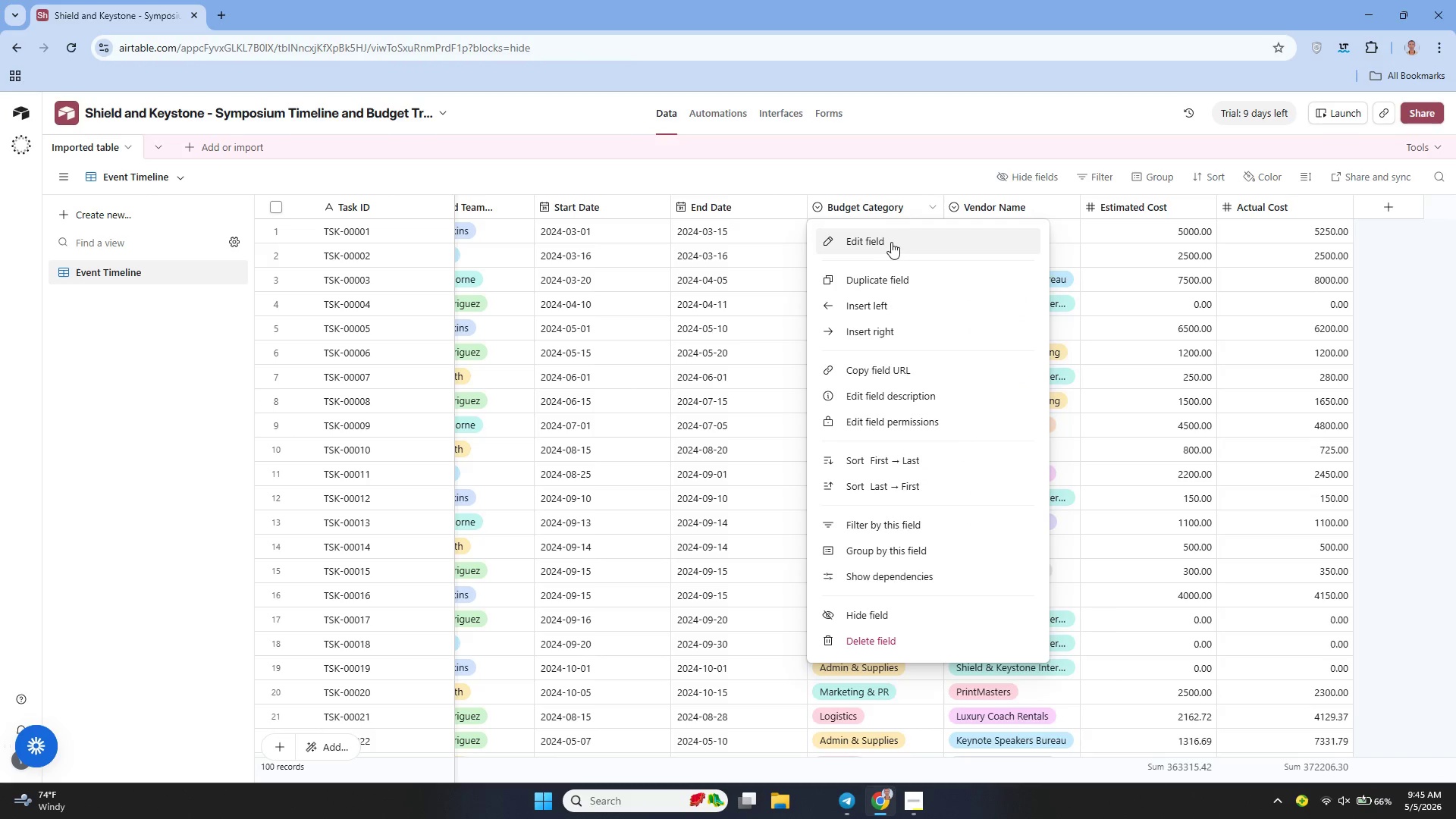 
left_click([890, 240])
 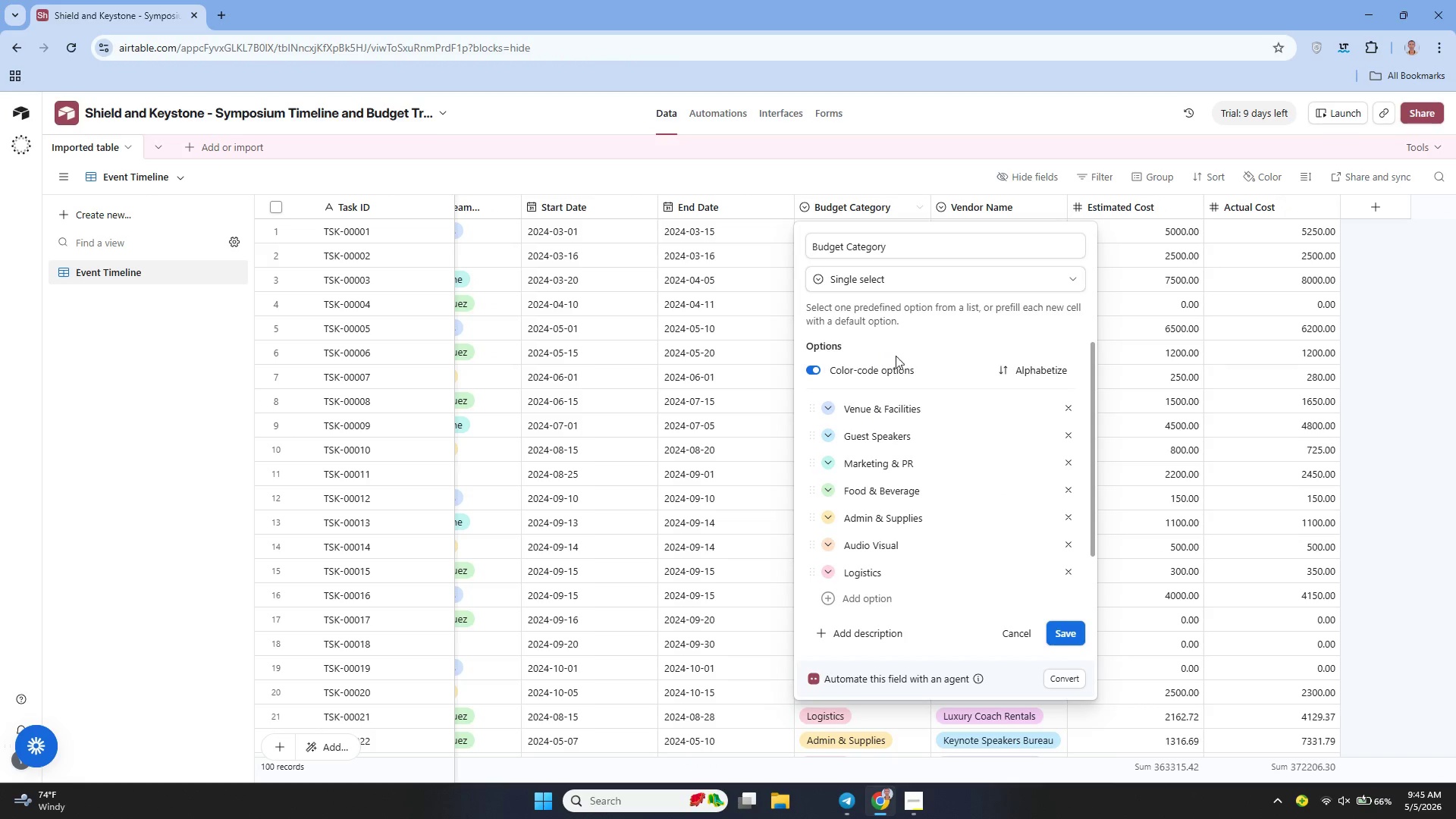 
left_click([1009, 627])
 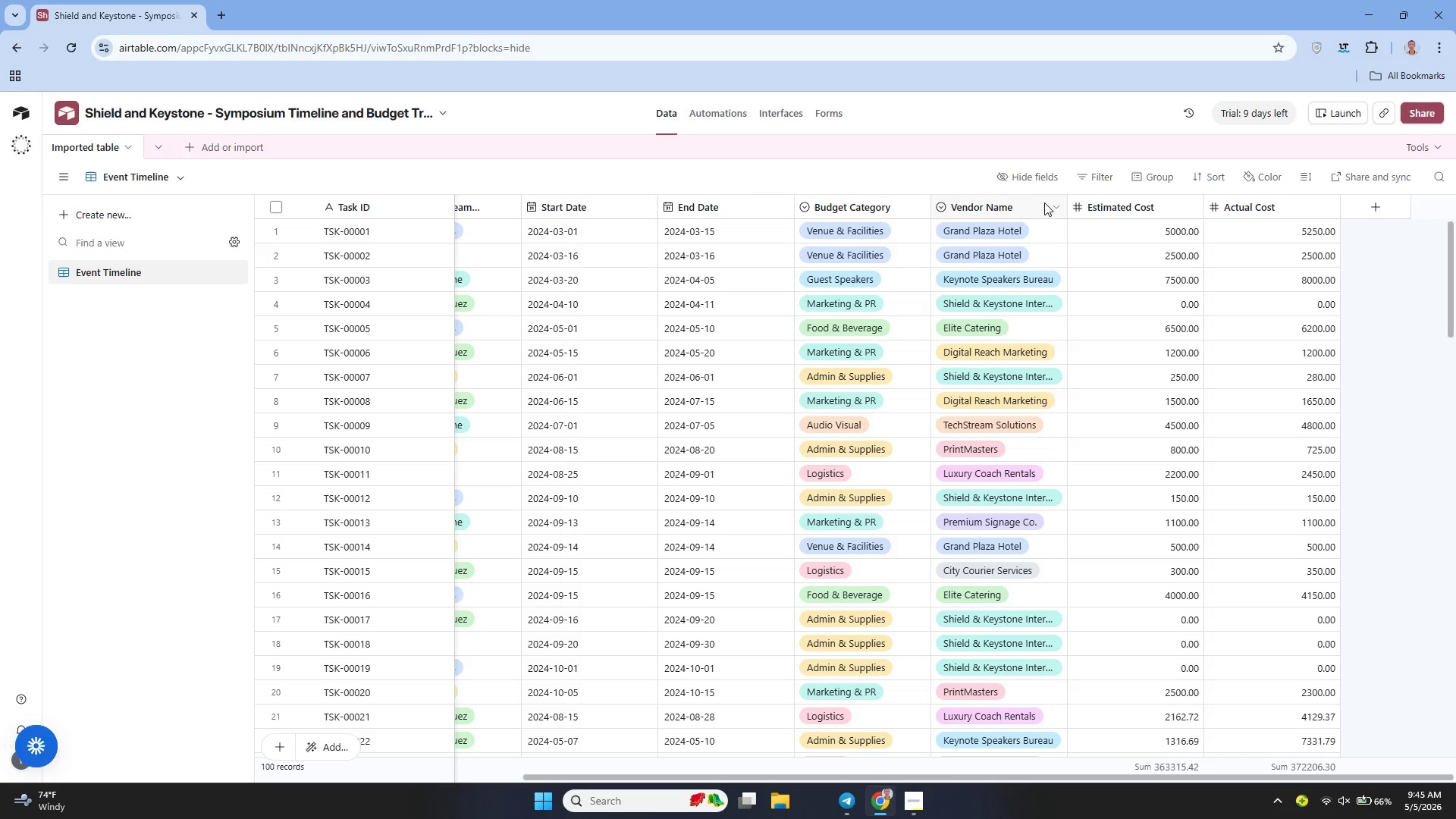 
left_click([1052, 203])
 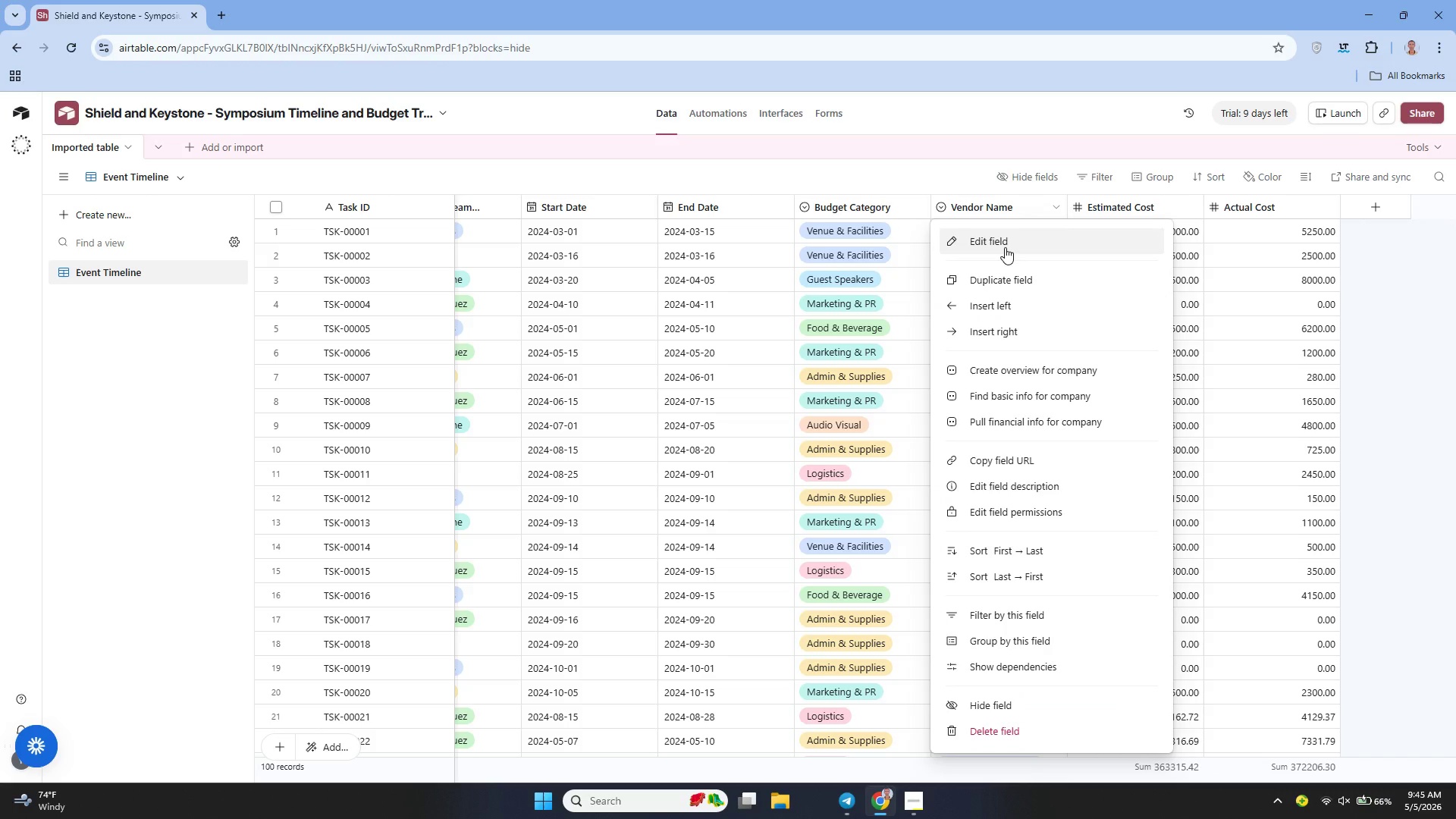 
left_click([1005, 247])
 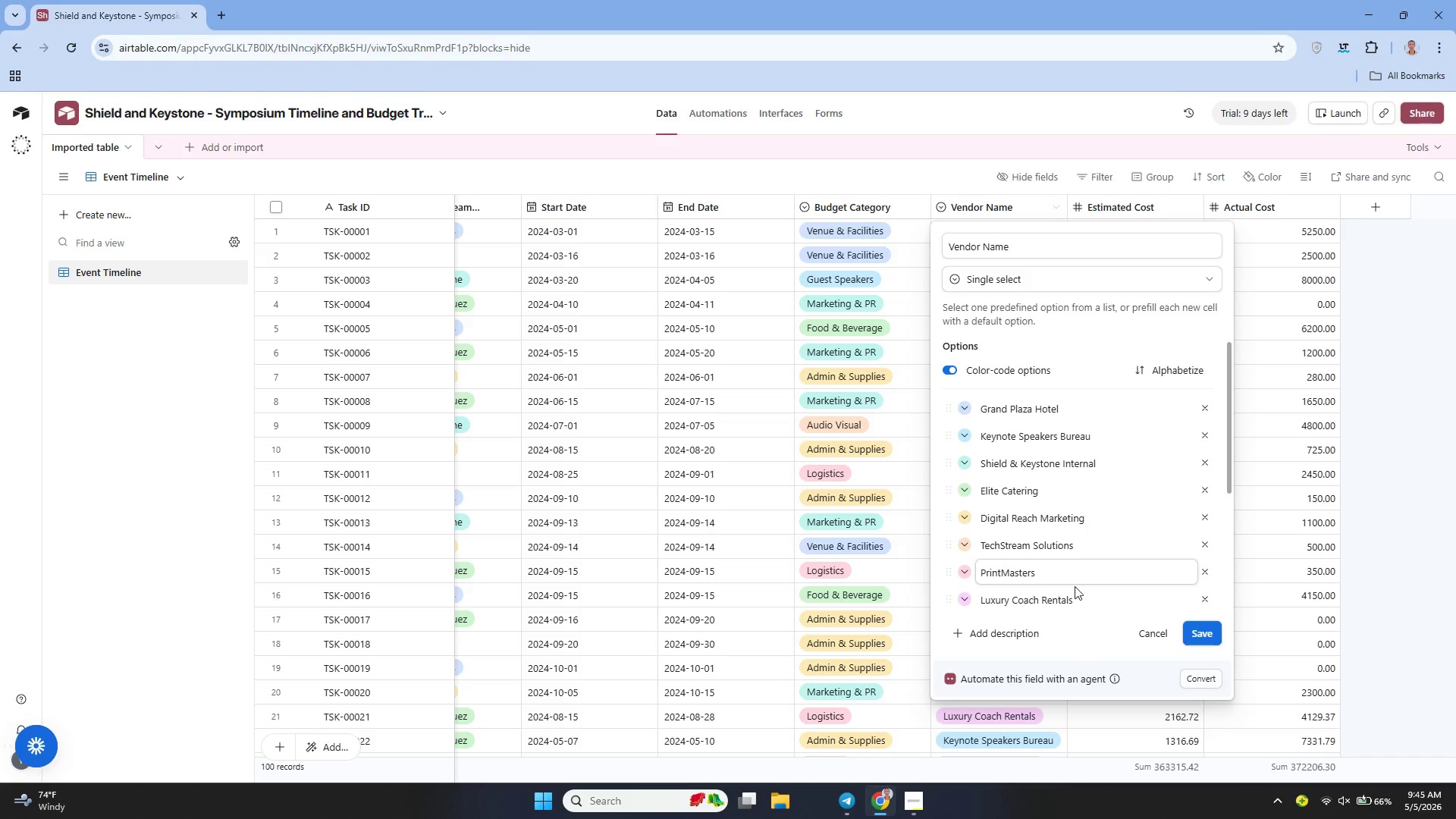 
left_click([1142, 630])
 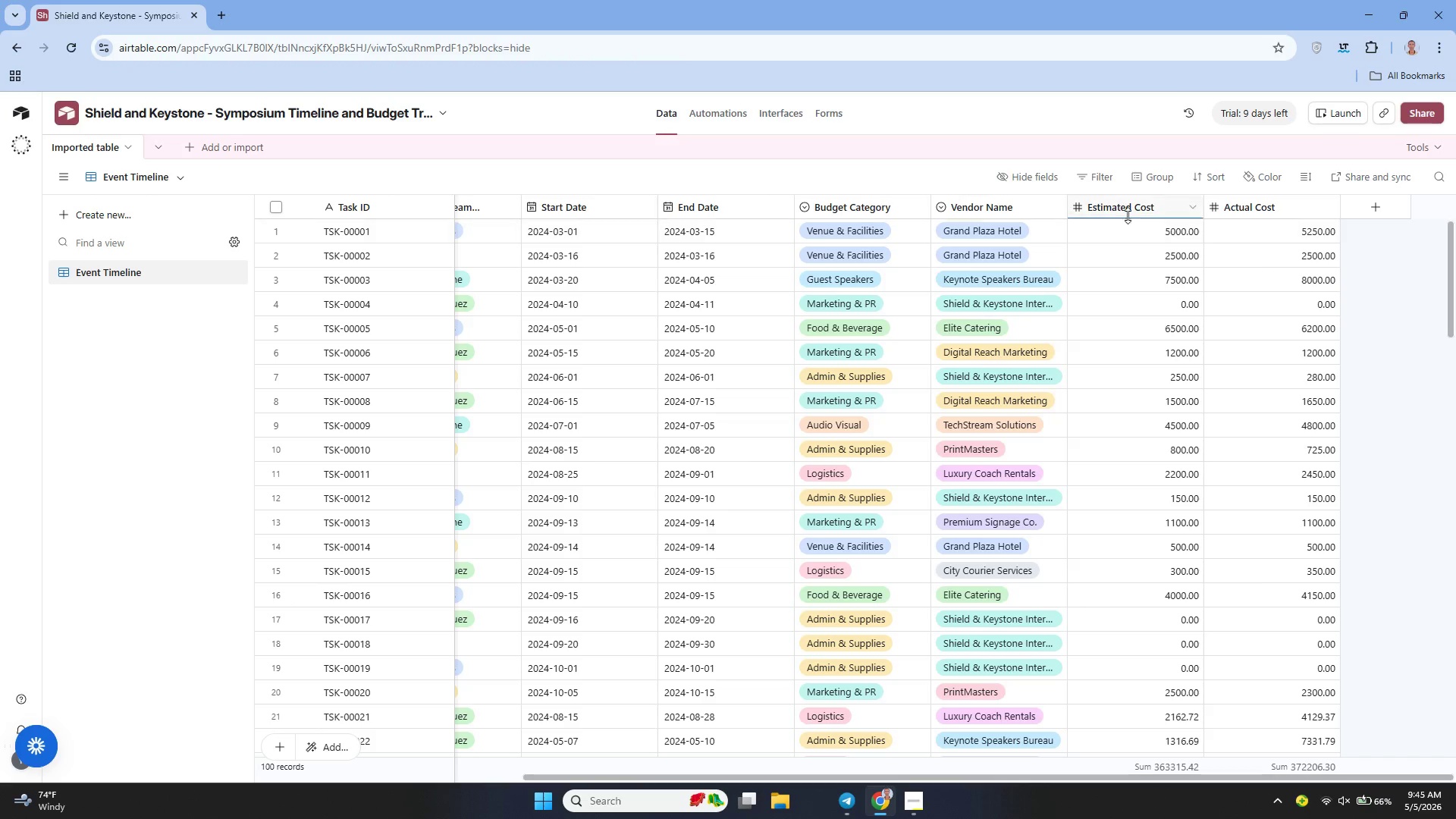 
left_click_drag(start_coordinate=[1183, 202], to_coordinate=[1190, 203])
 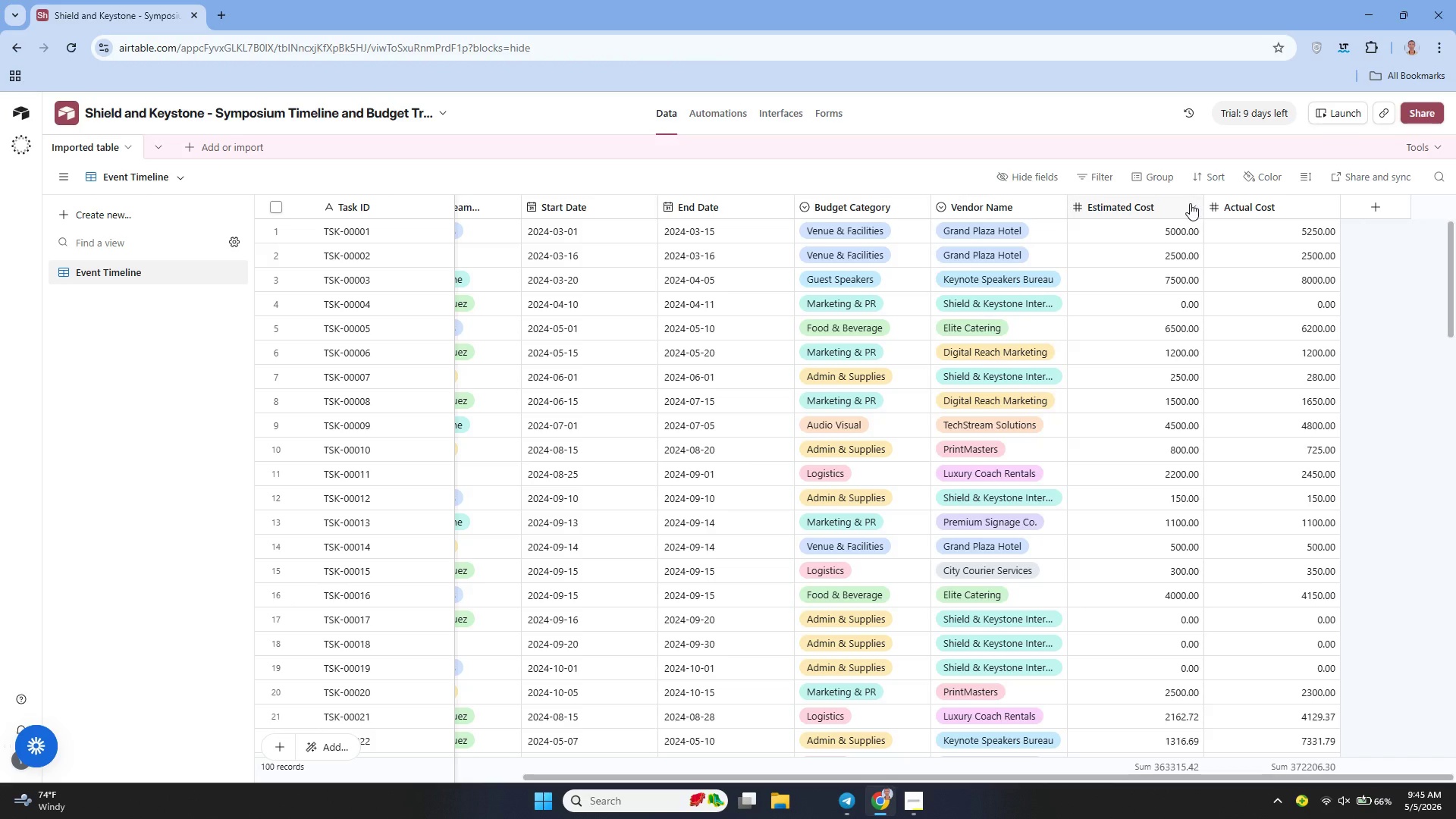 
left_click([1190, 203])
 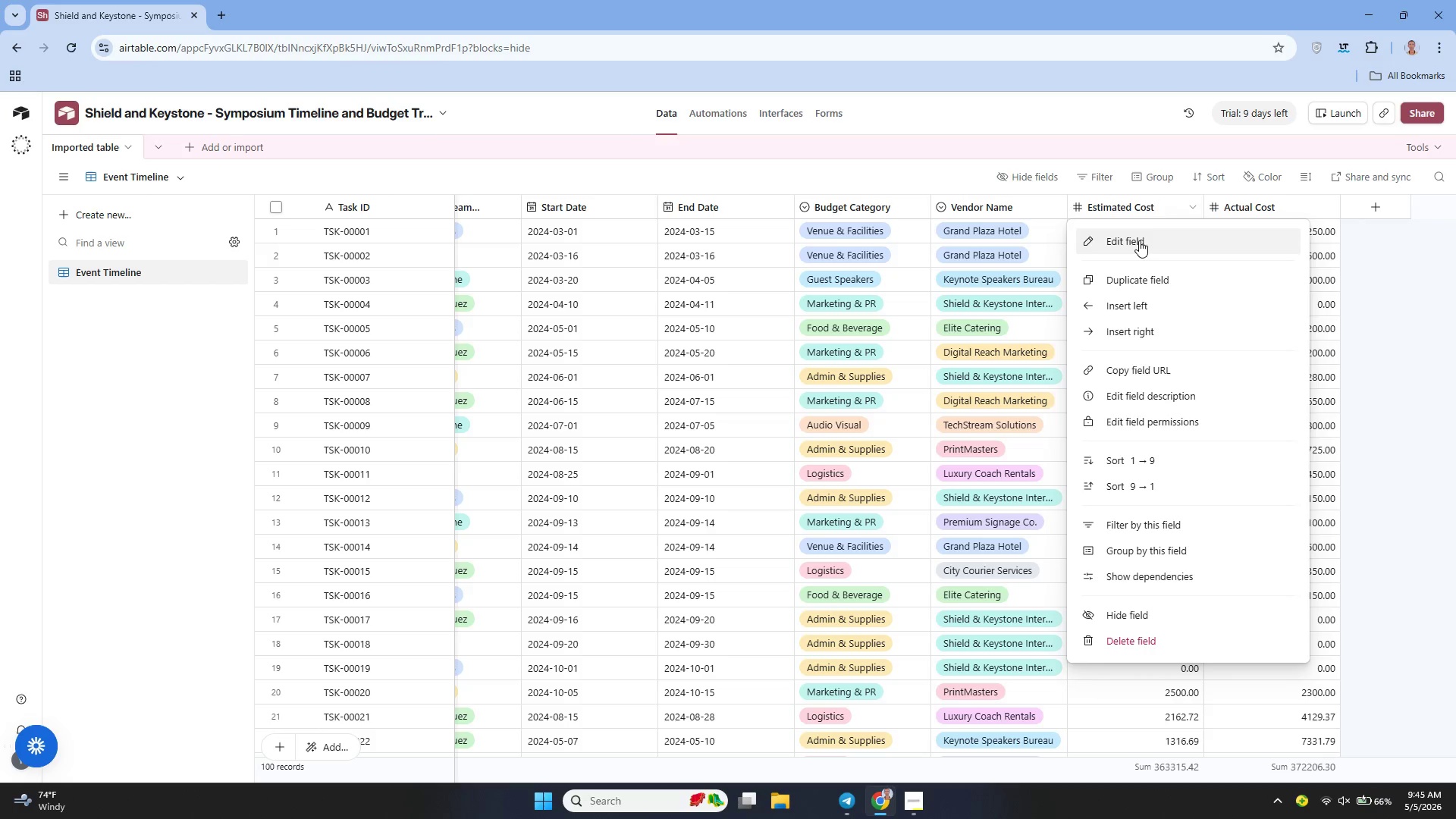 
left_click([1138, 240])
 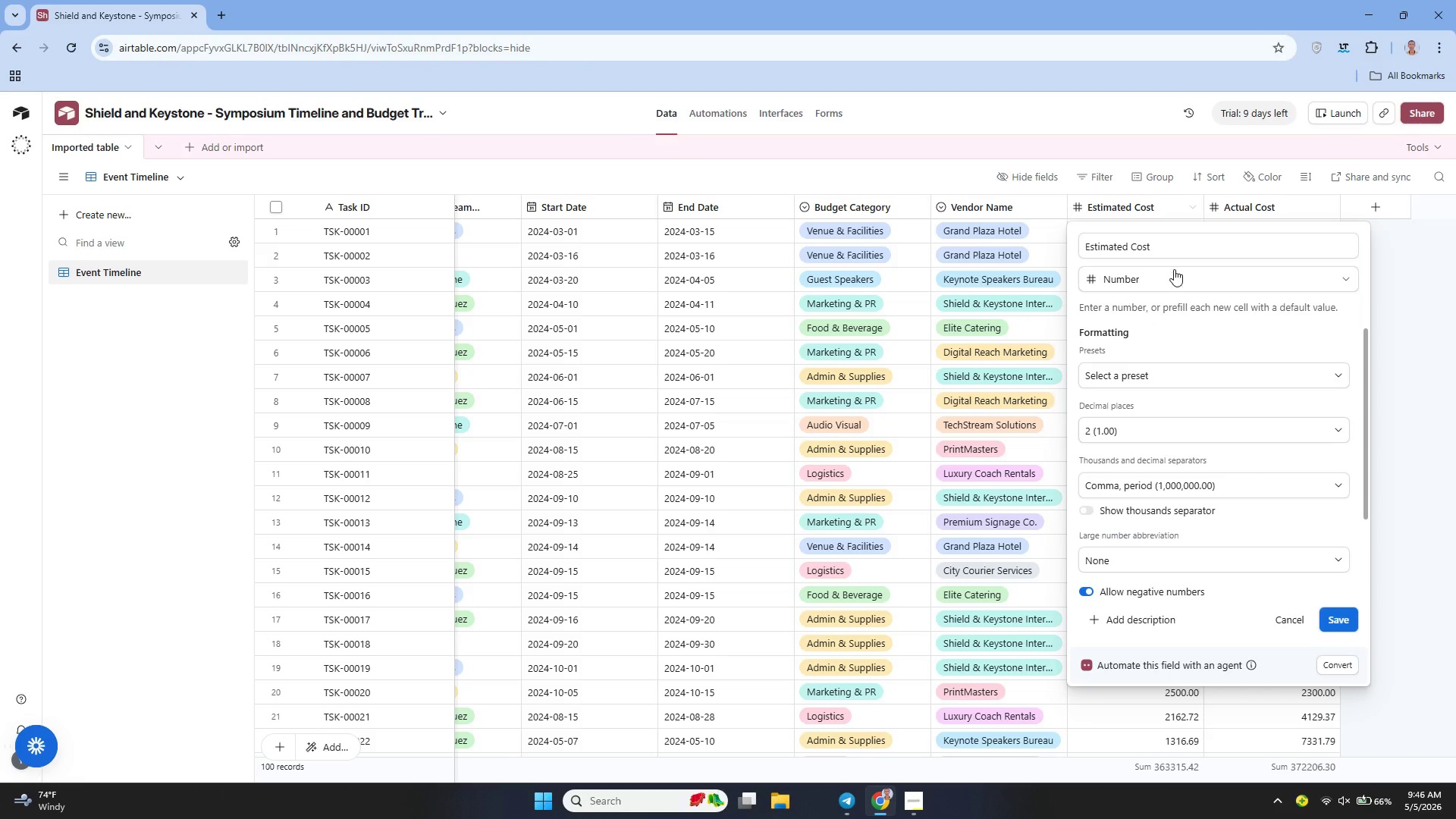 
left_click([1153, 276])
 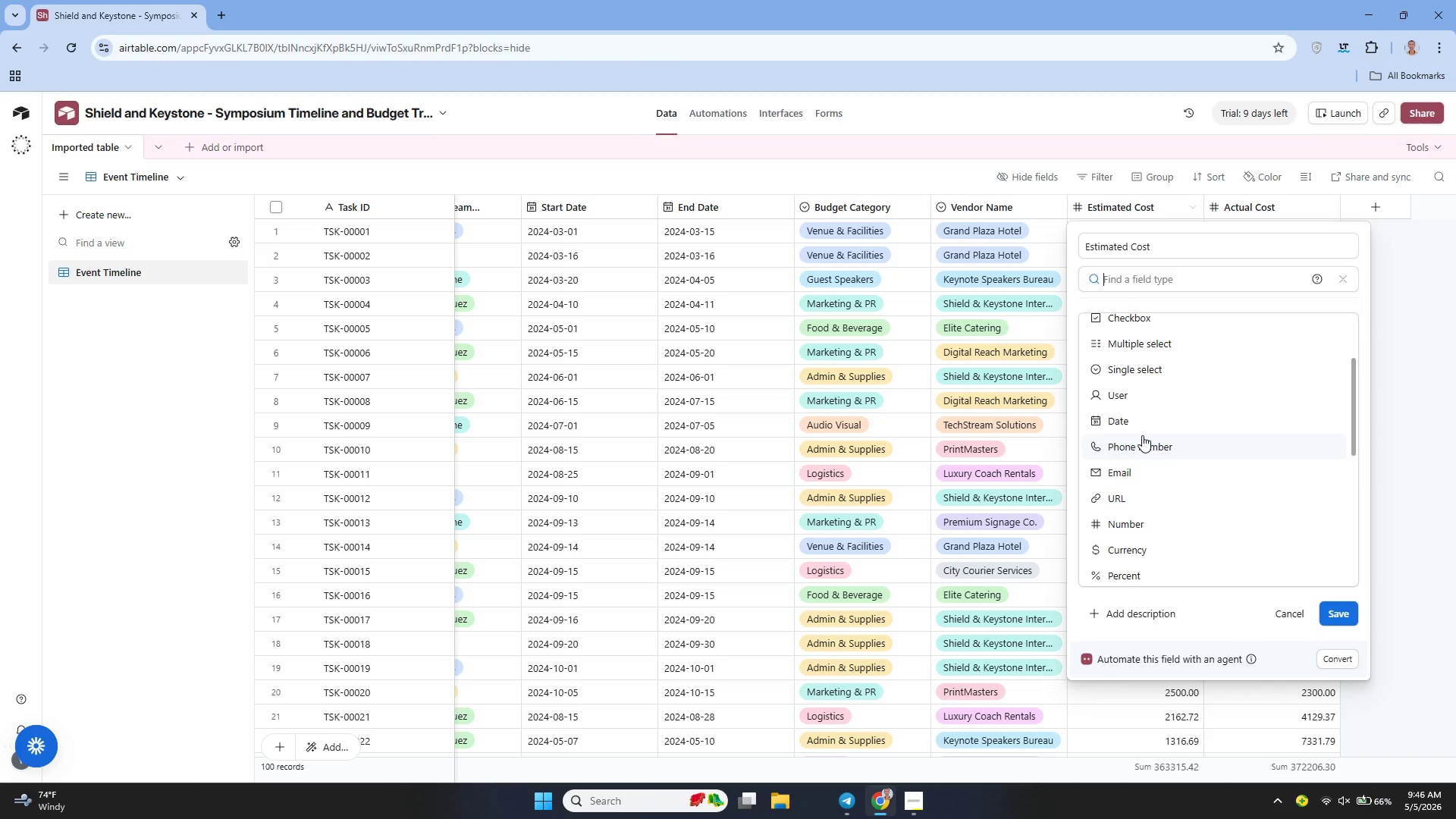 
left_click([1141, 470])
 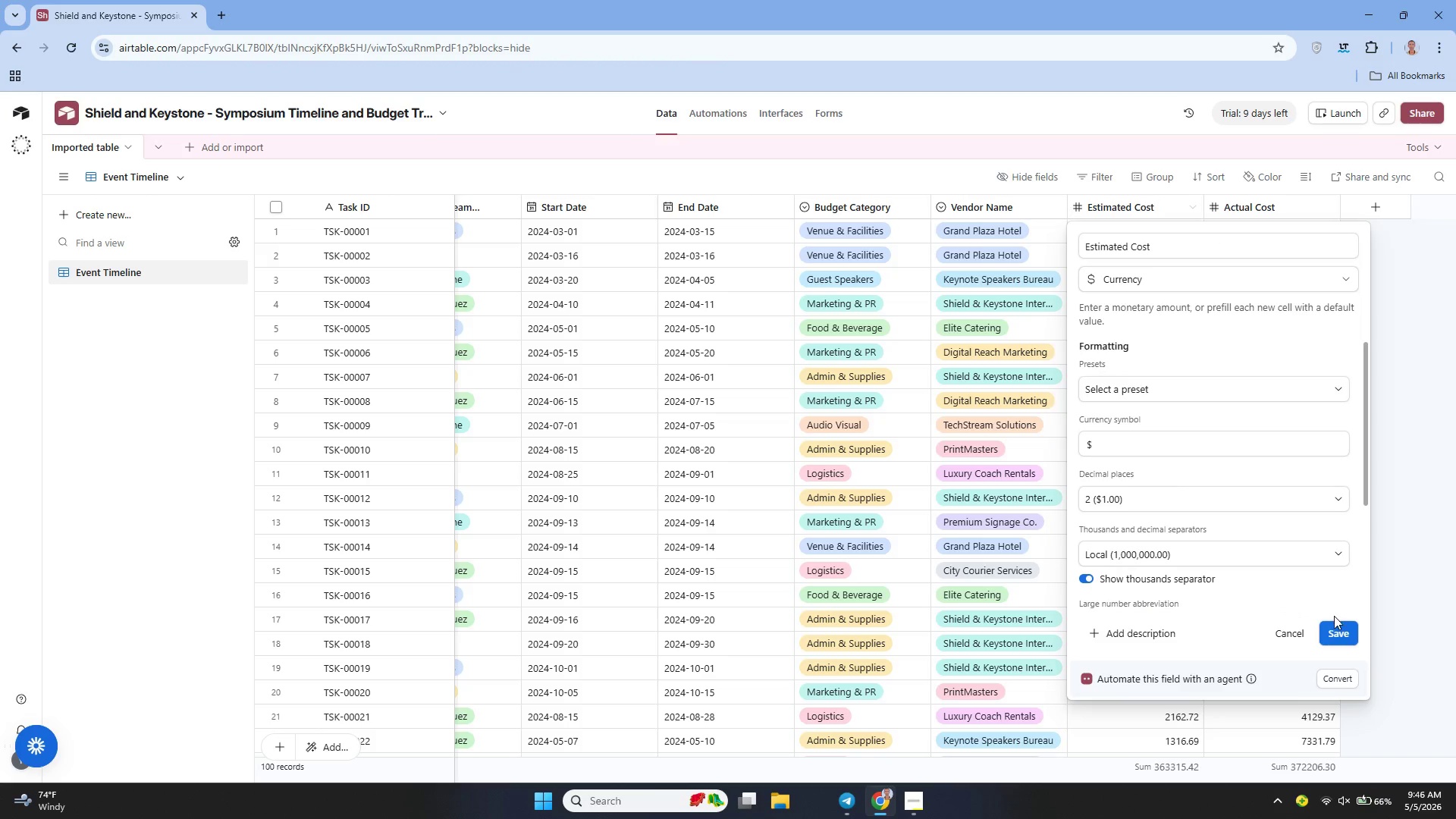 
left_click([1341, 628])
 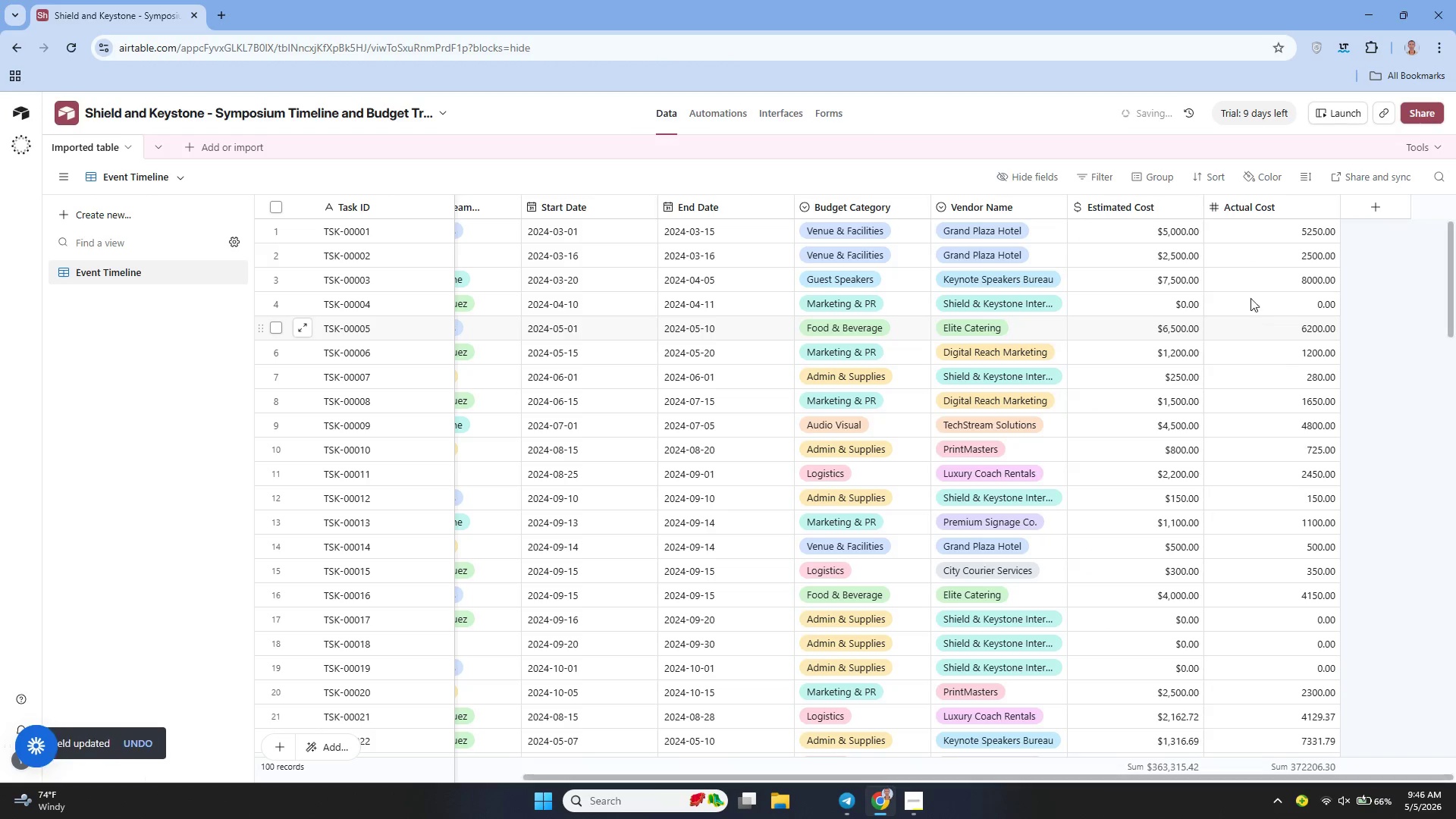 
mouse_move([1263, 205])
 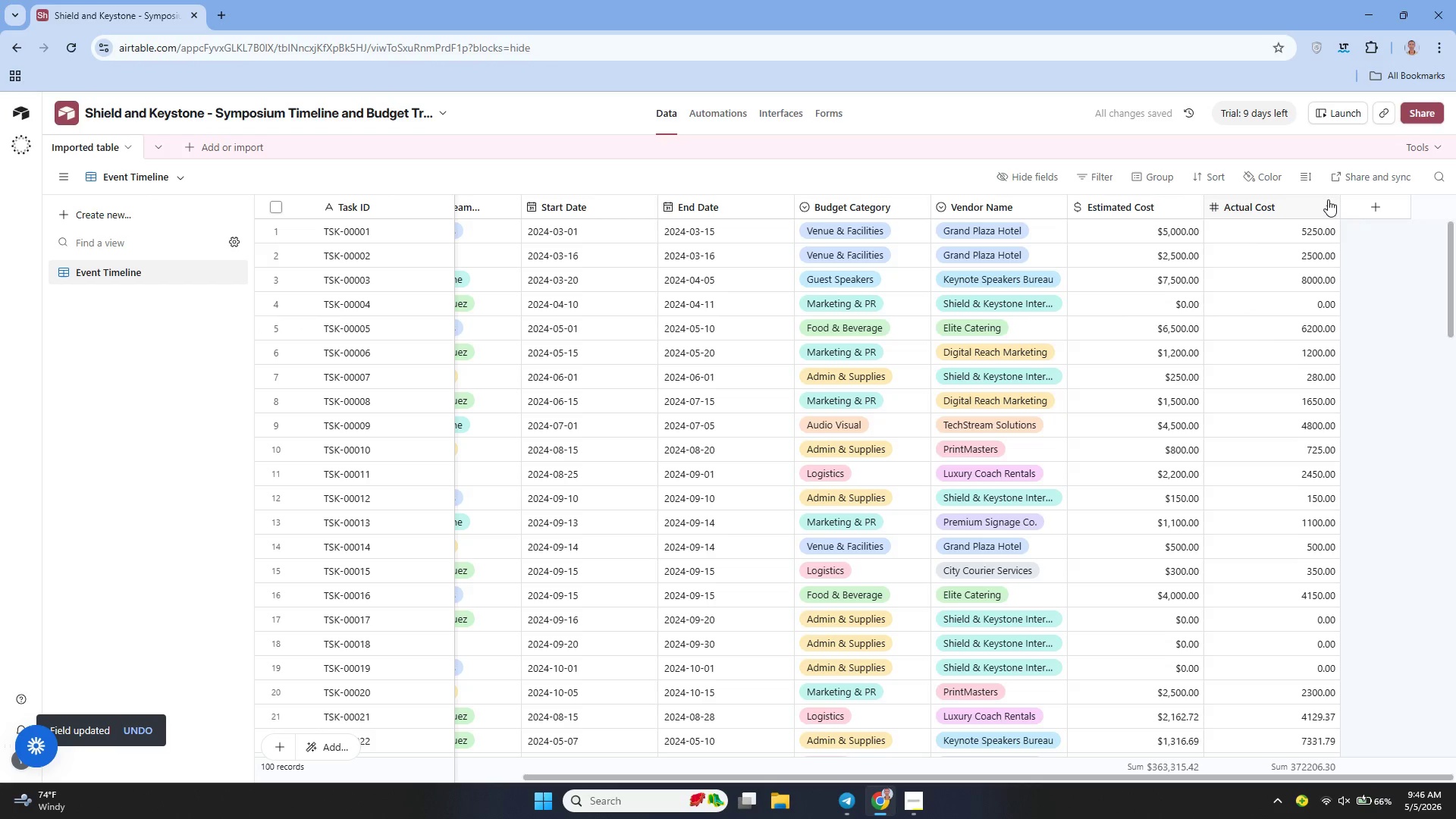 
left_click([1328, 199])
 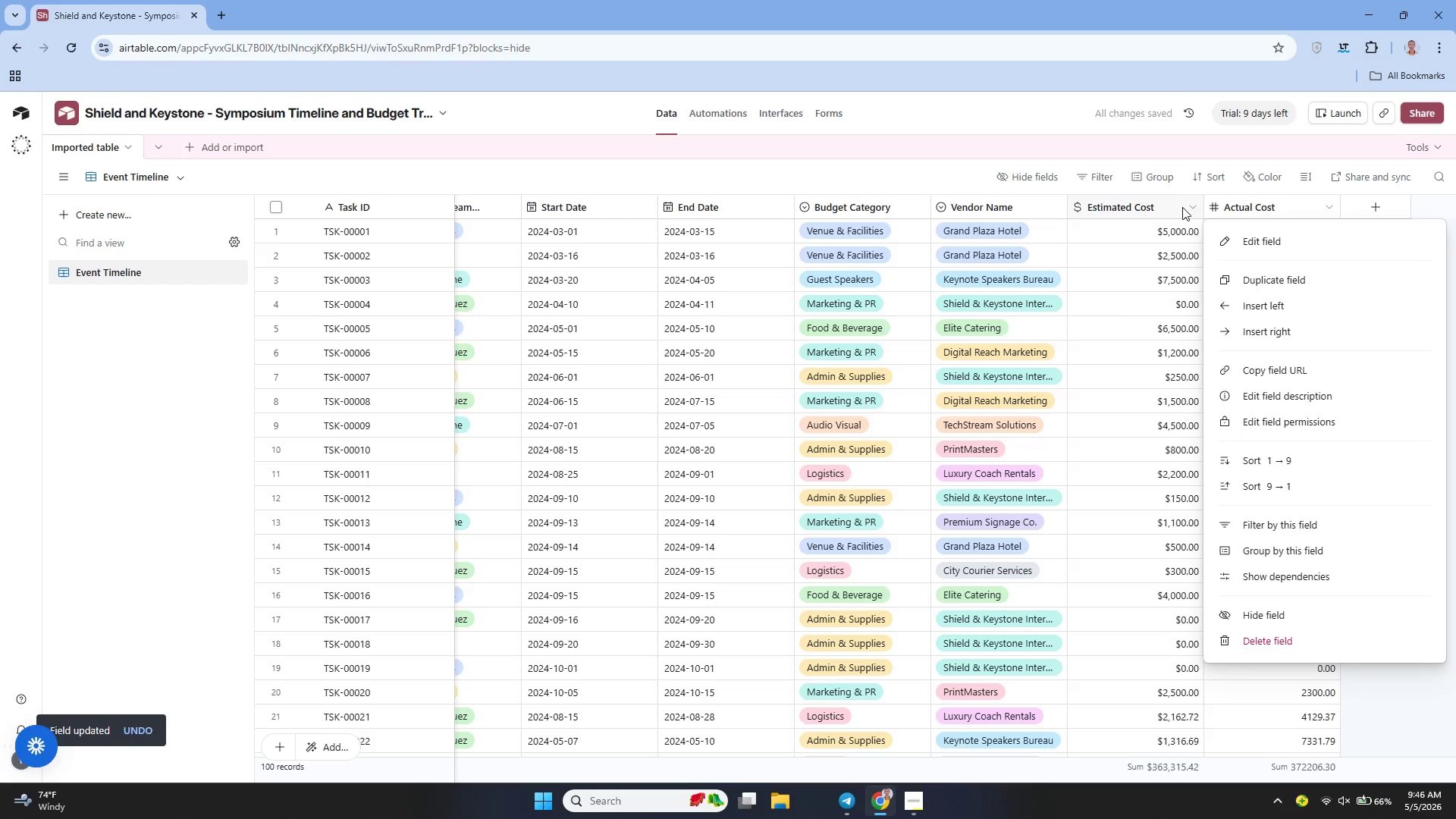 
left_click([1180, 207])
 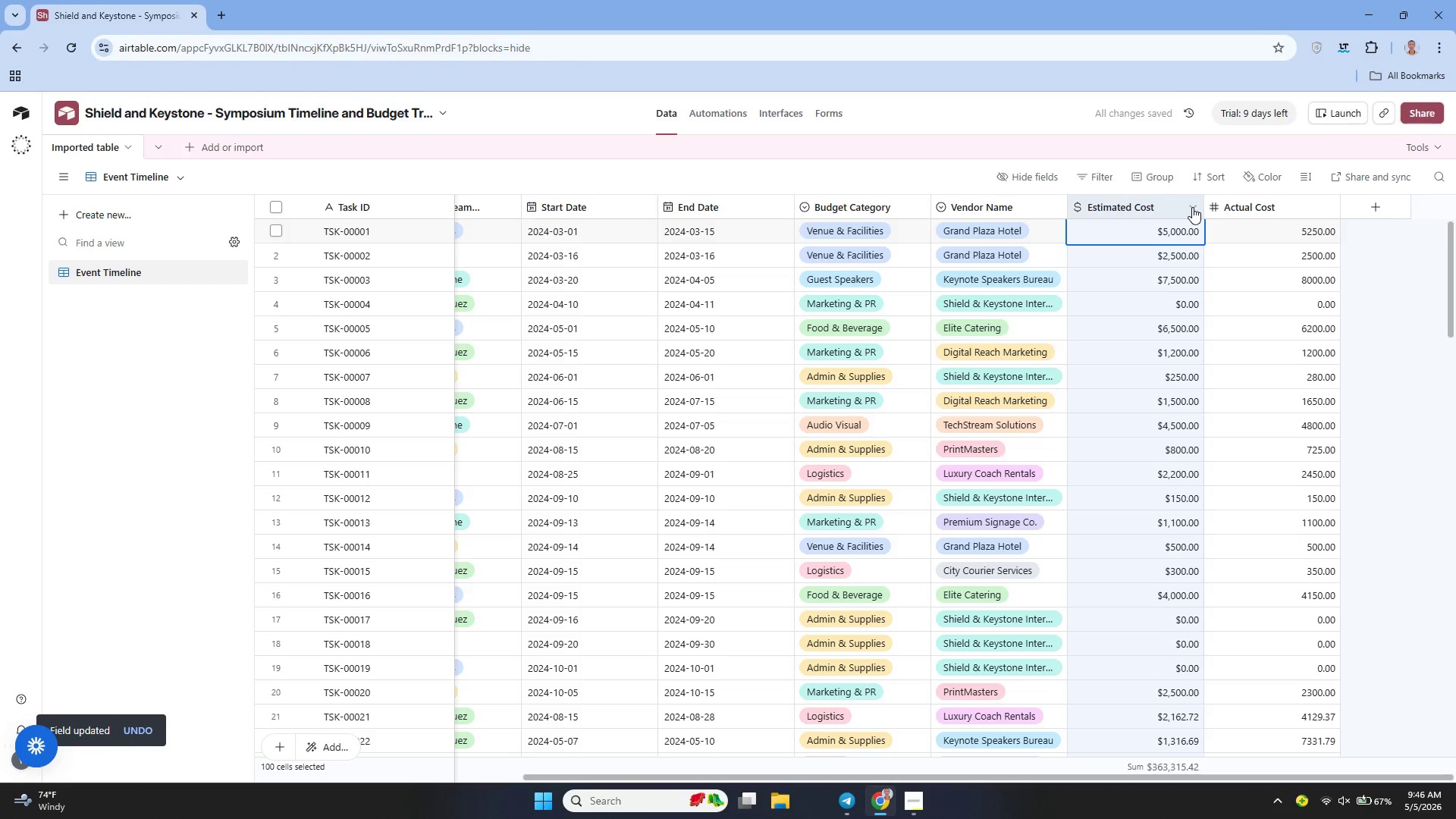 
left_click([1192, 207])
 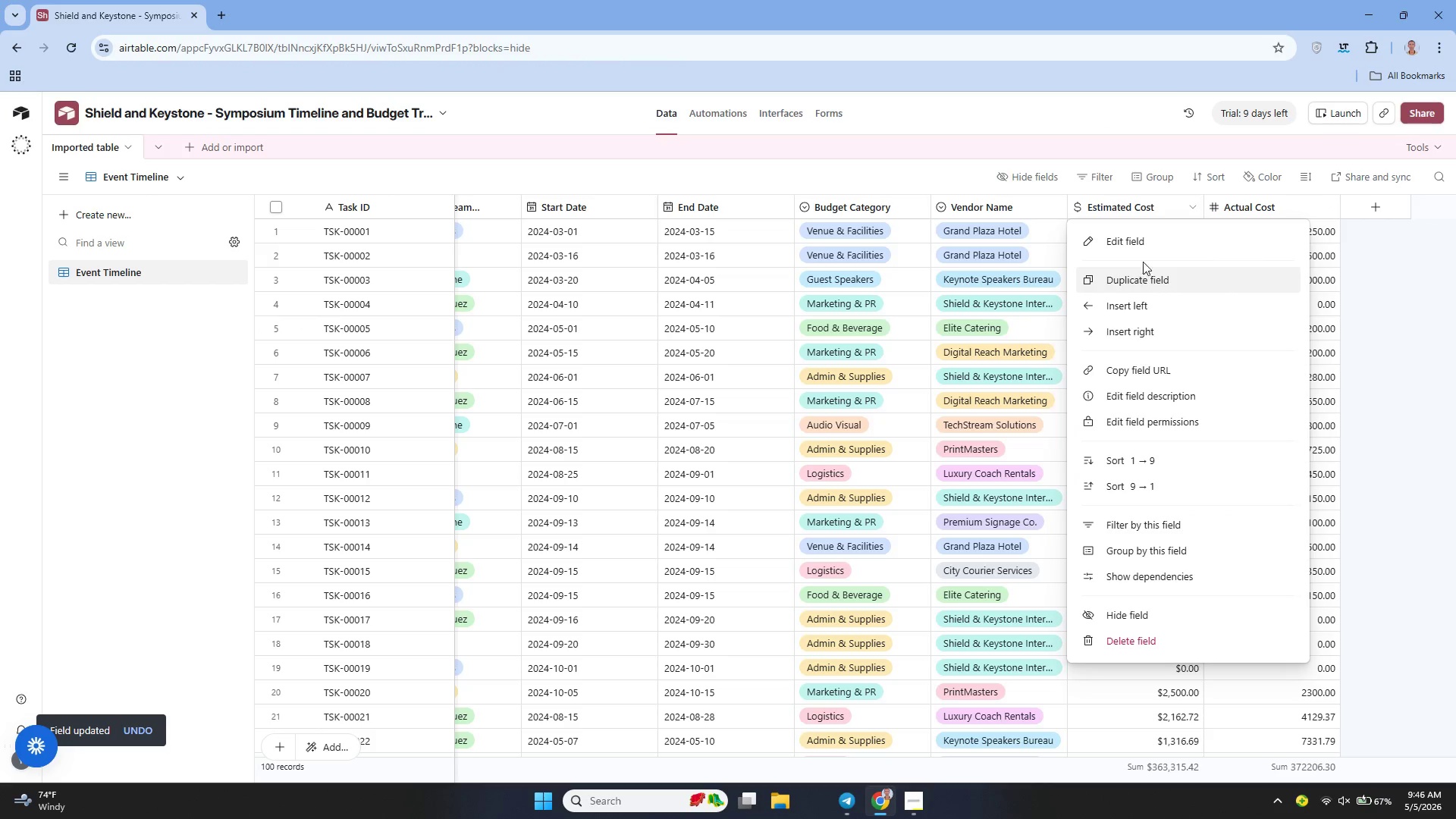 
left_click([1140, 249])
 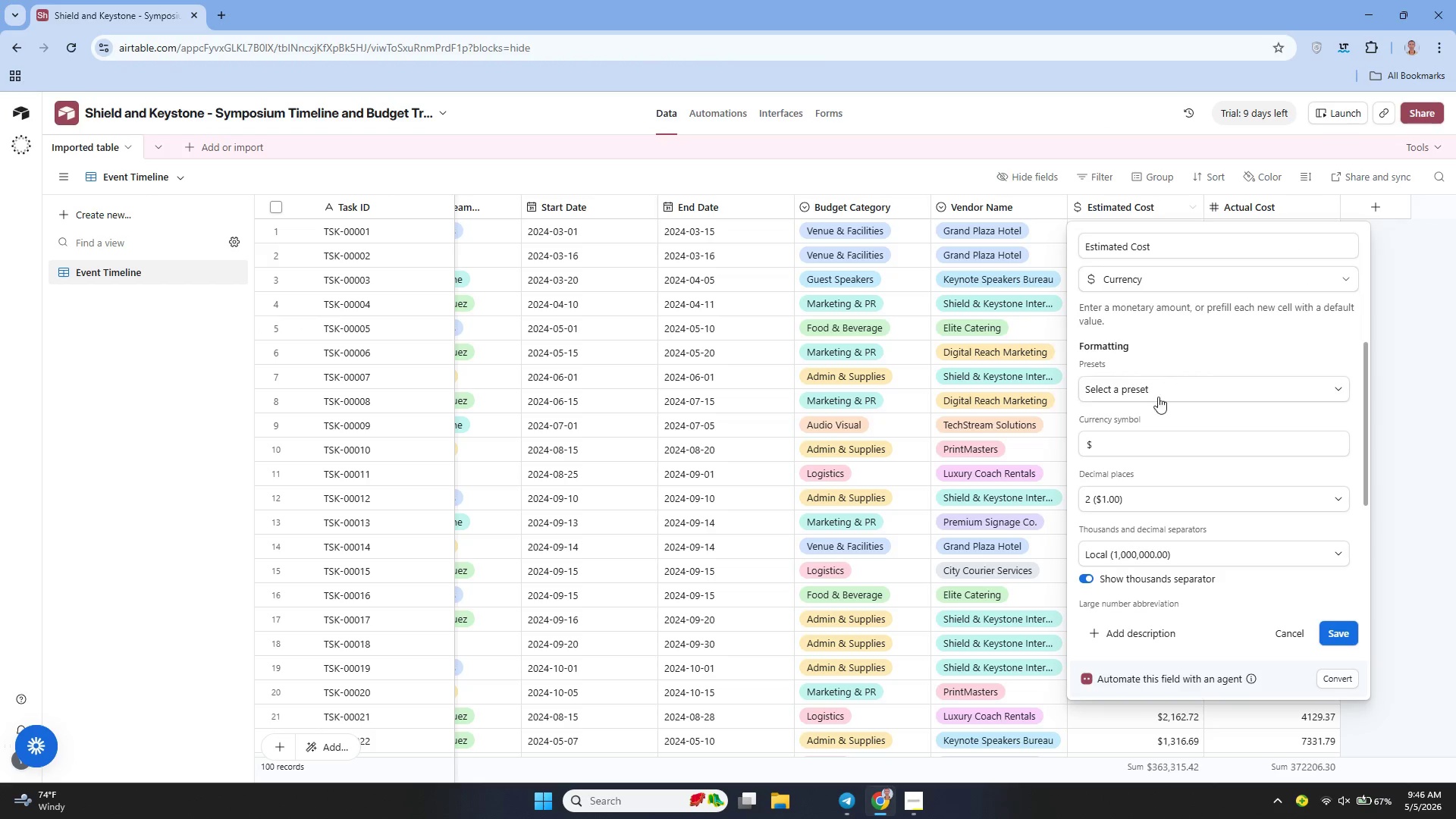 
left_click([1123, 498])
 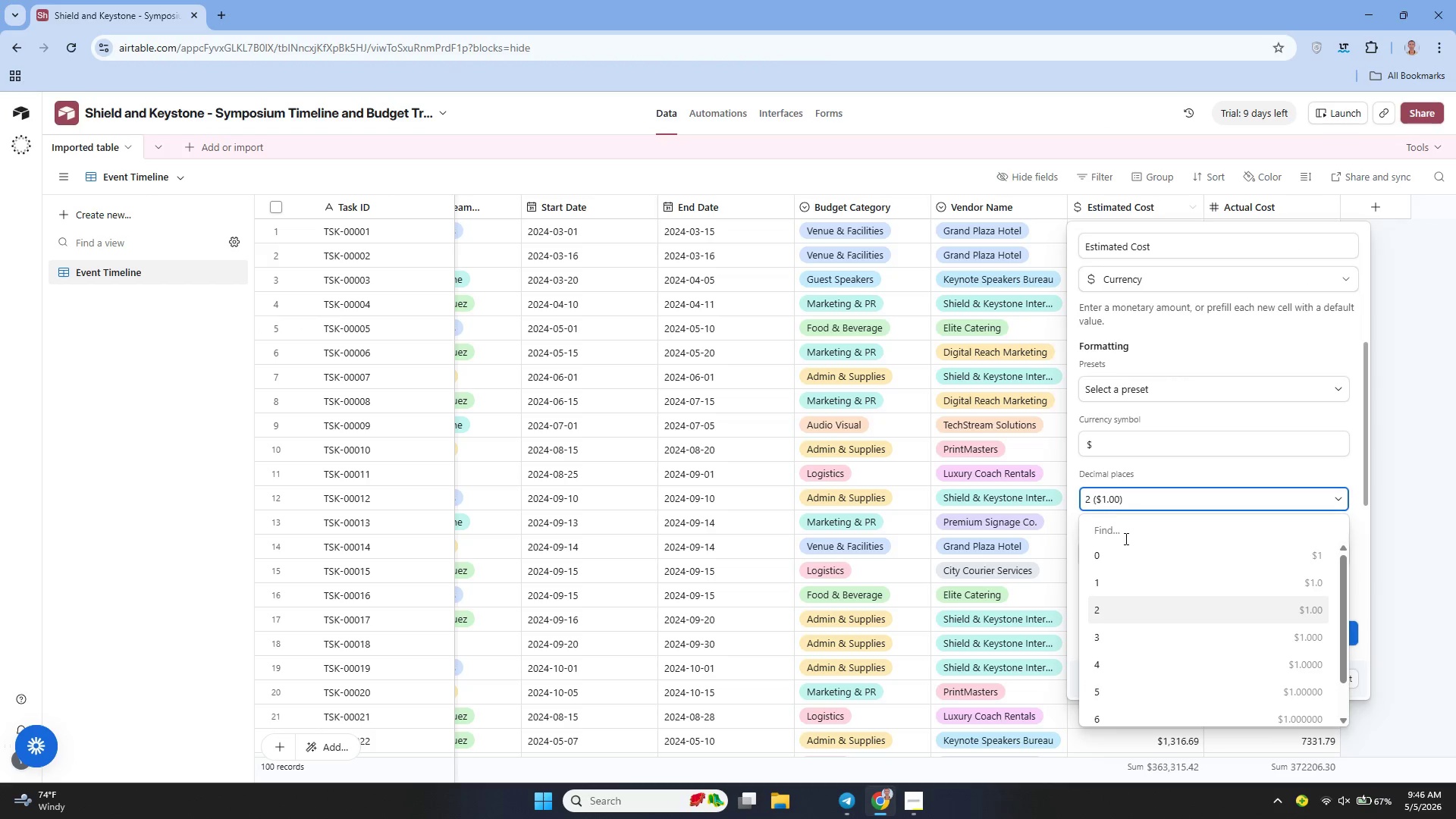 
left_click([1123, 551])
 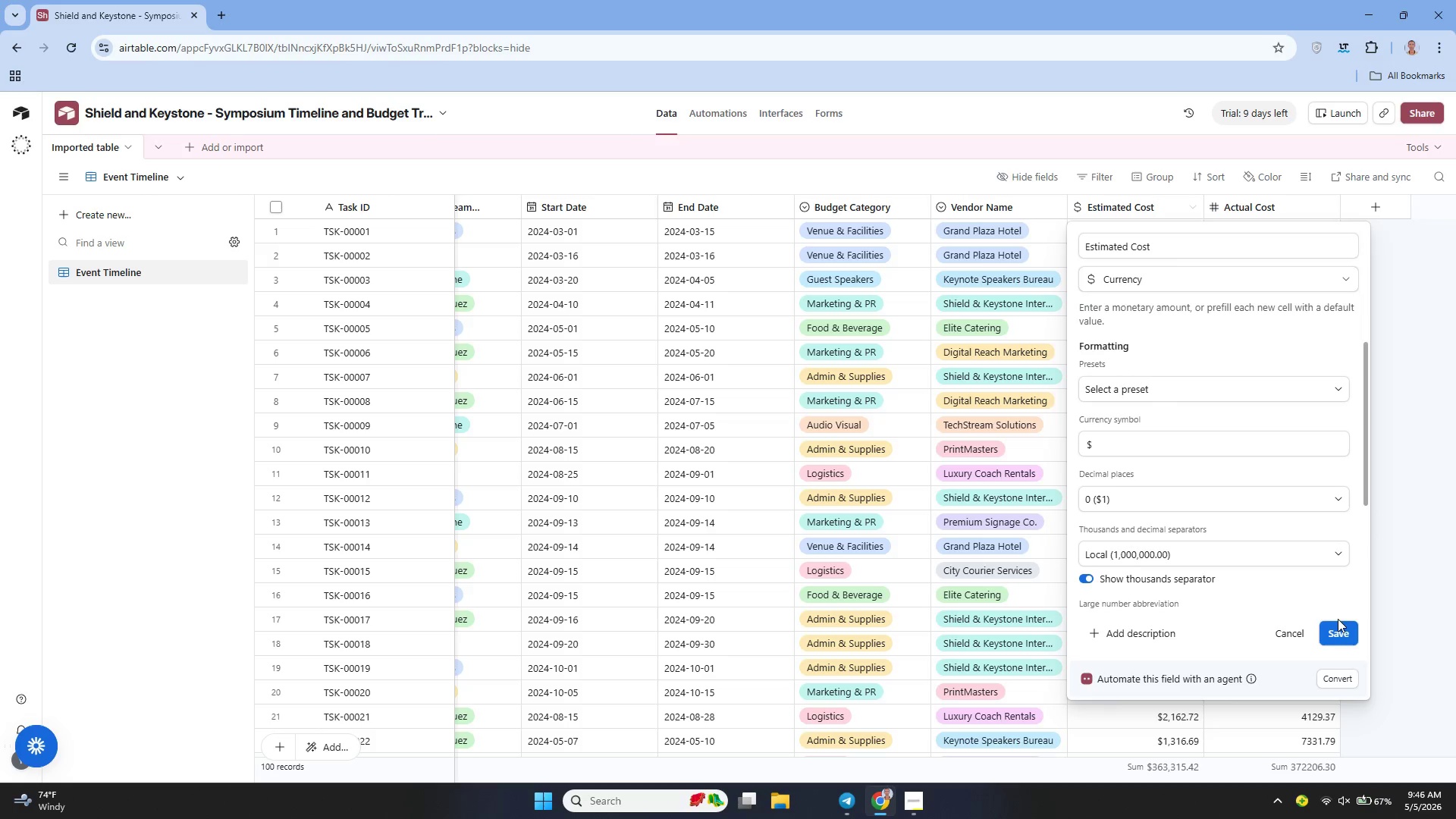 
left_click([1343, 625])
 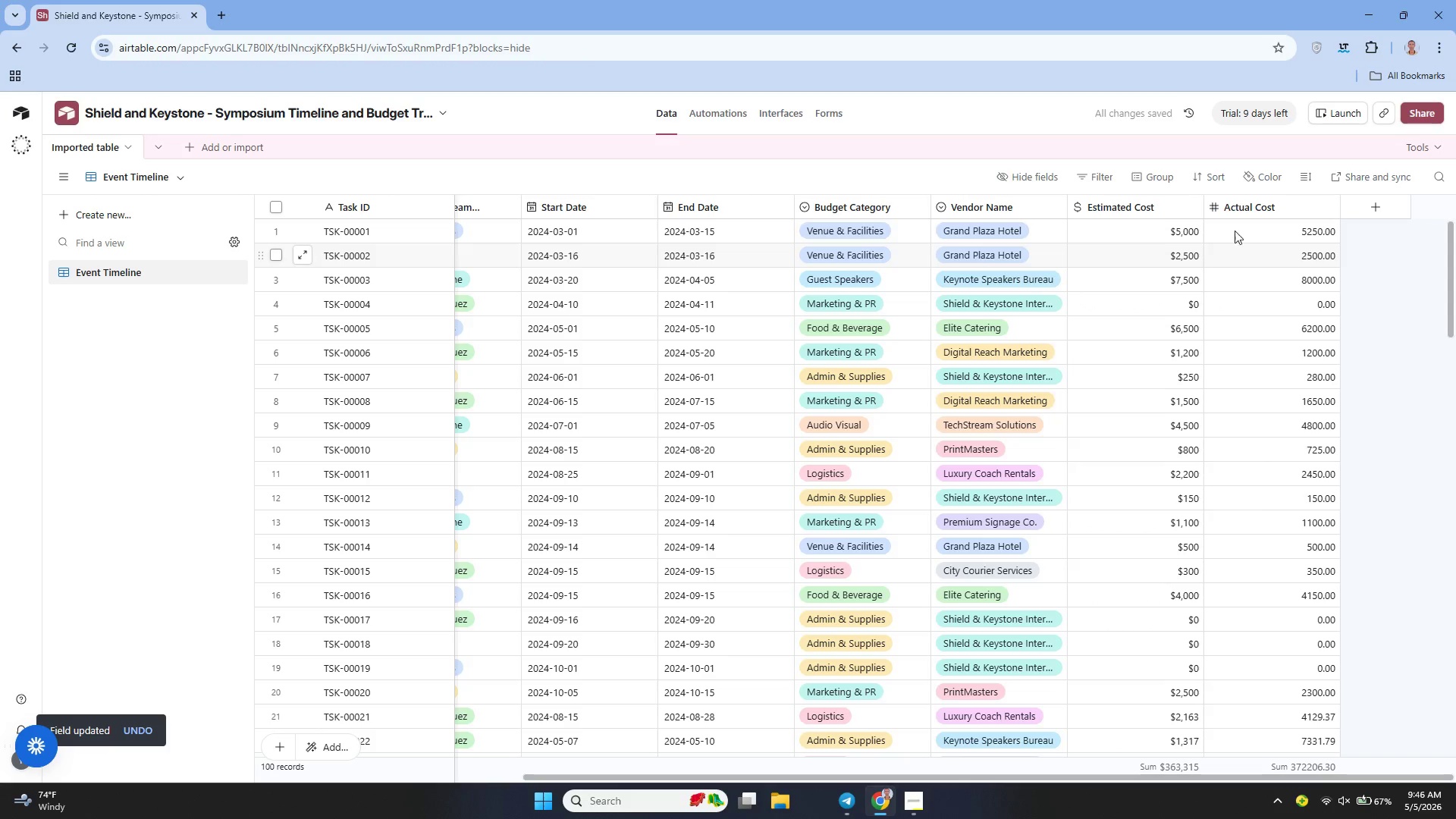 
left_click([1255, 204])
 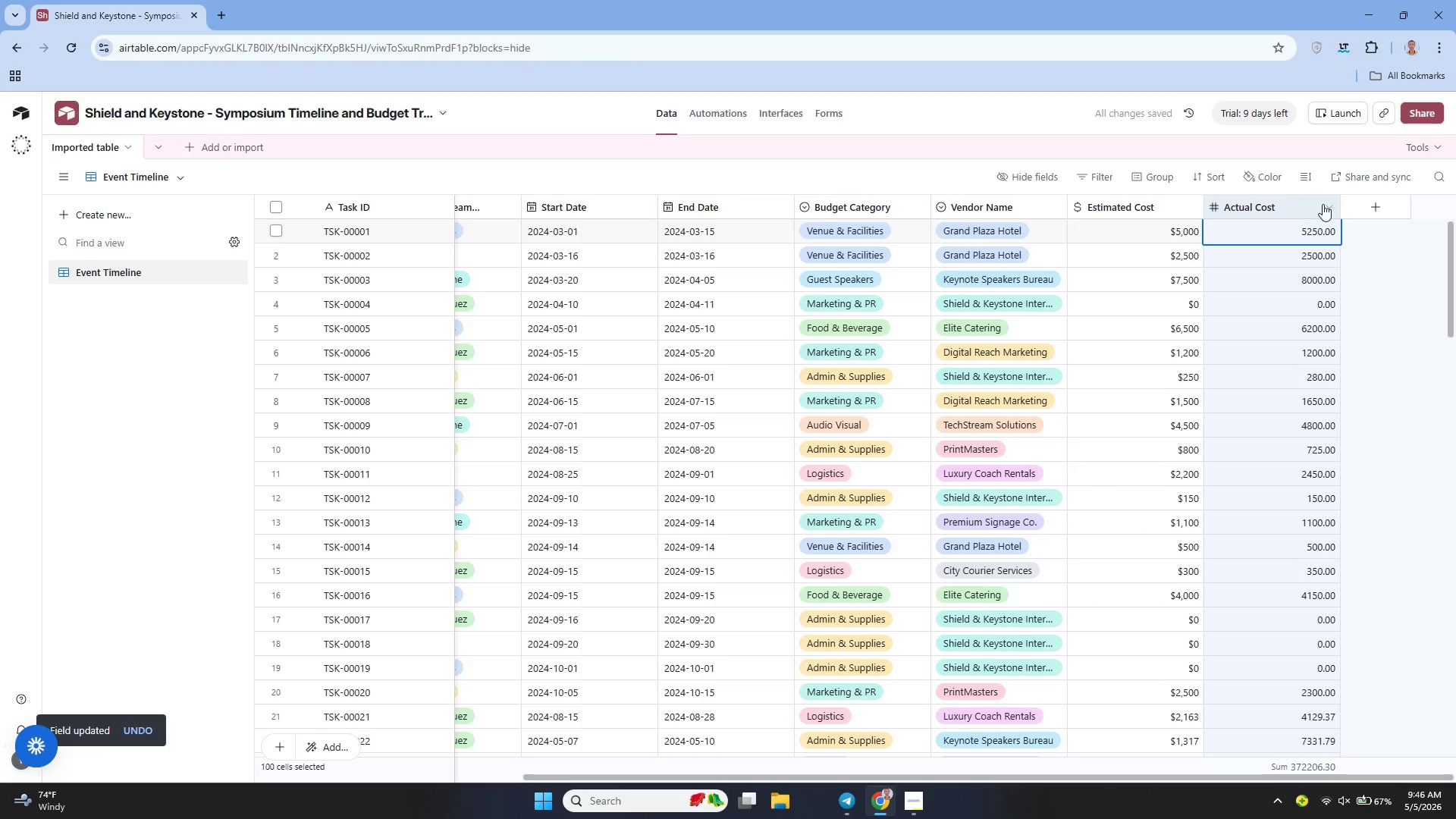 
left_click([1329, 204])
 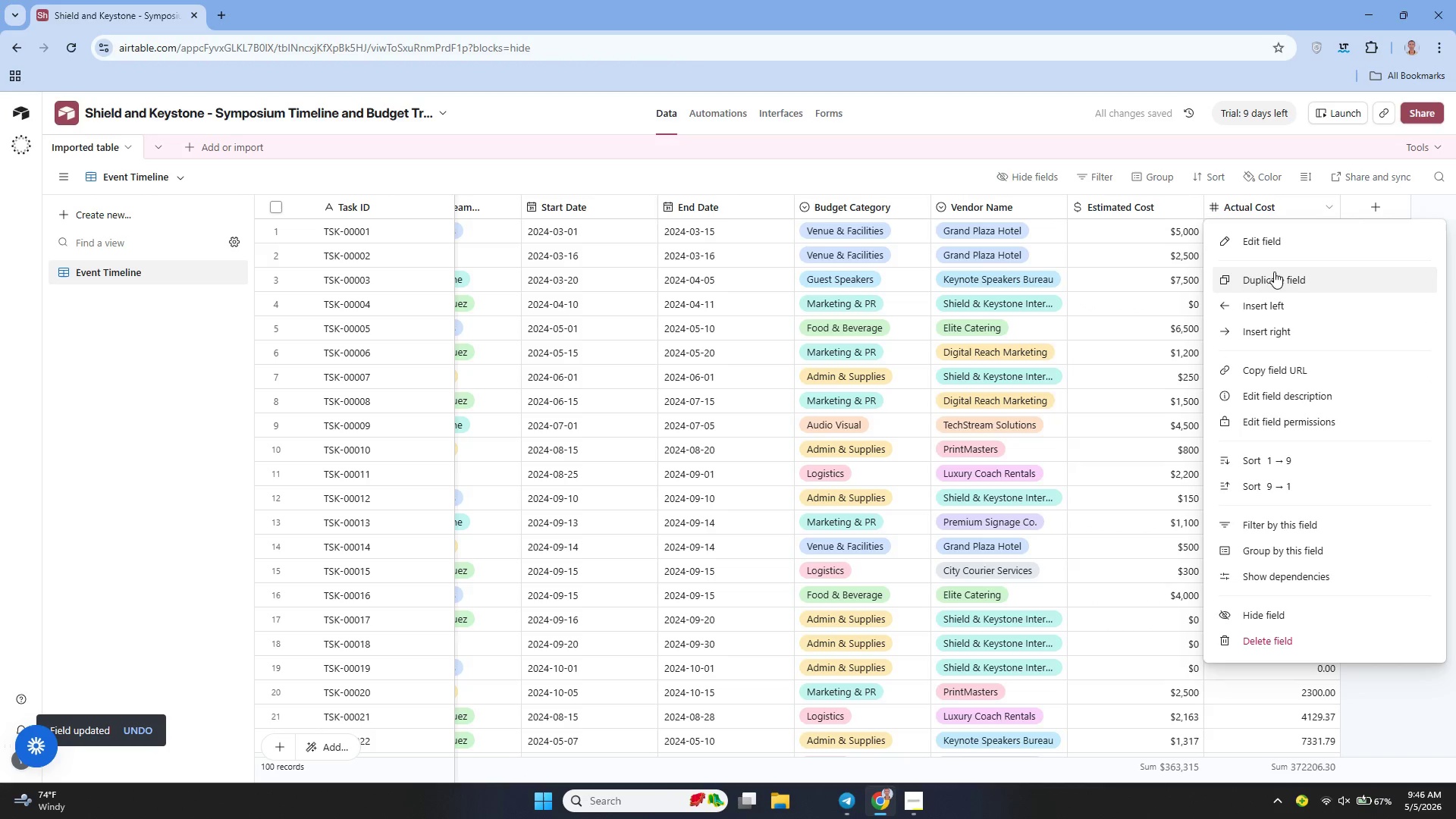 
left_click([1269, 246])
 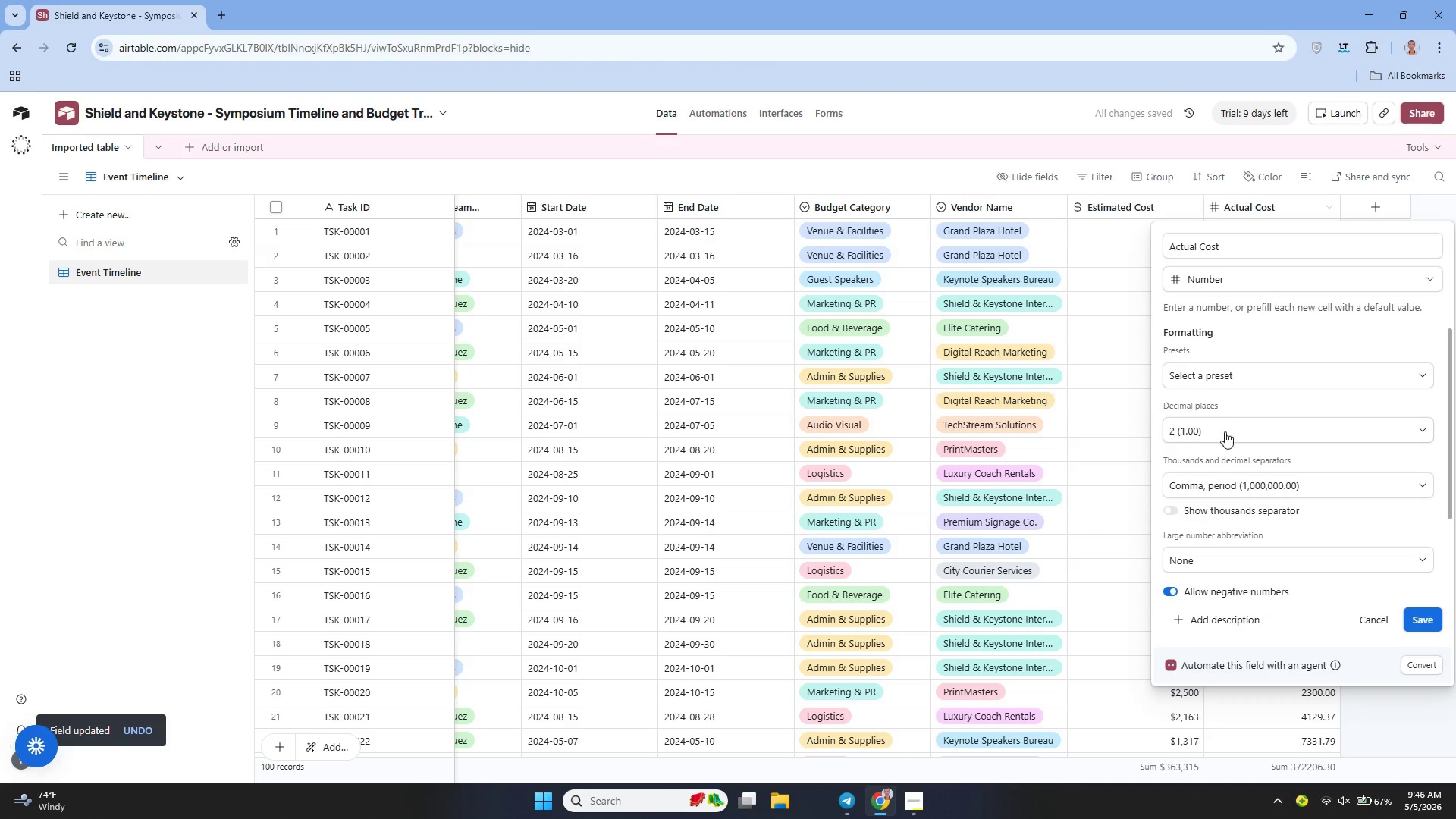 
left_click([1219, 440])
 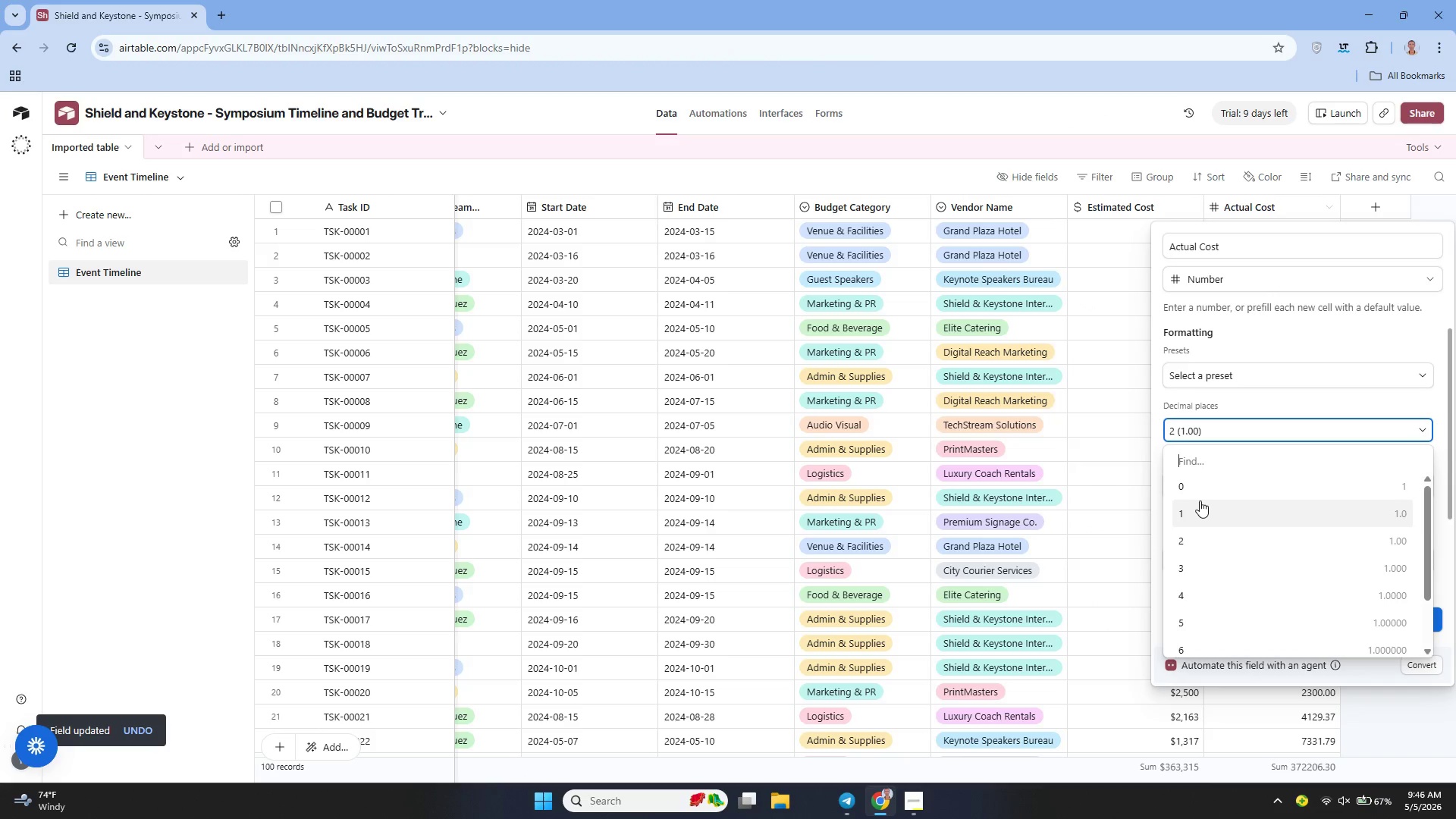 
left_click([1200, 488])
 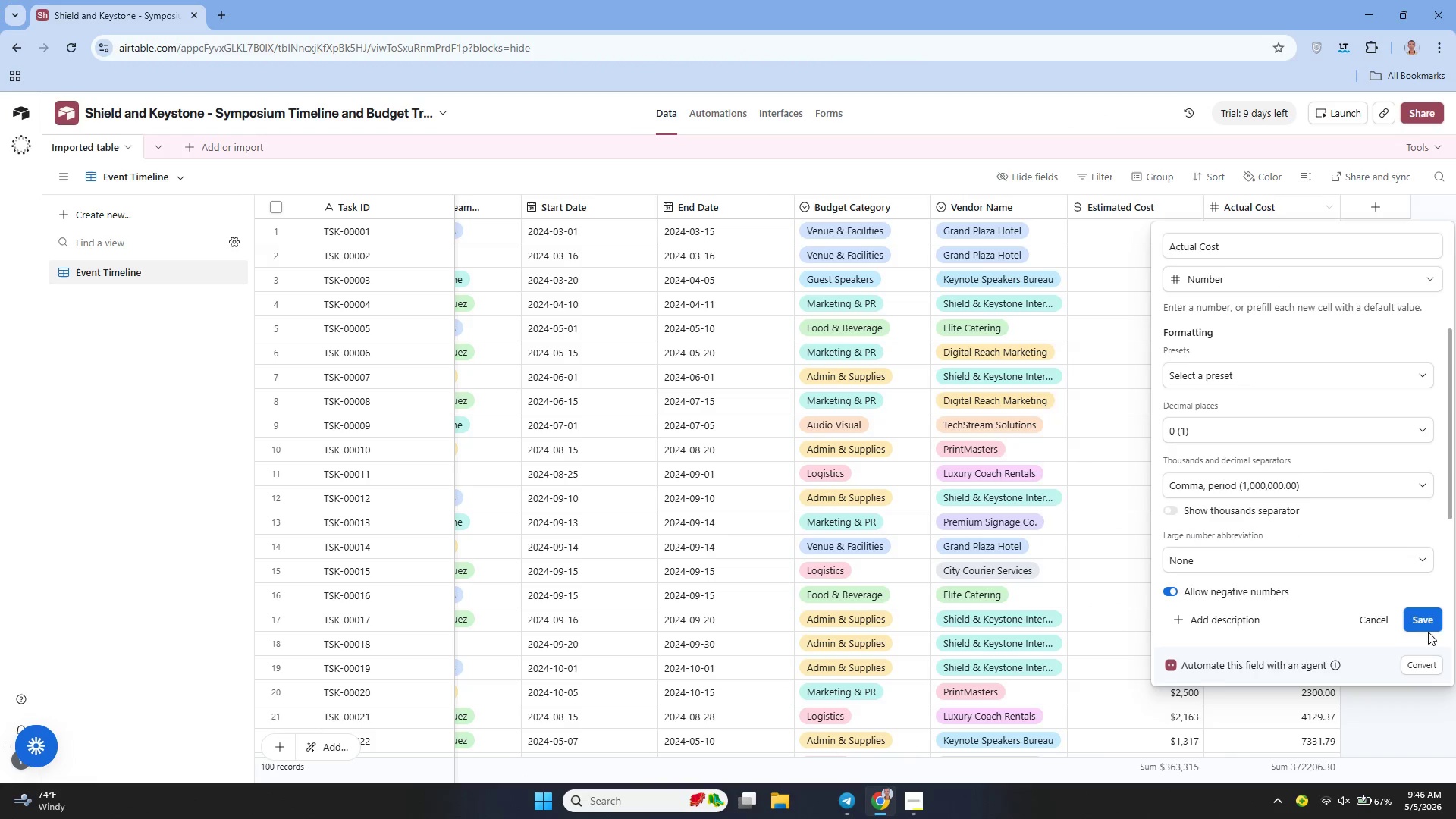 
left_click([1417, 615])
 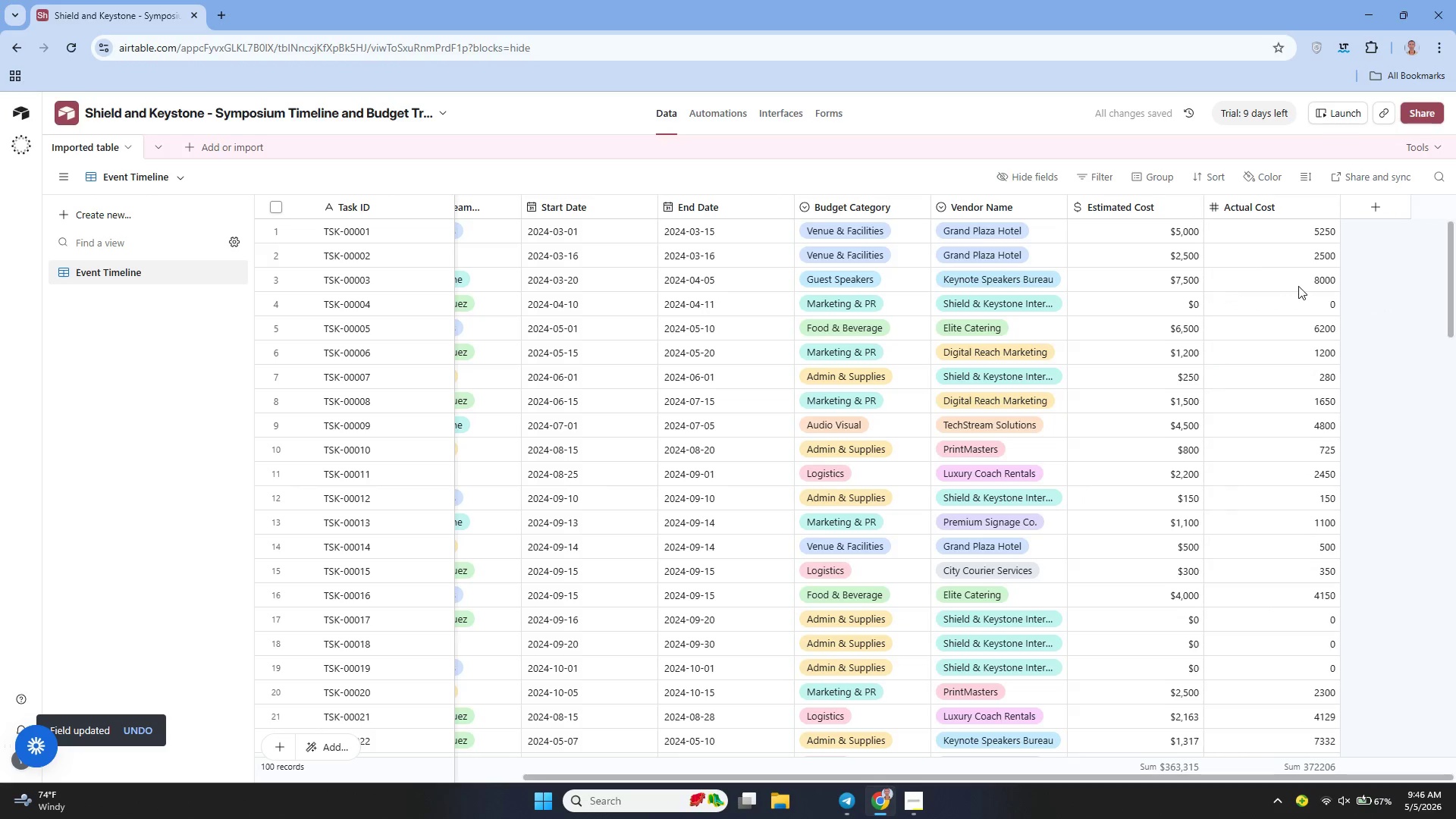 
left_click([1272, 209])
 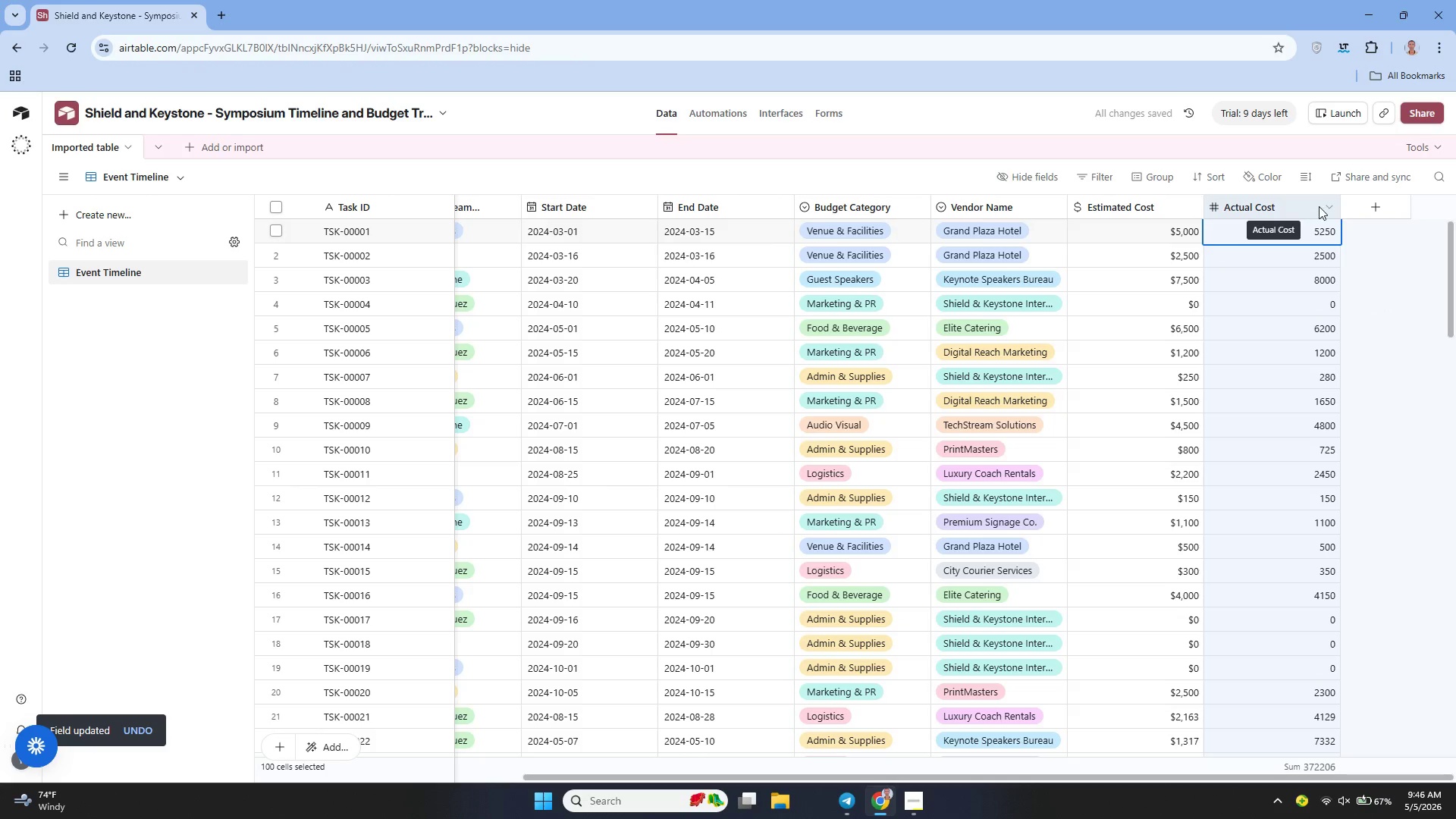 
left_click([1322, 206])
 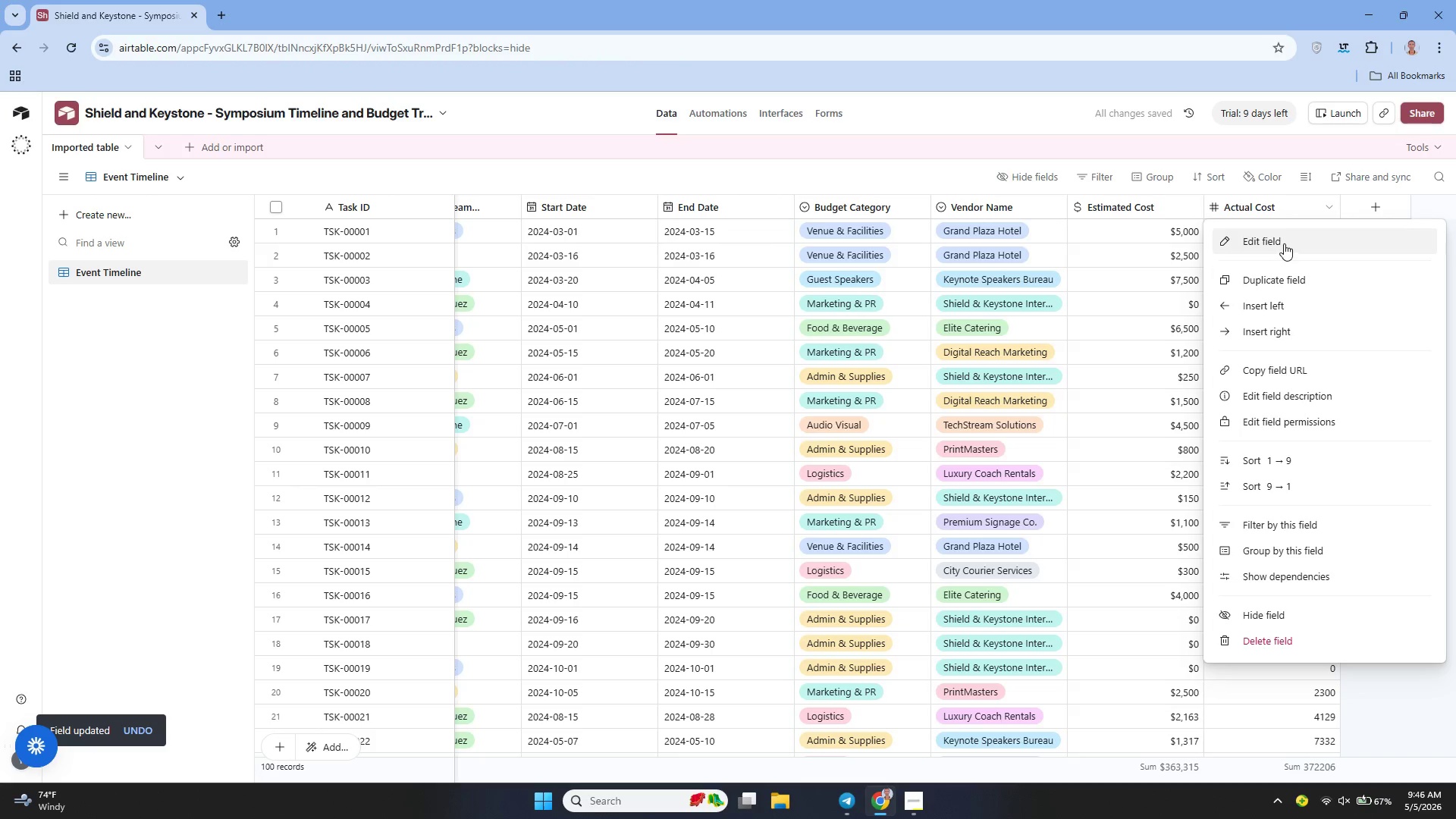 
left_click([1280, 235])
 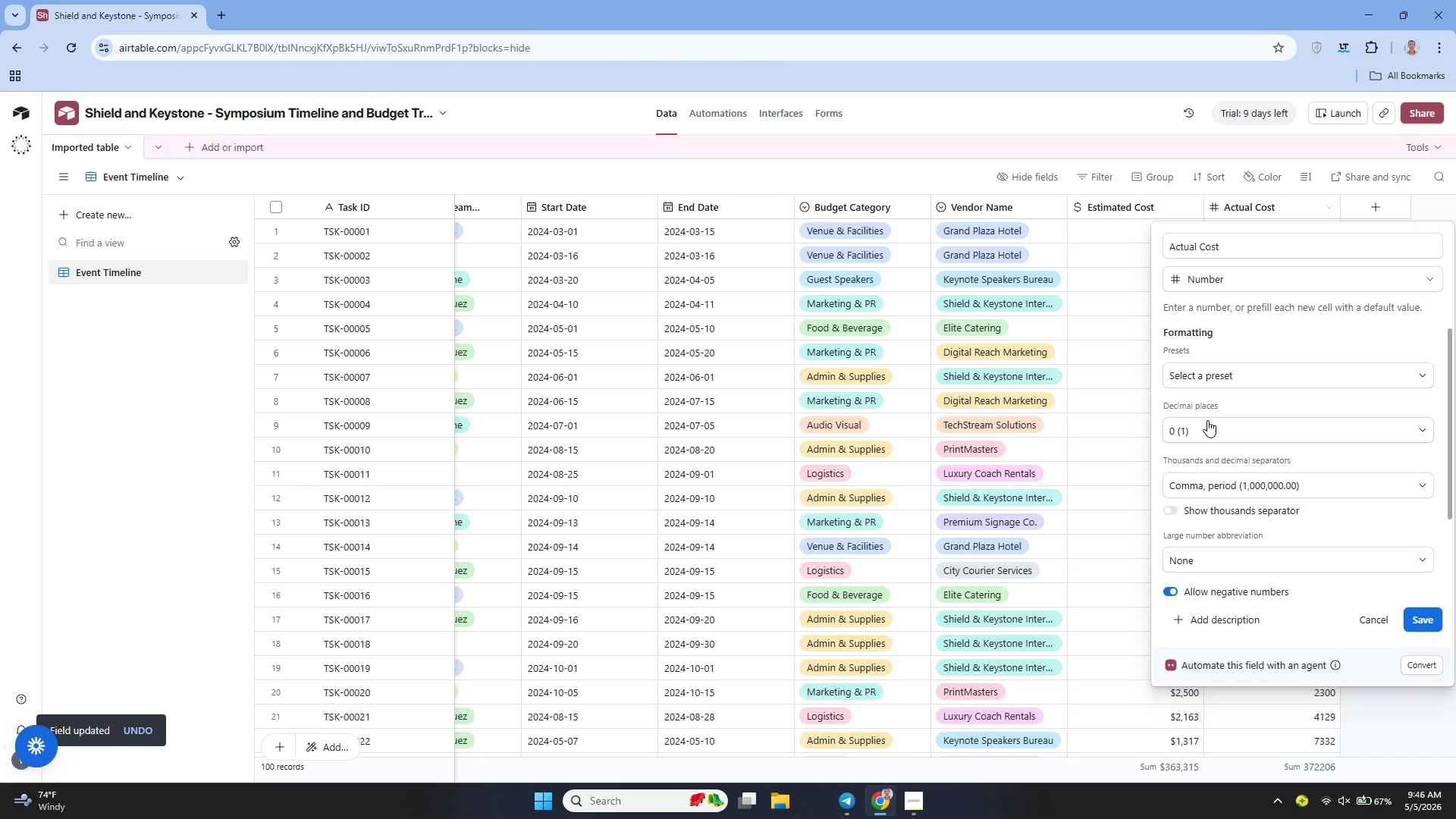 
left_click_drag(start_coordinate=[1211, 422], to_coordinate=[1200, 435])
 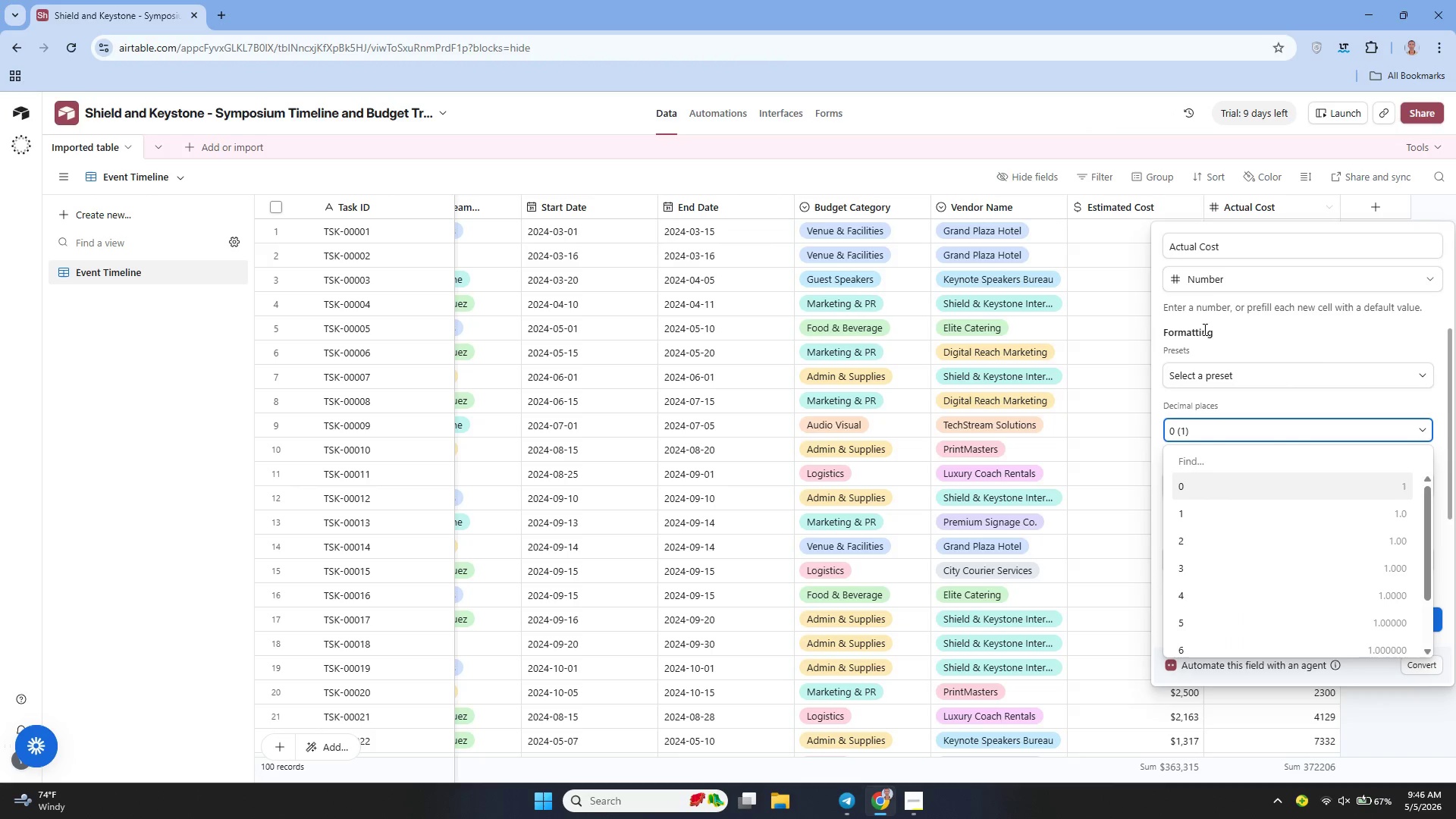 
left_click([1213, 287])
 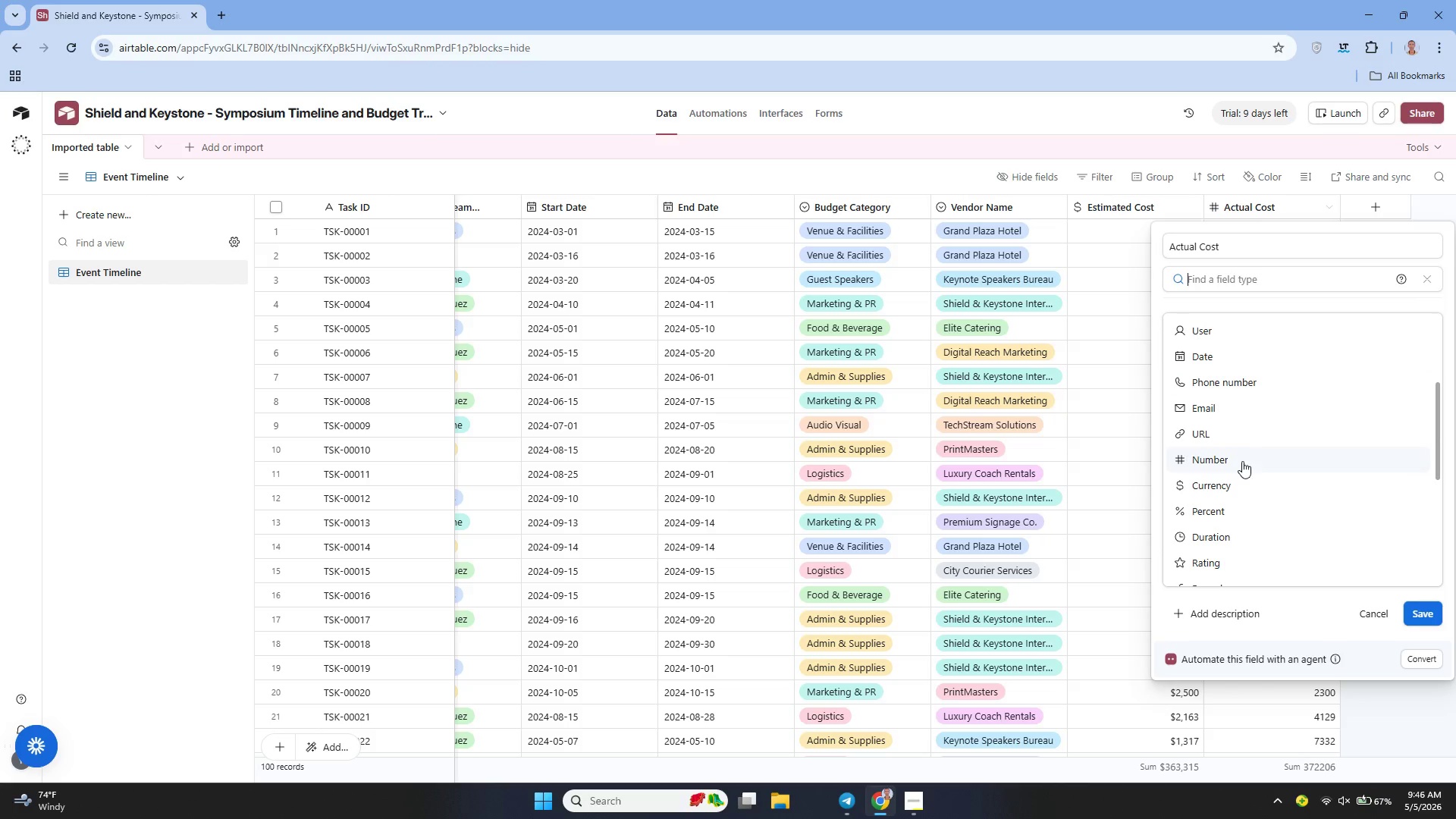 
left_click([1219, 485])
 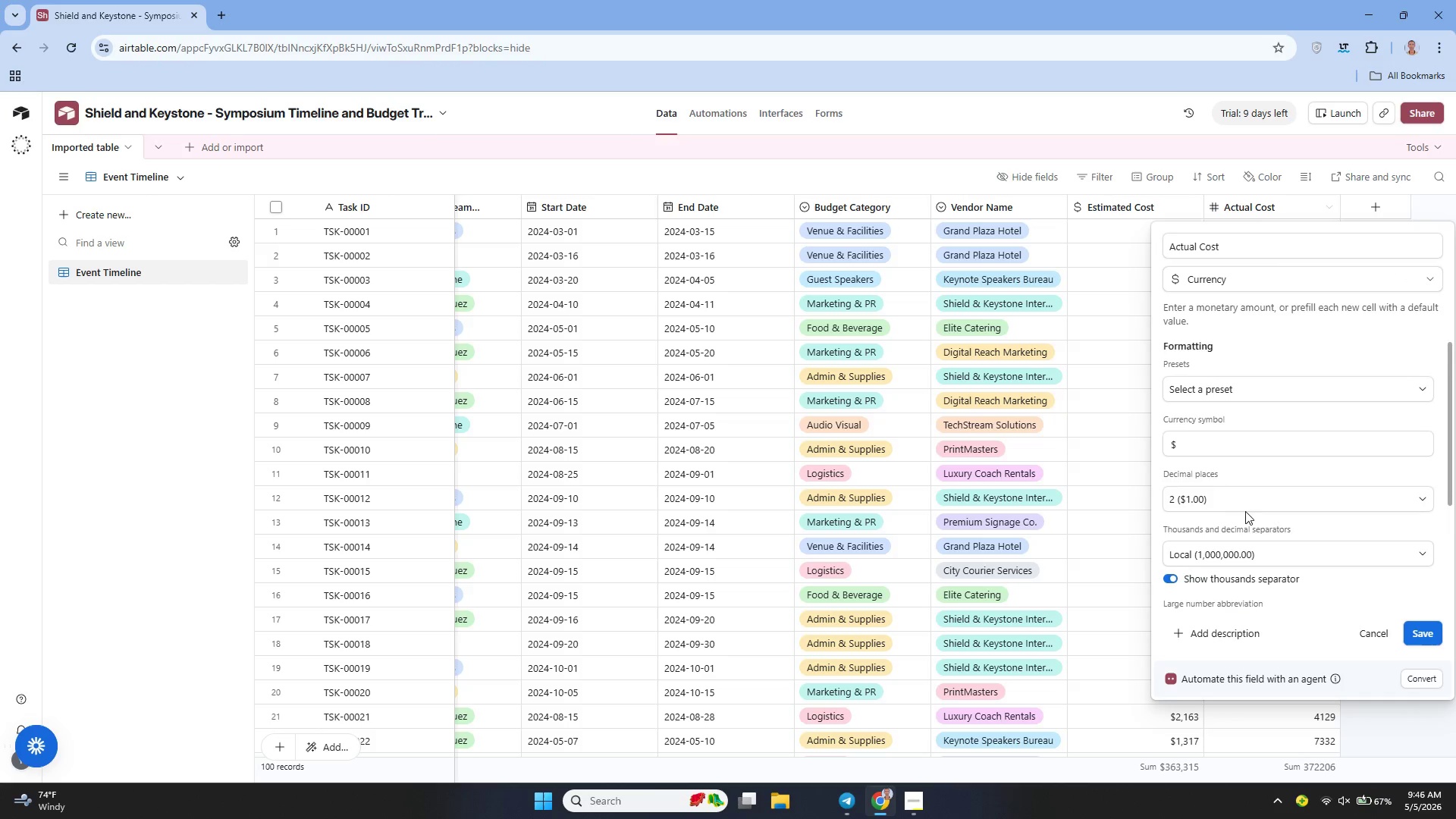 
left_click([1239, 507])
 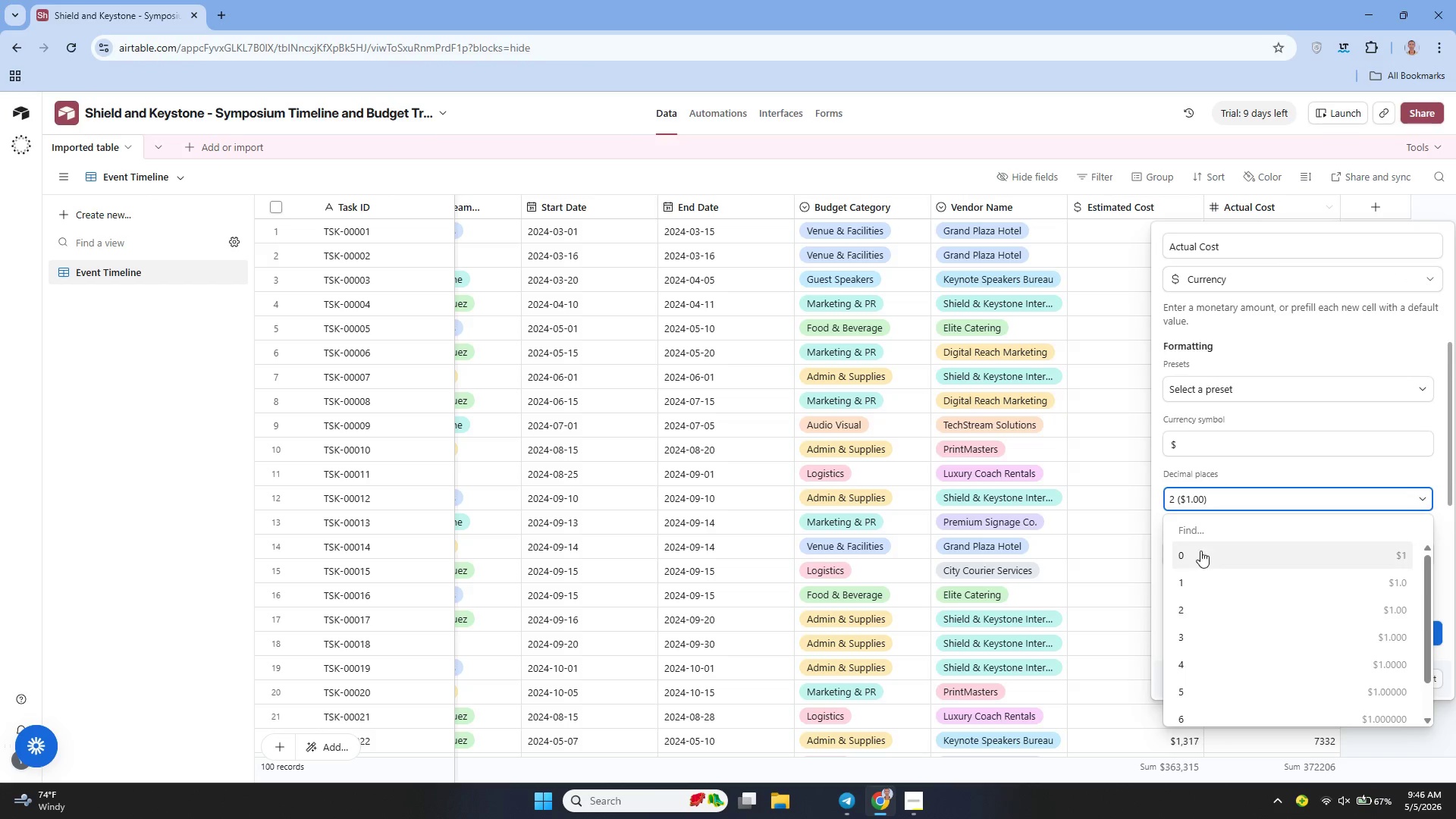 
left_click([1200, 553])
 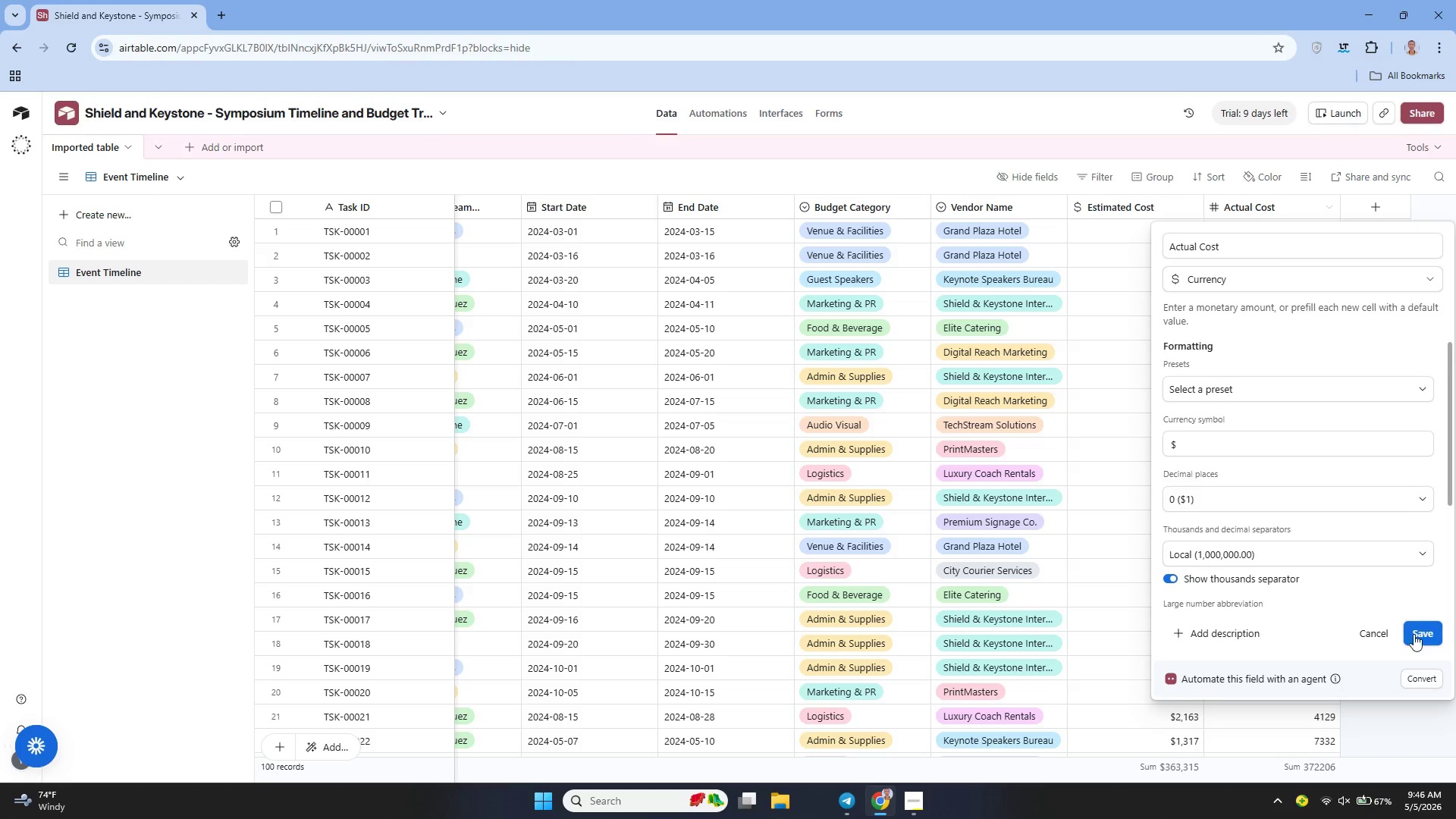 
left_click([1418, 636])
 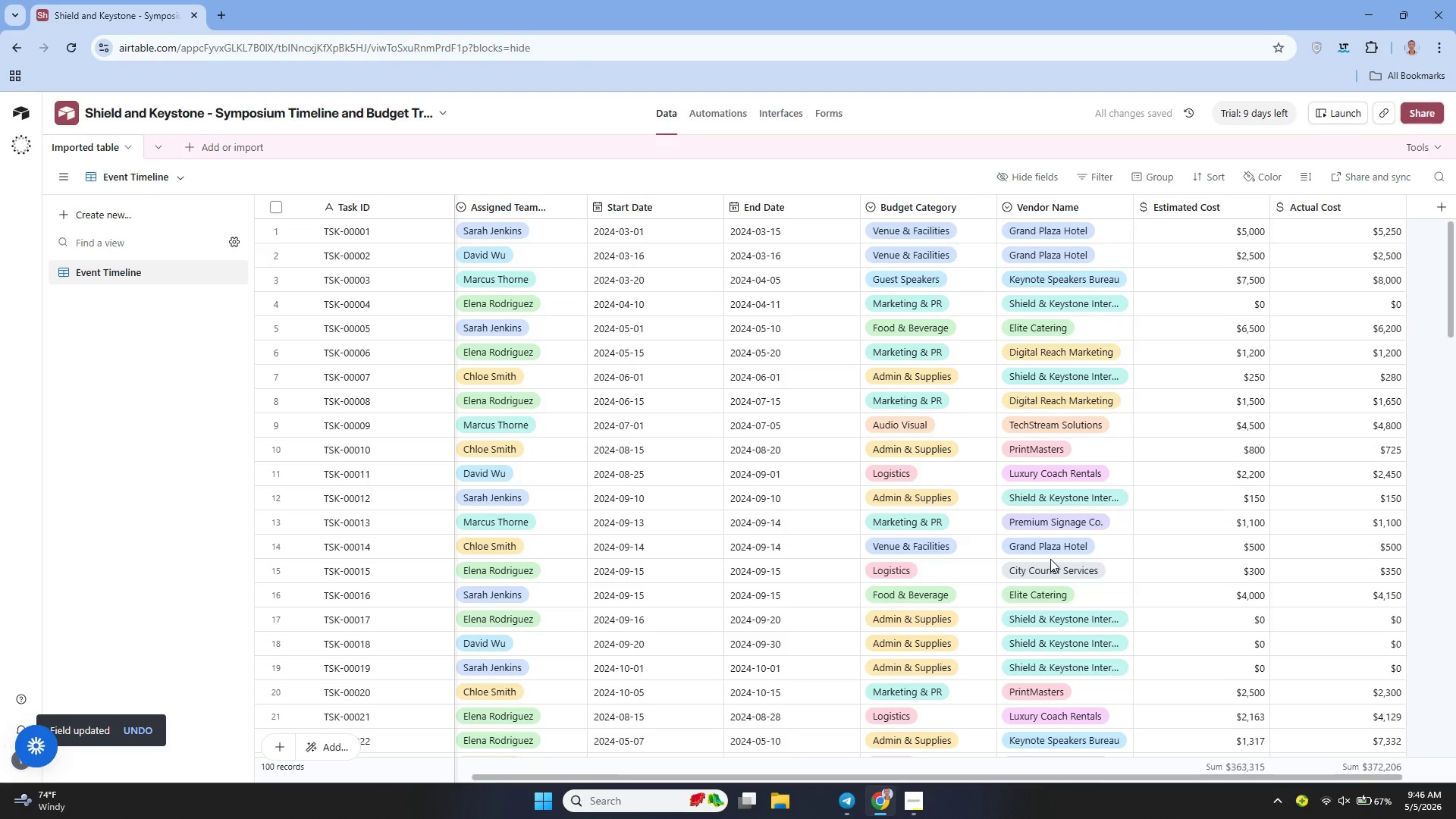 
wait(11.24)
 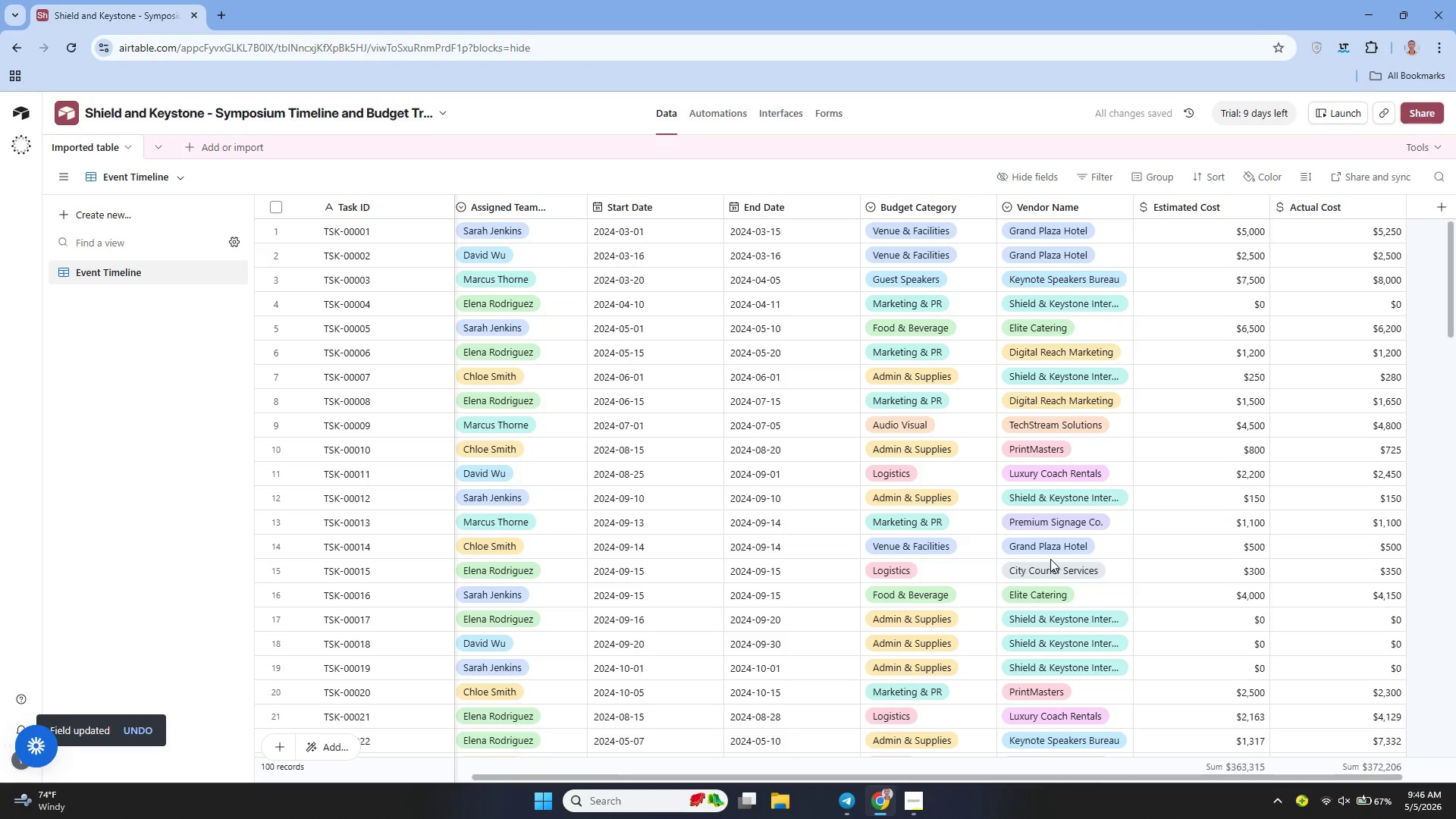 
left_click([573, 207])
 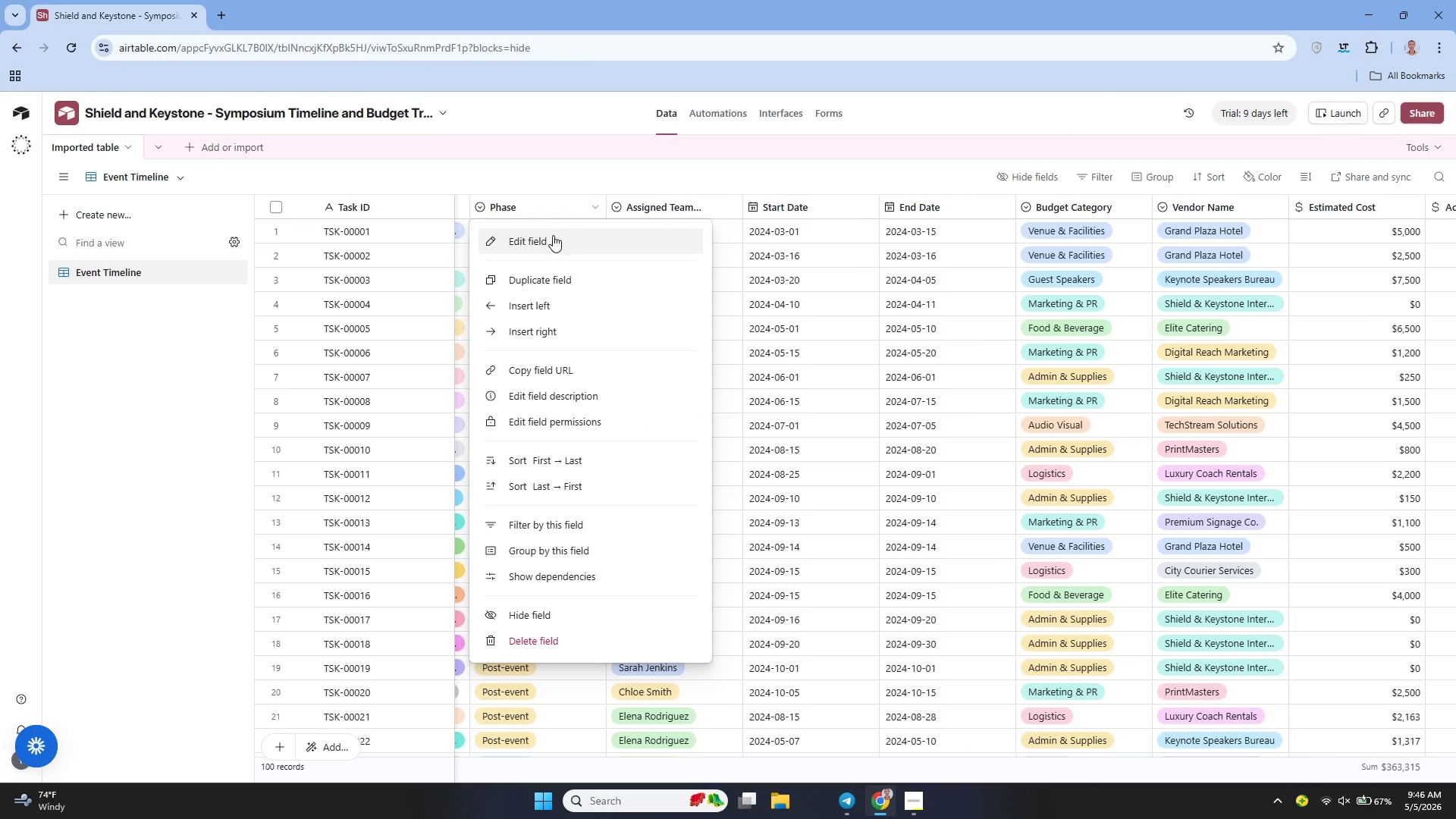 
left_click([553, 235])
 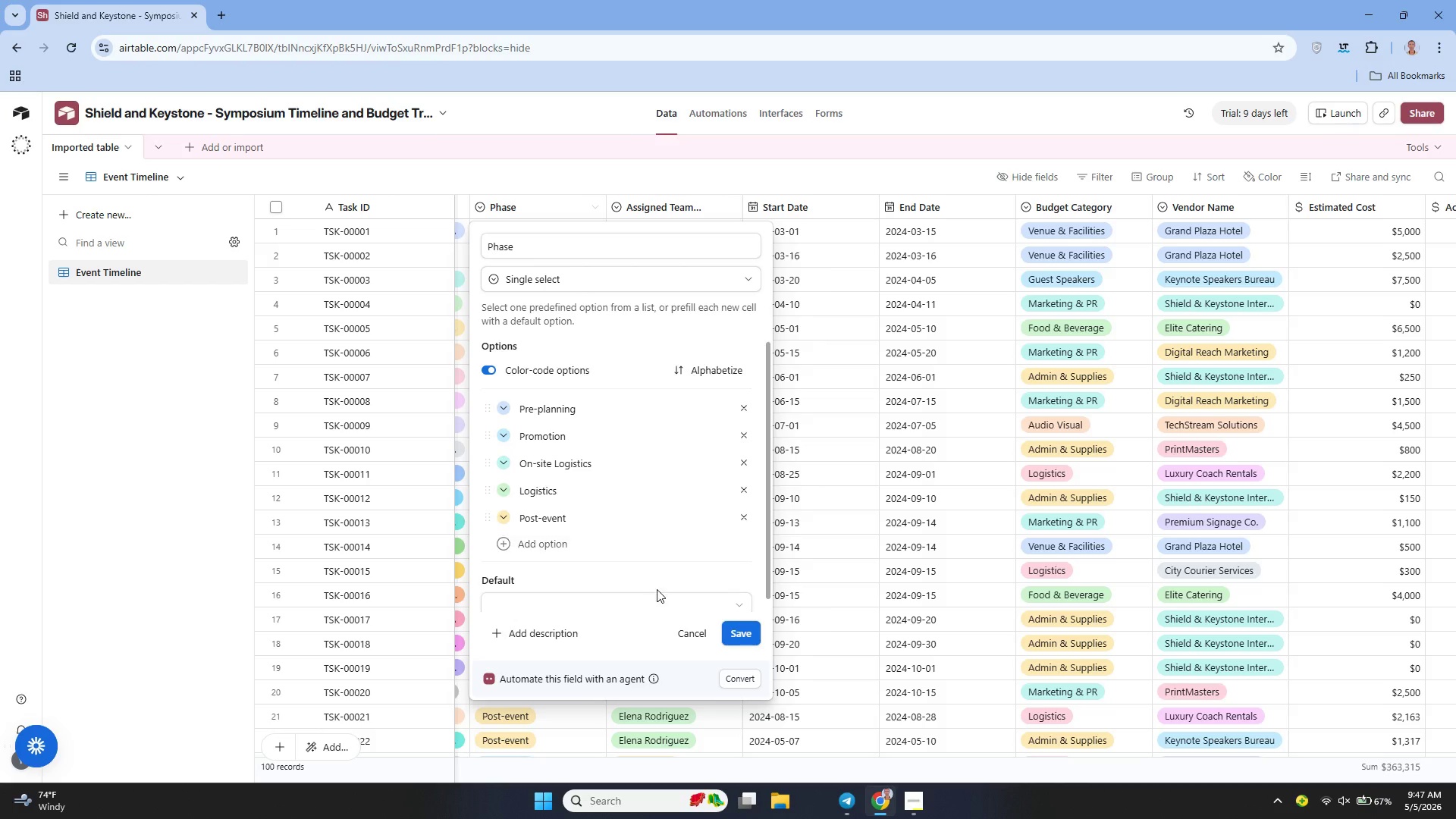 
left_click([697, 628])
 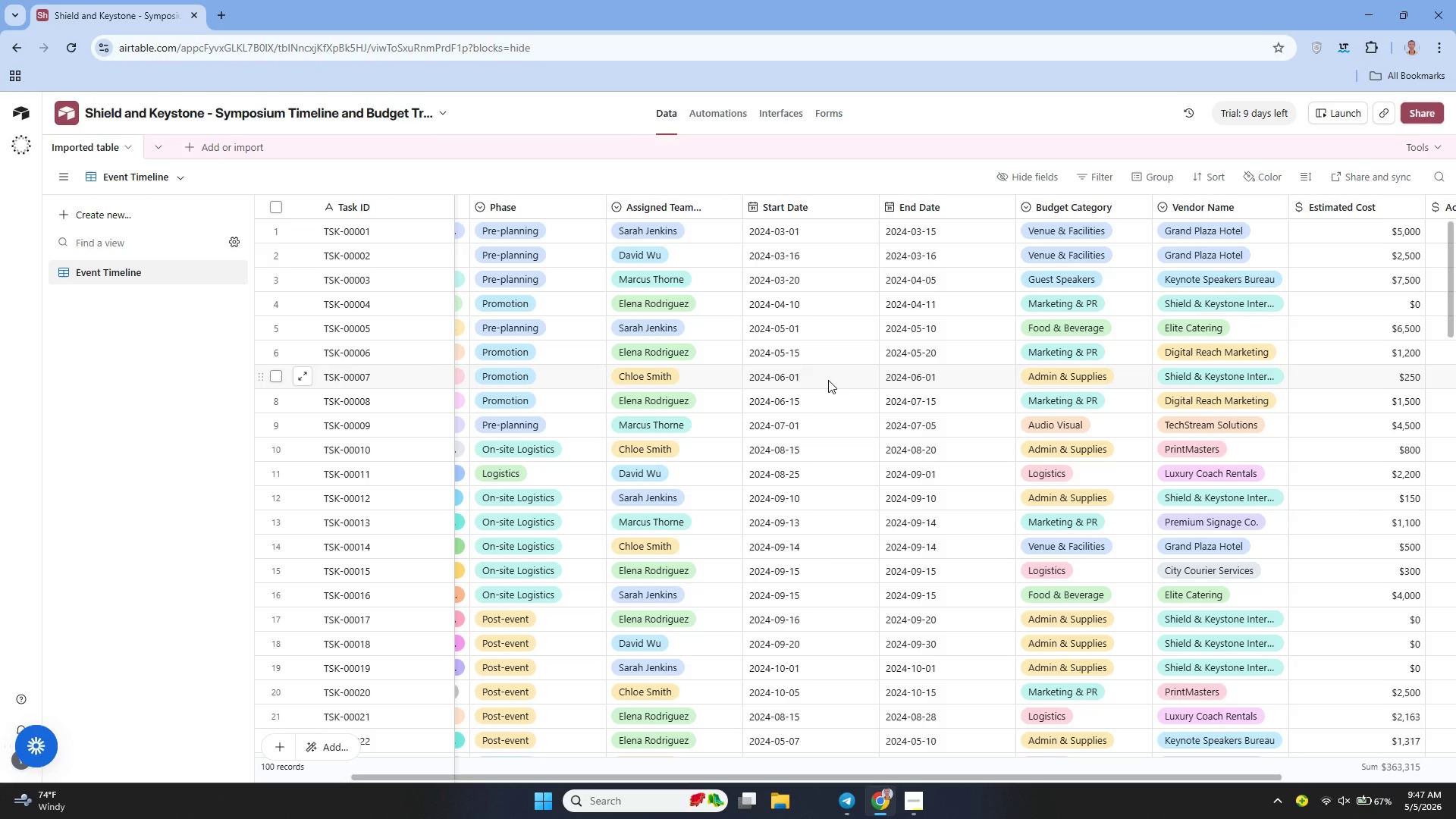 
left_click([726, 207])
 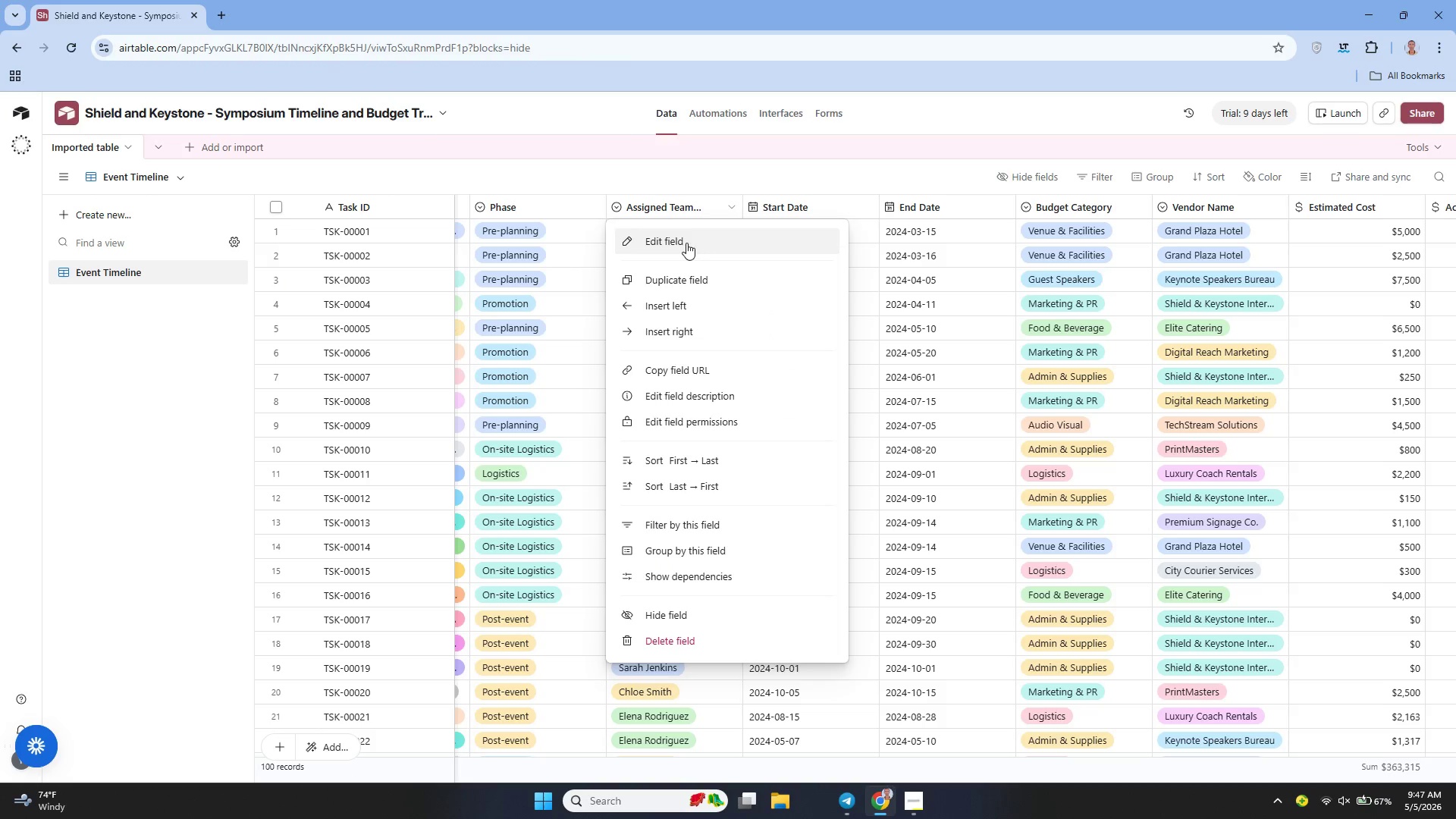 
left_click([676, 237])
 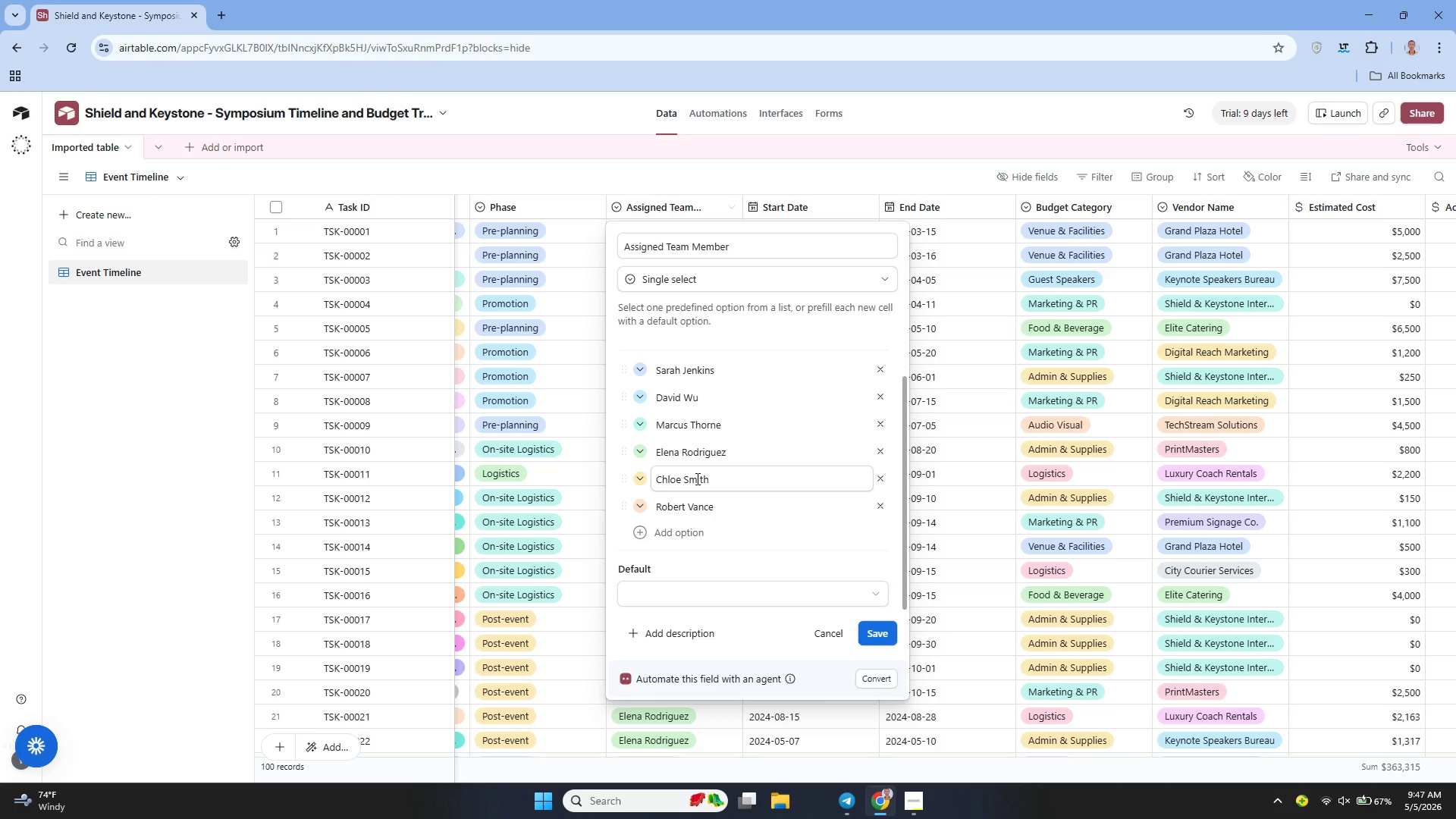 
wait(8.0)
 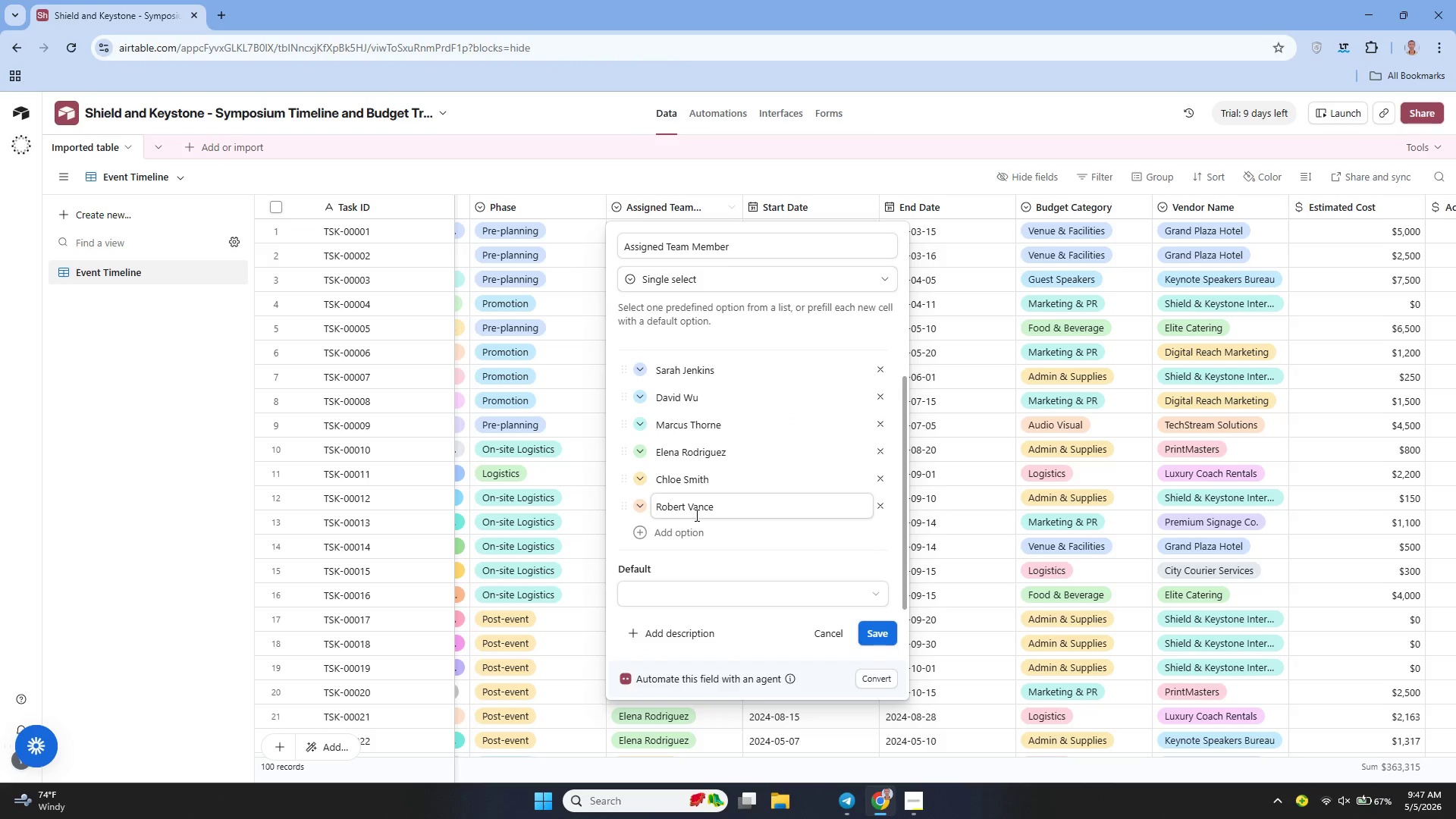 
left_click([811, 625])
 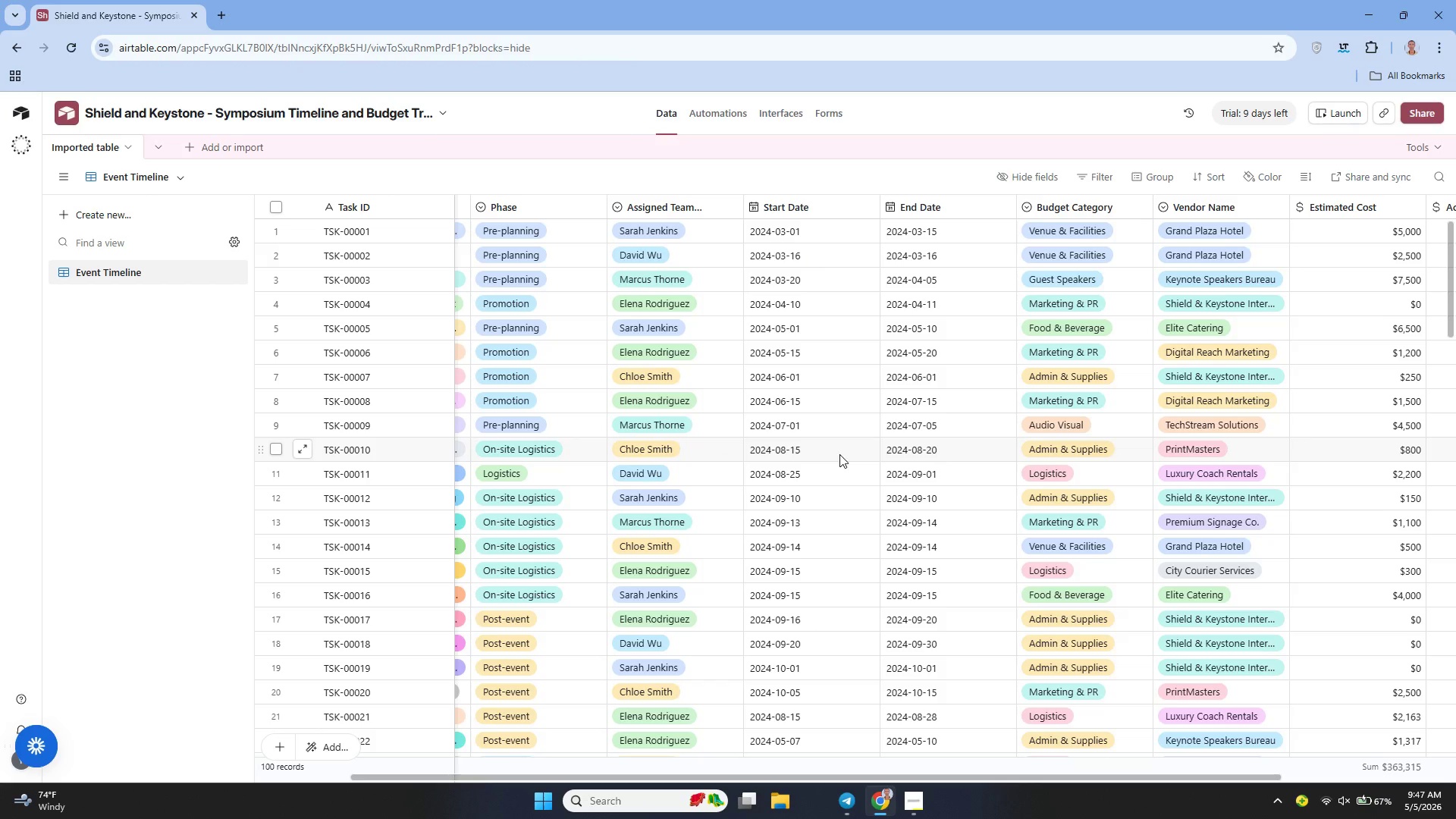 
wait(7.24)
 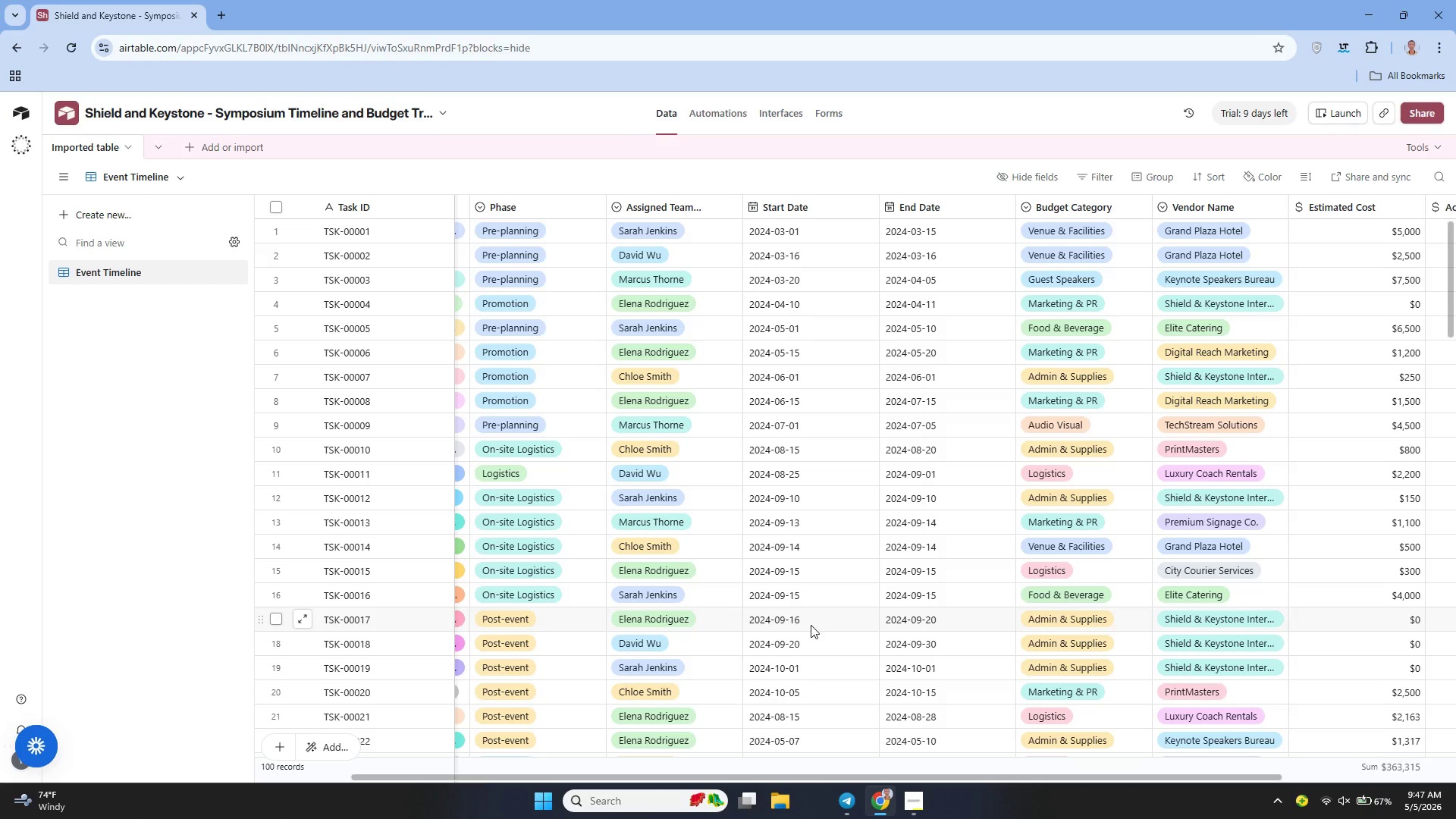 
mouse_move([816, 407])
 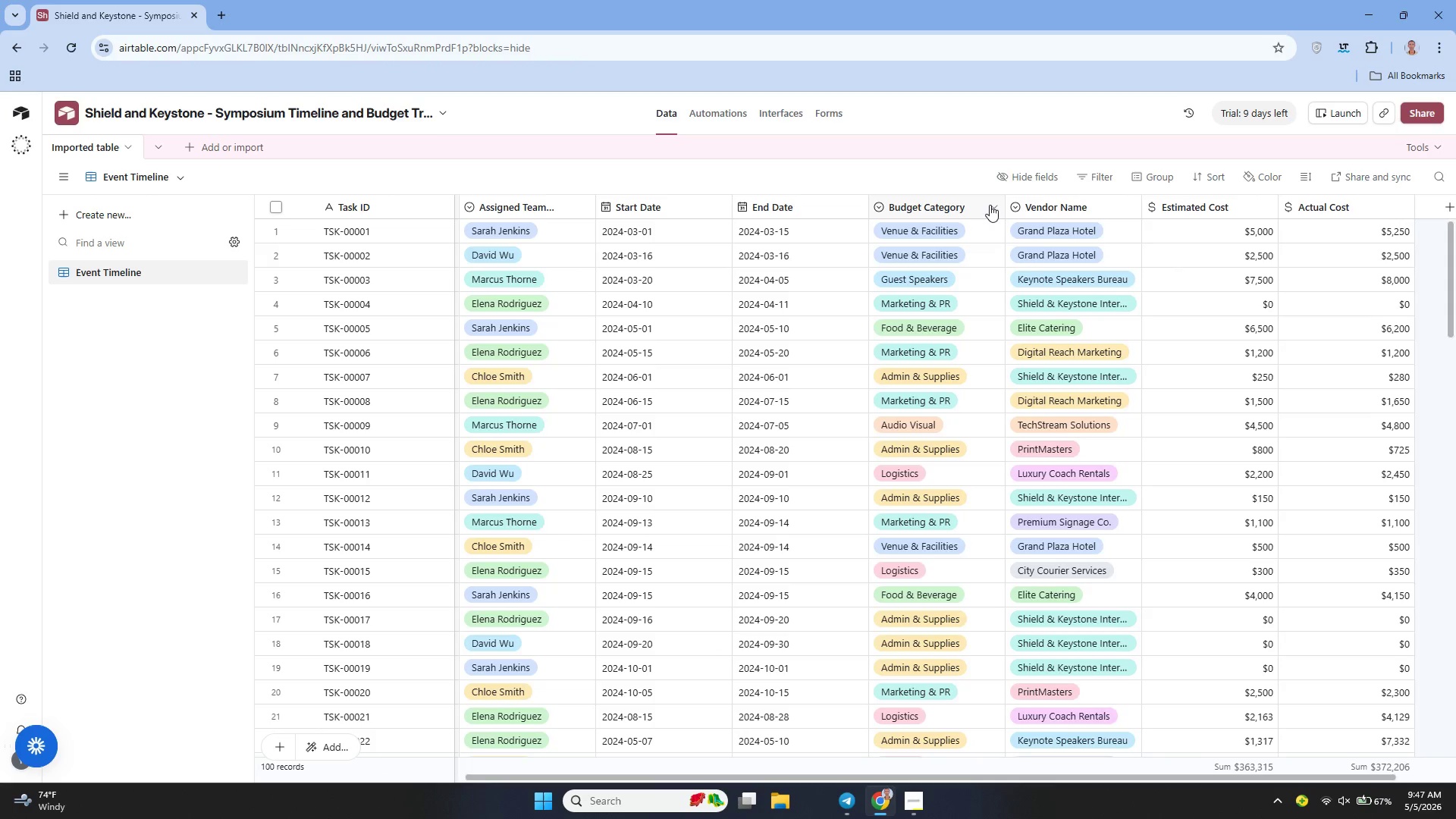 
left_click([990, 205])
 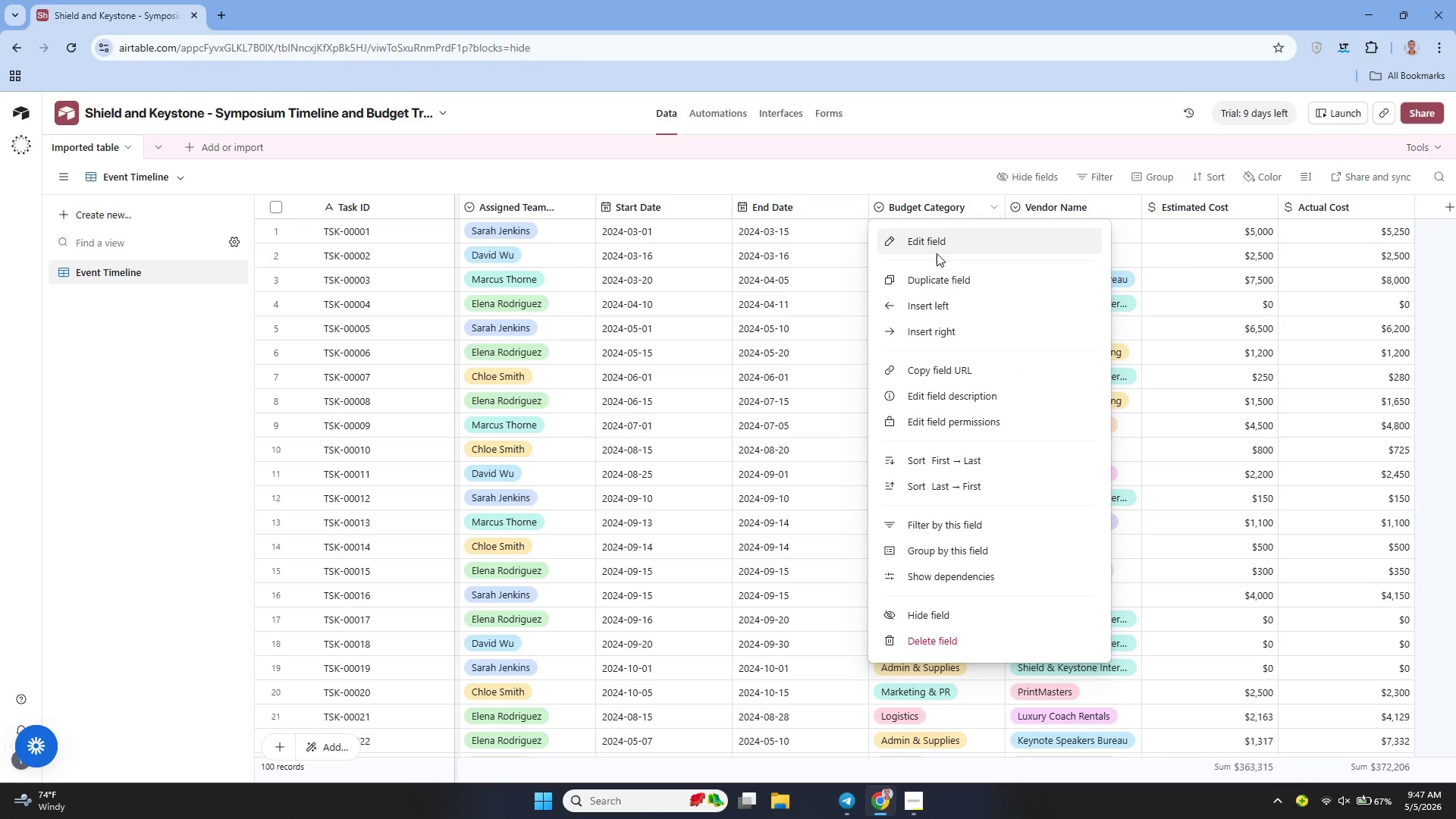 
left_click([934, 250])
 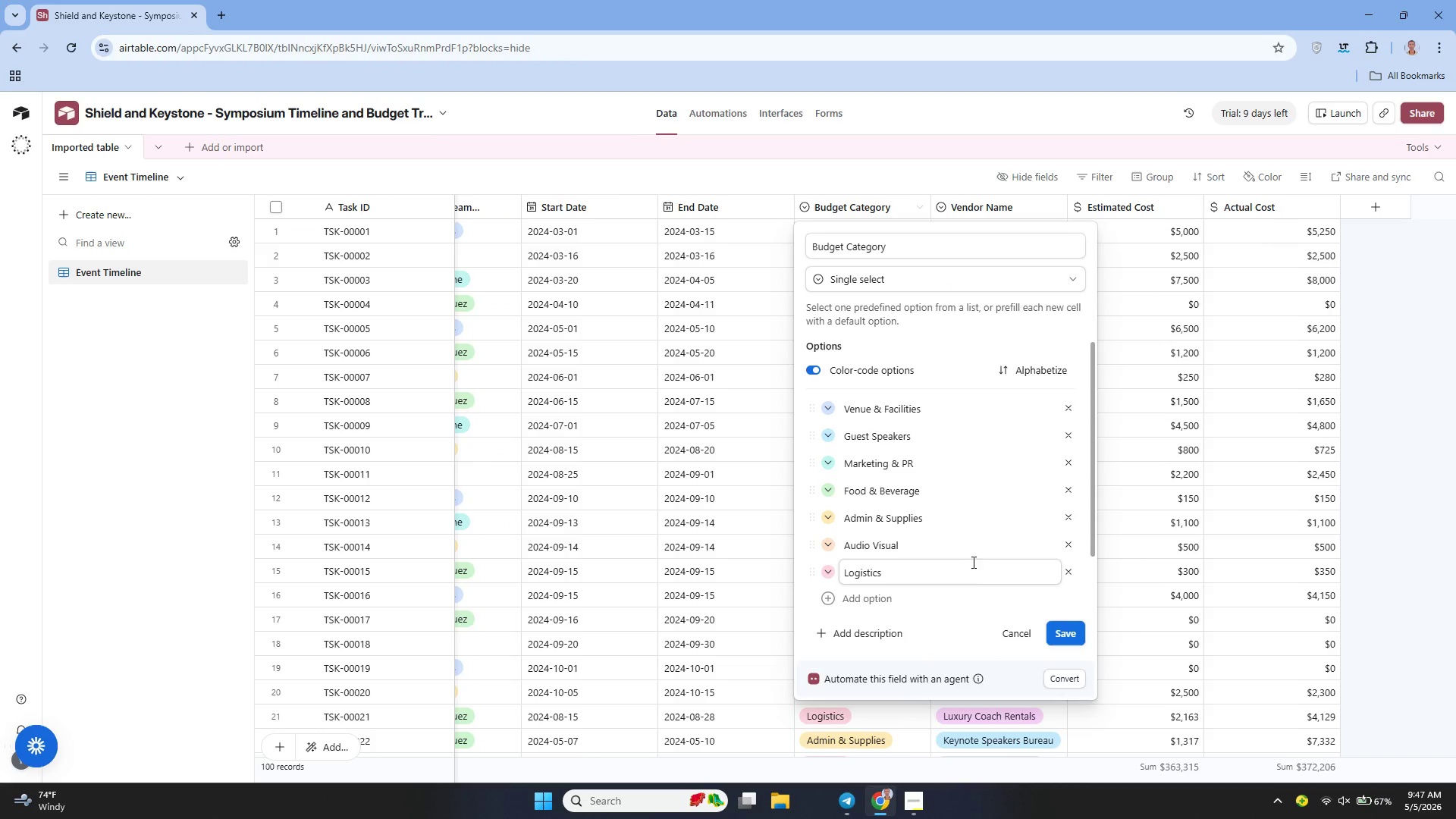 
left_click([1012, 632])
 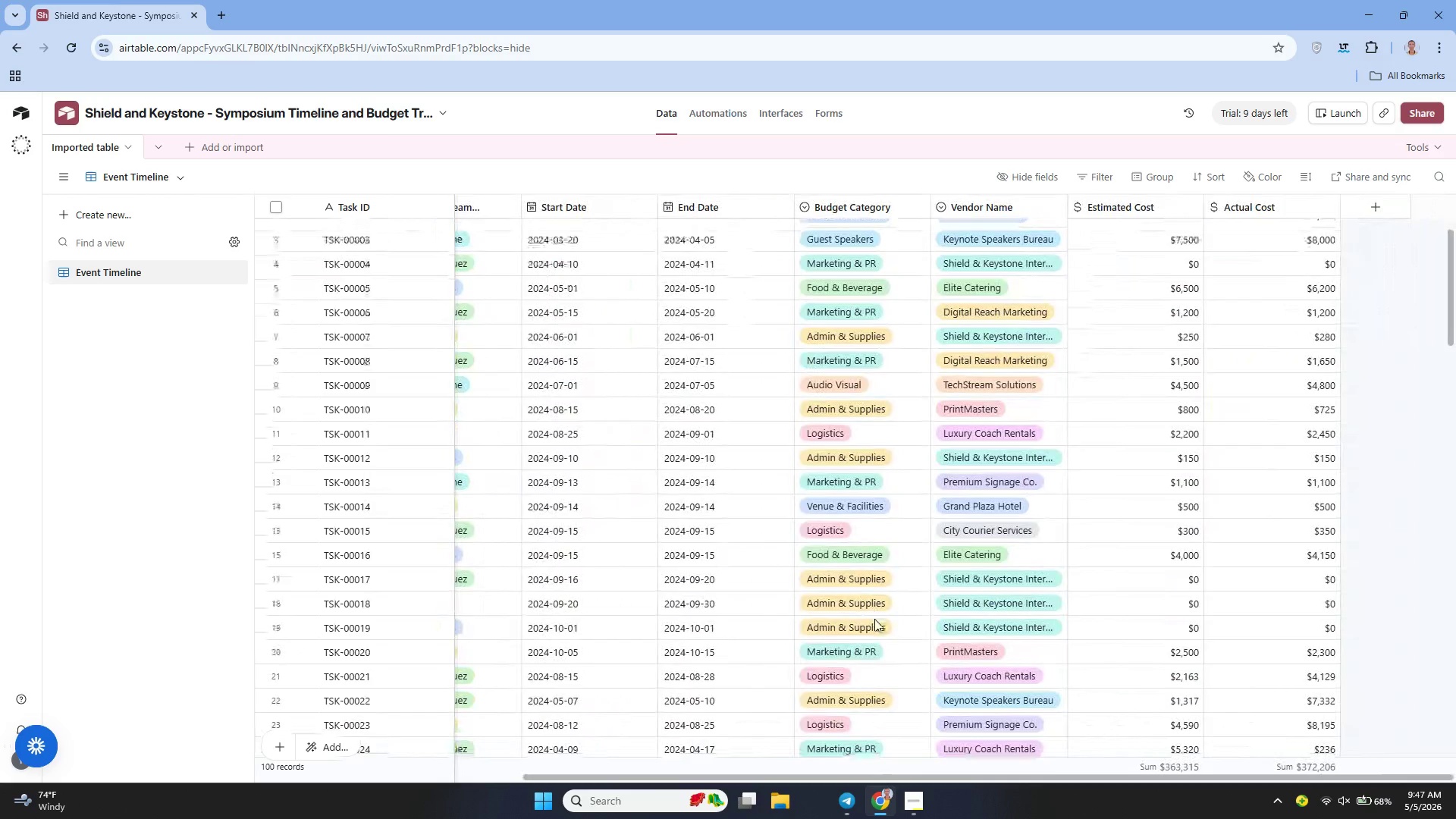 
wait(17.67)
 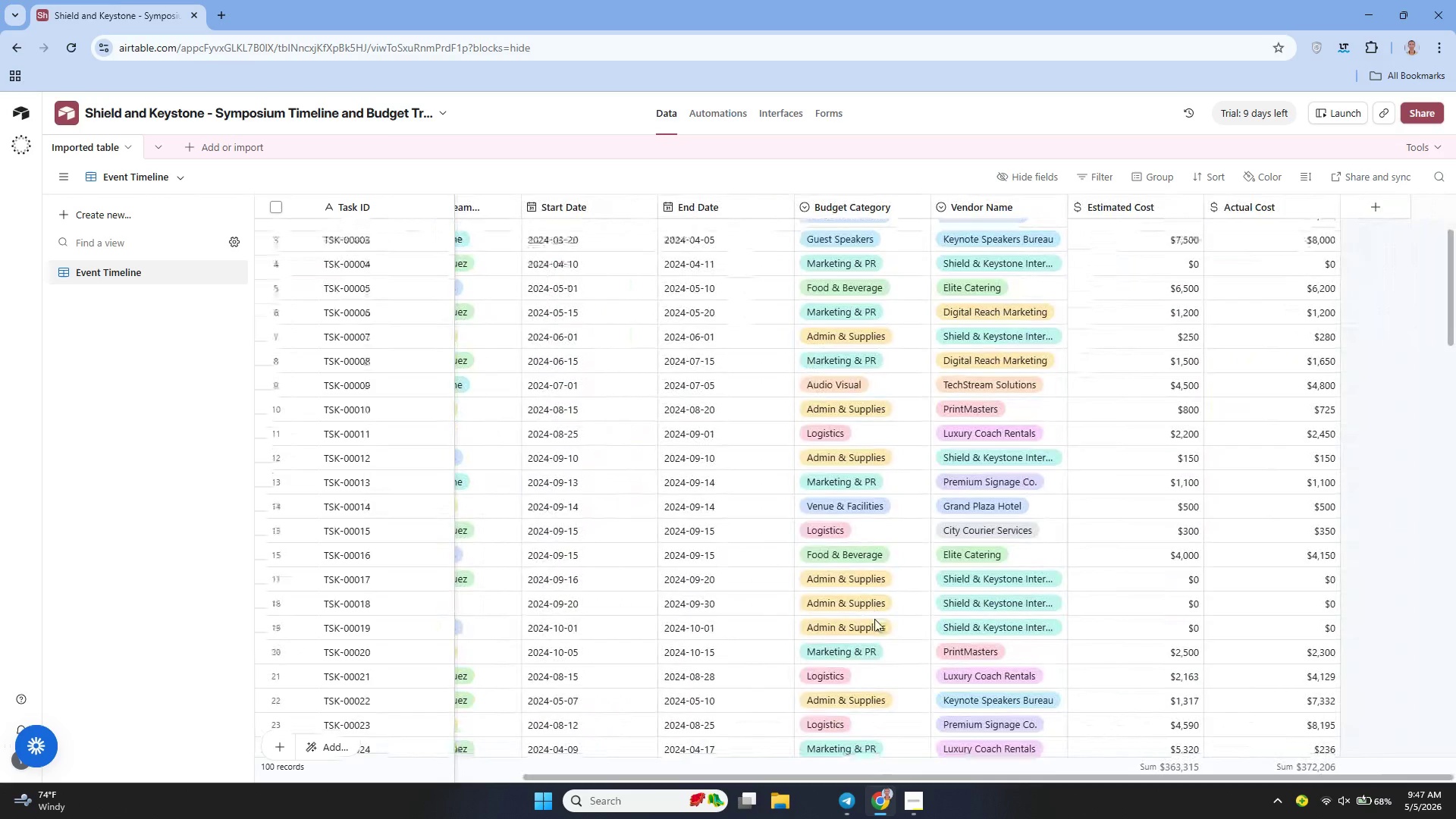 
left_click([1374, 202])
 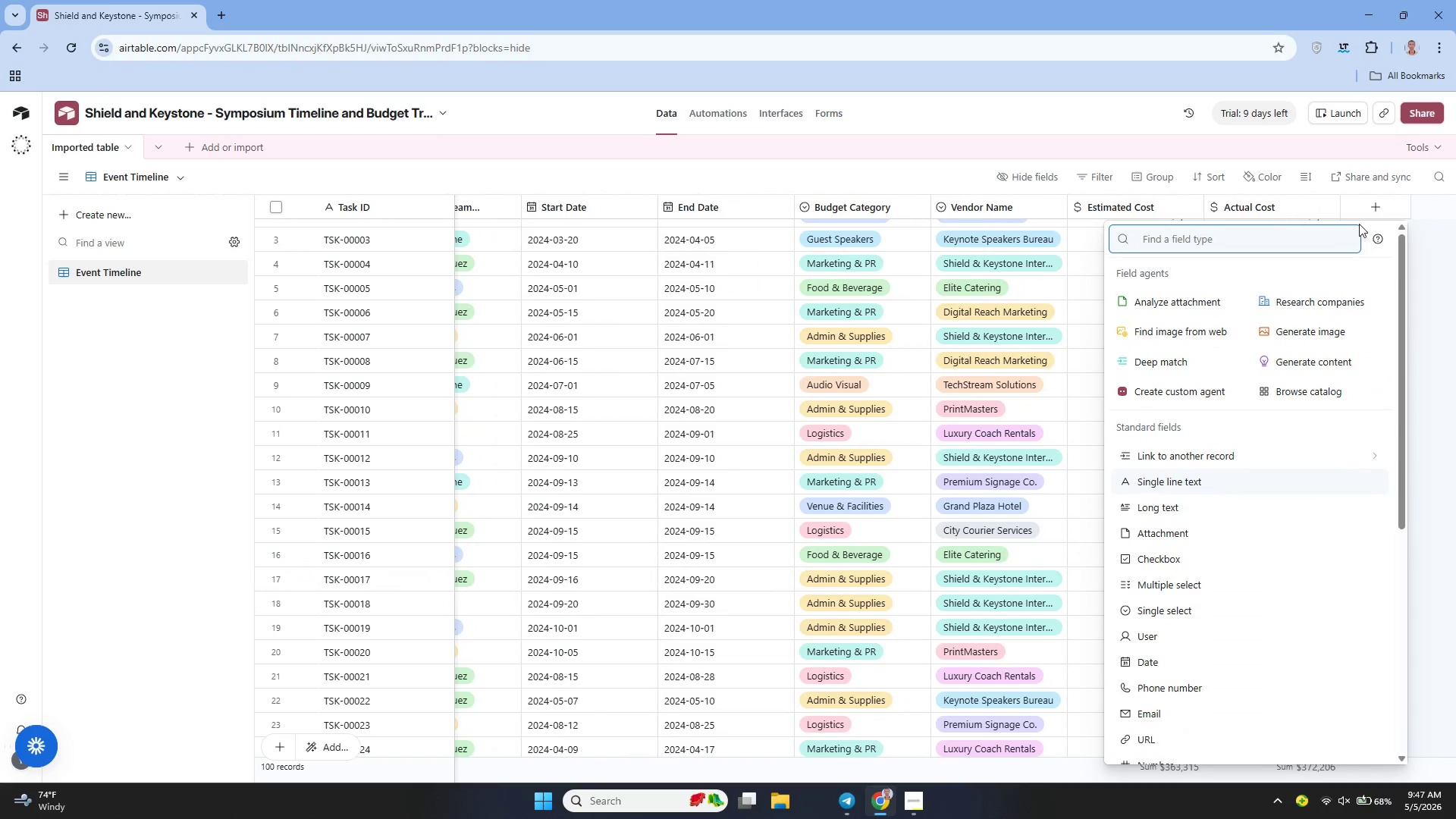 
wait(5.58)
 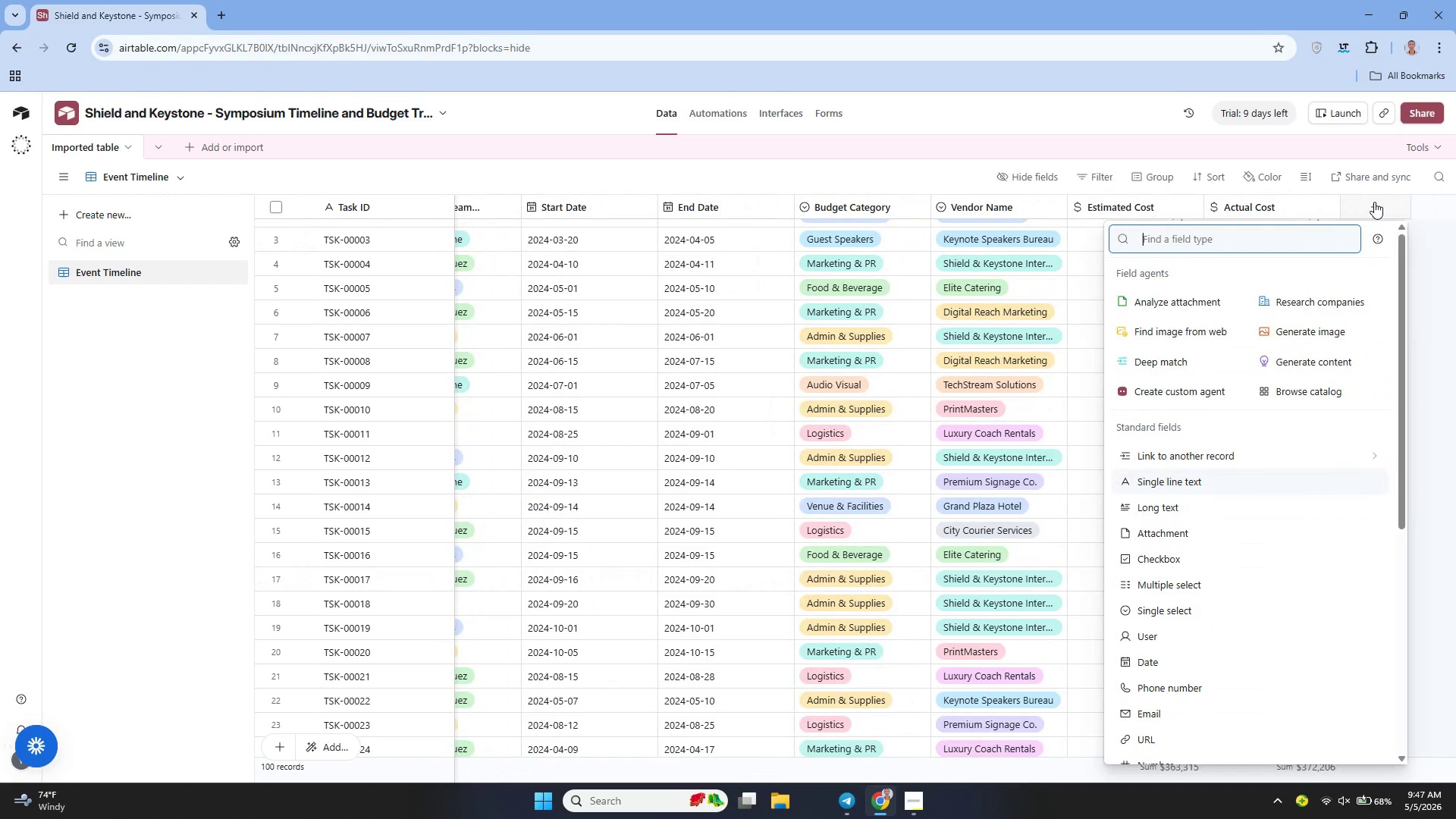 
type(fo)
 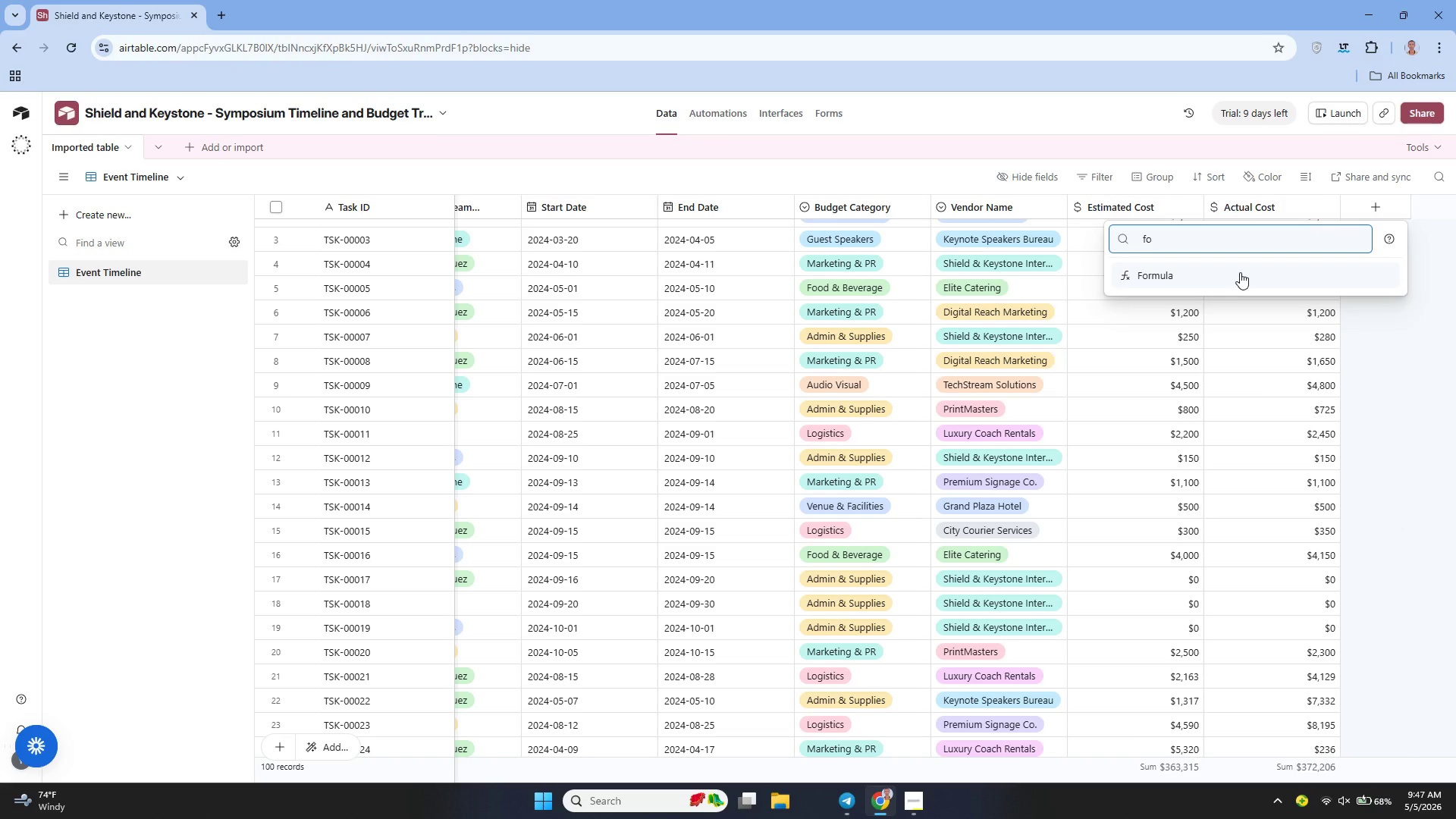 
left_click([1235, 275])
 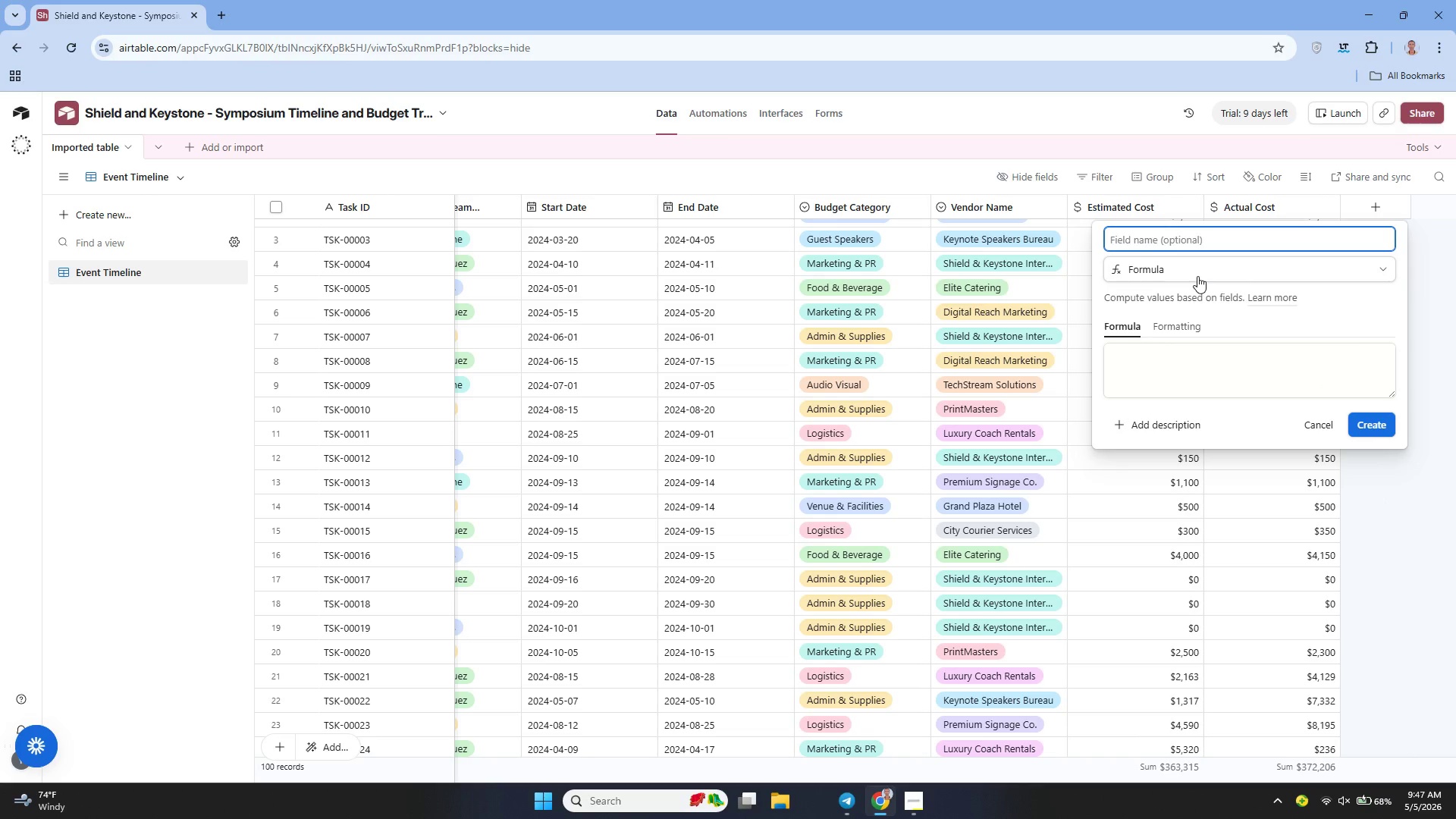 
type(dAYS )
key(Backspace)
key(Backspace)
key(Backspace)
key(Backspace)
key(Backspace)
key(Backspace)
type(Days Unitl Event)
 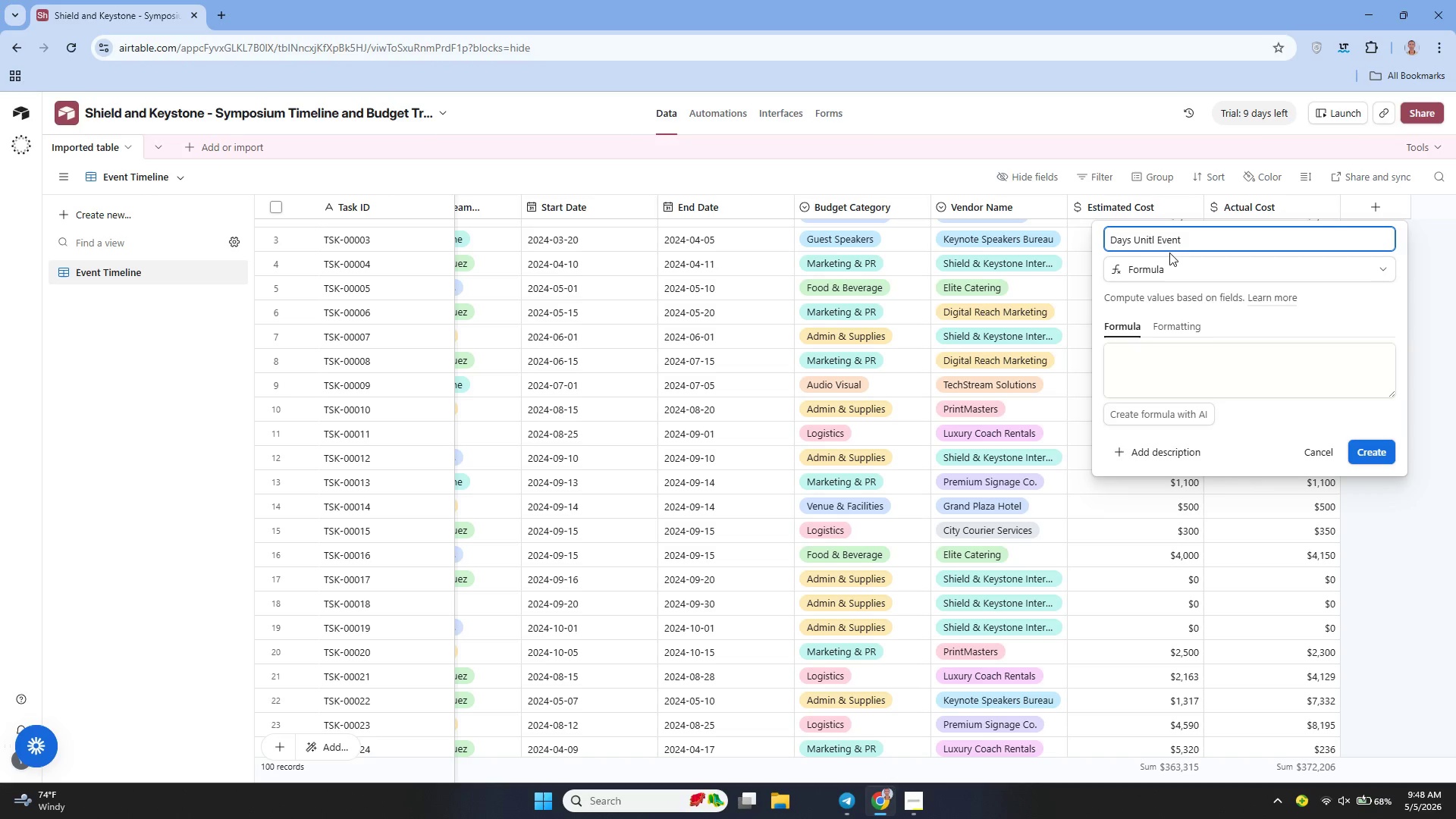 
left_click([1183, 366])
 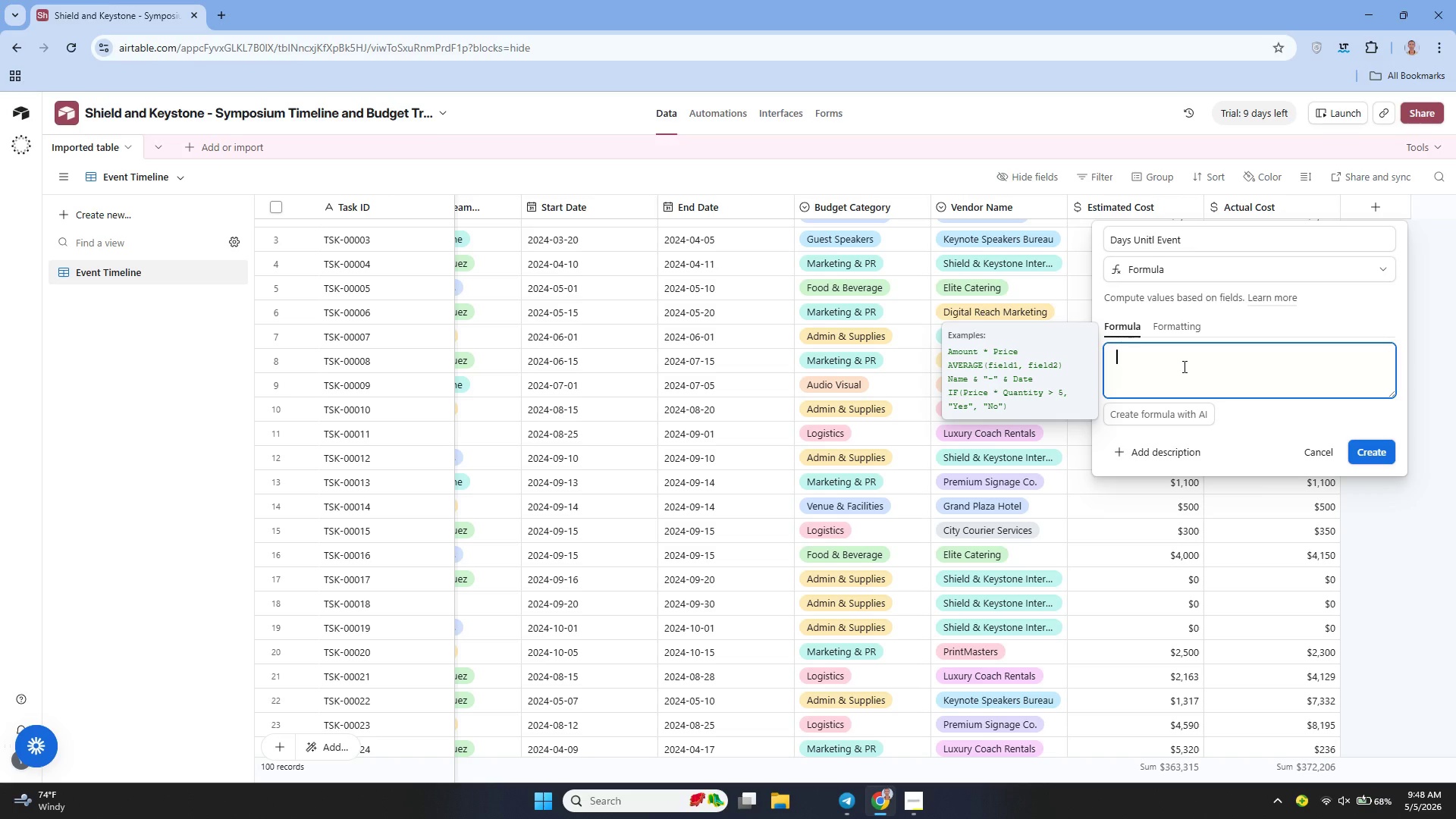 
type(DATETIME_DIFF)
 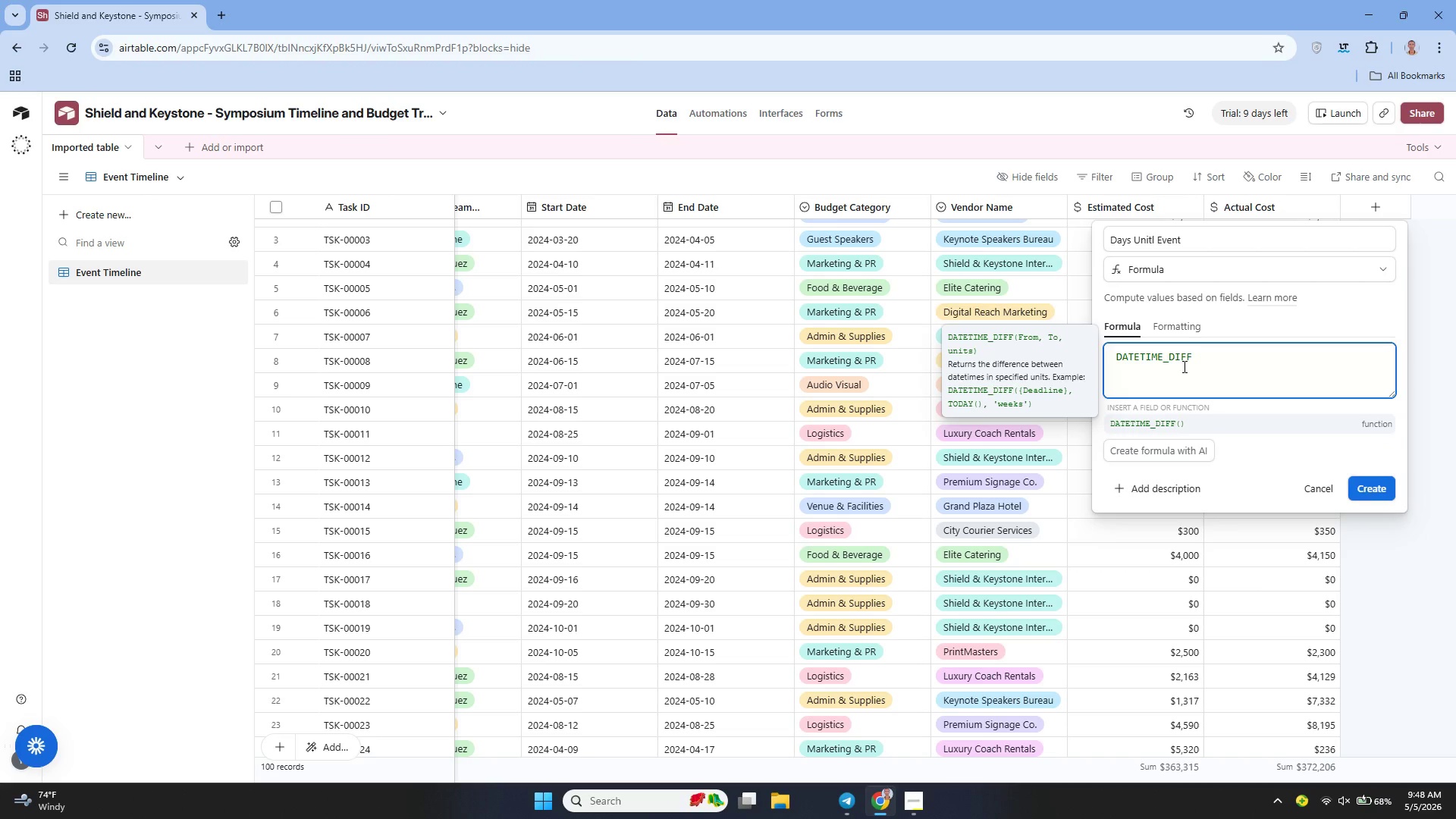 
left_click([1206, 422])
 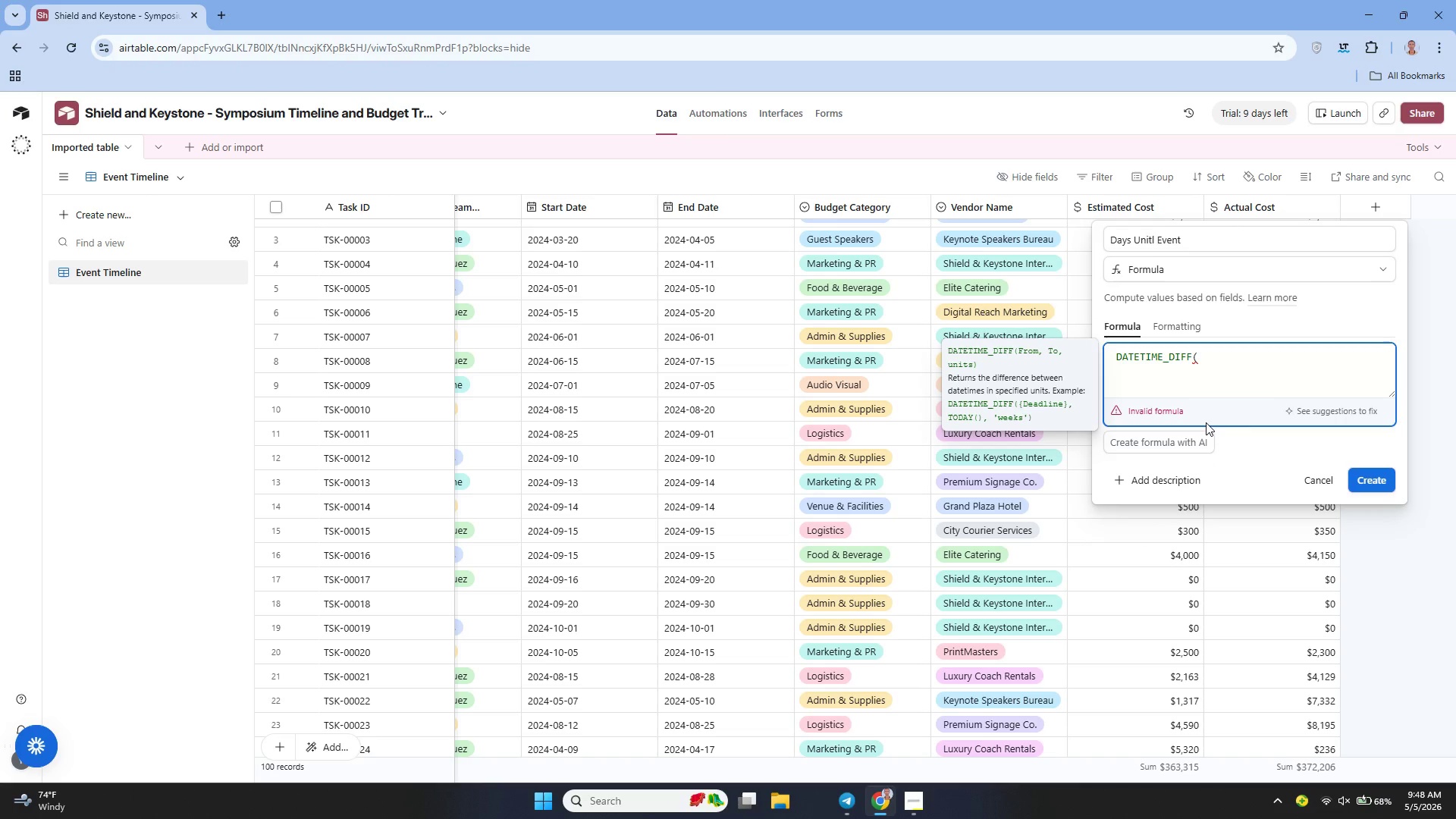 
key(Shift+0)
 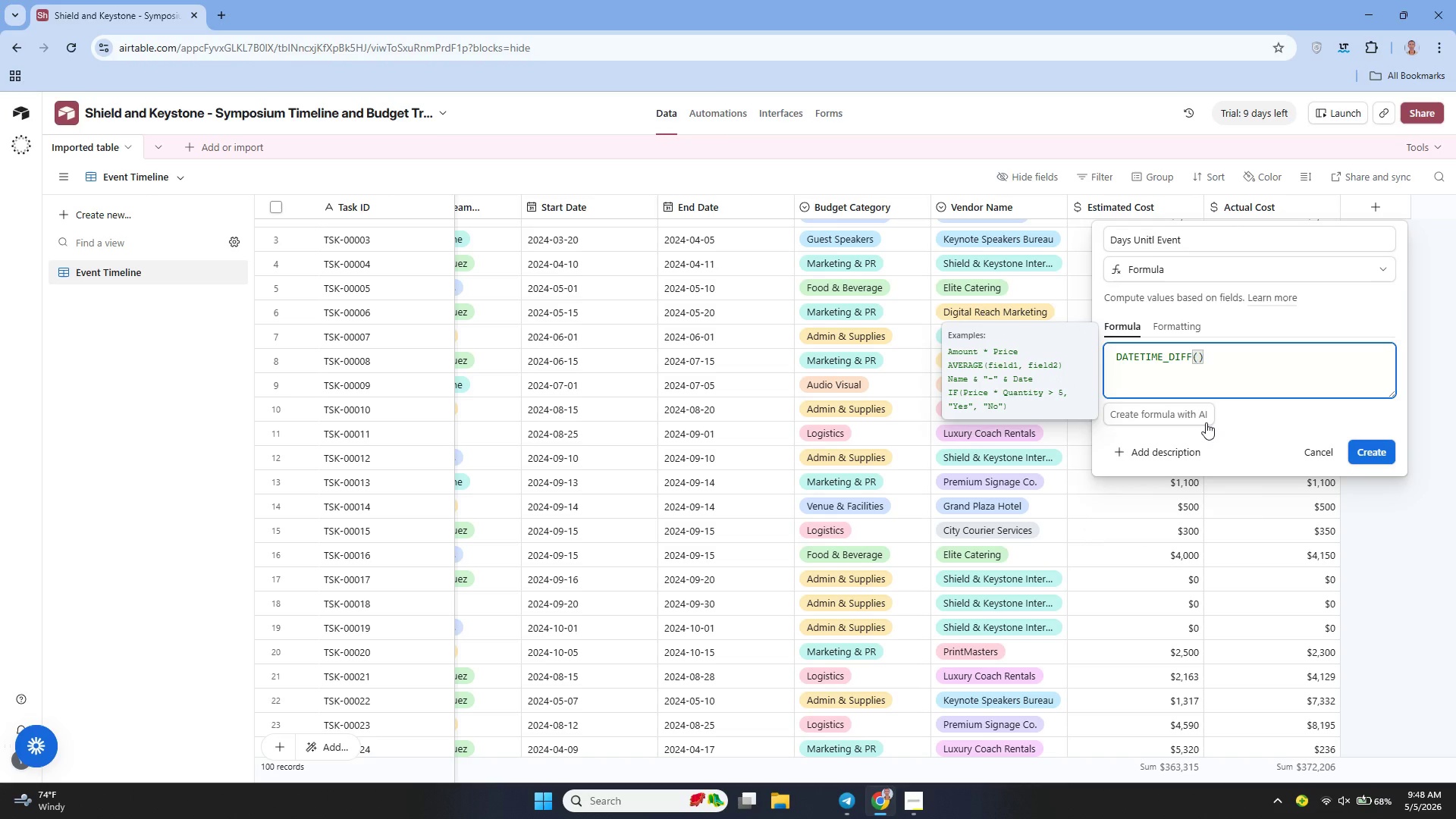 
key(ArrowLeft)
 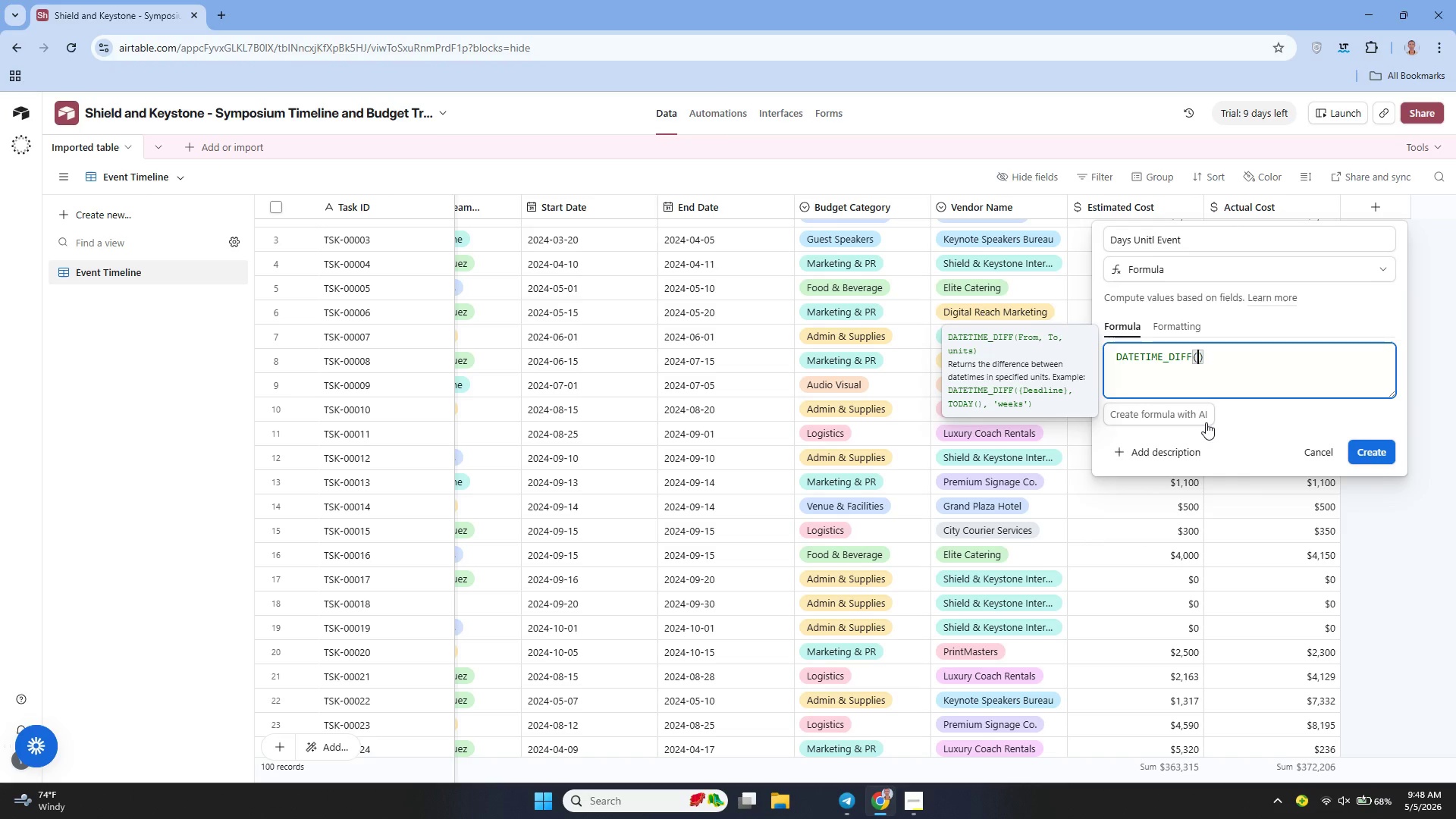 
key(Shift+Enter)
 